 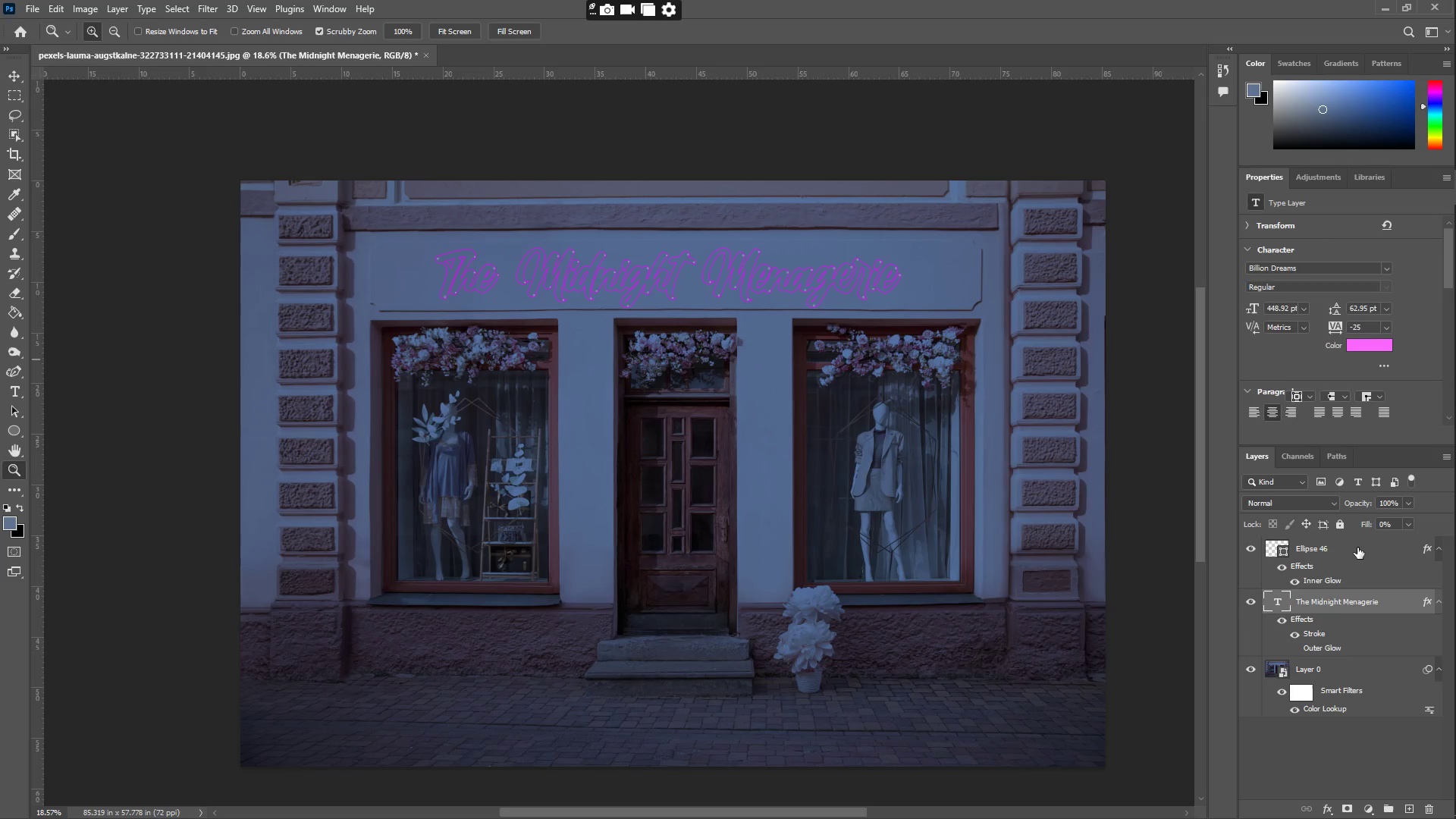 
left_click([1304, 548])
 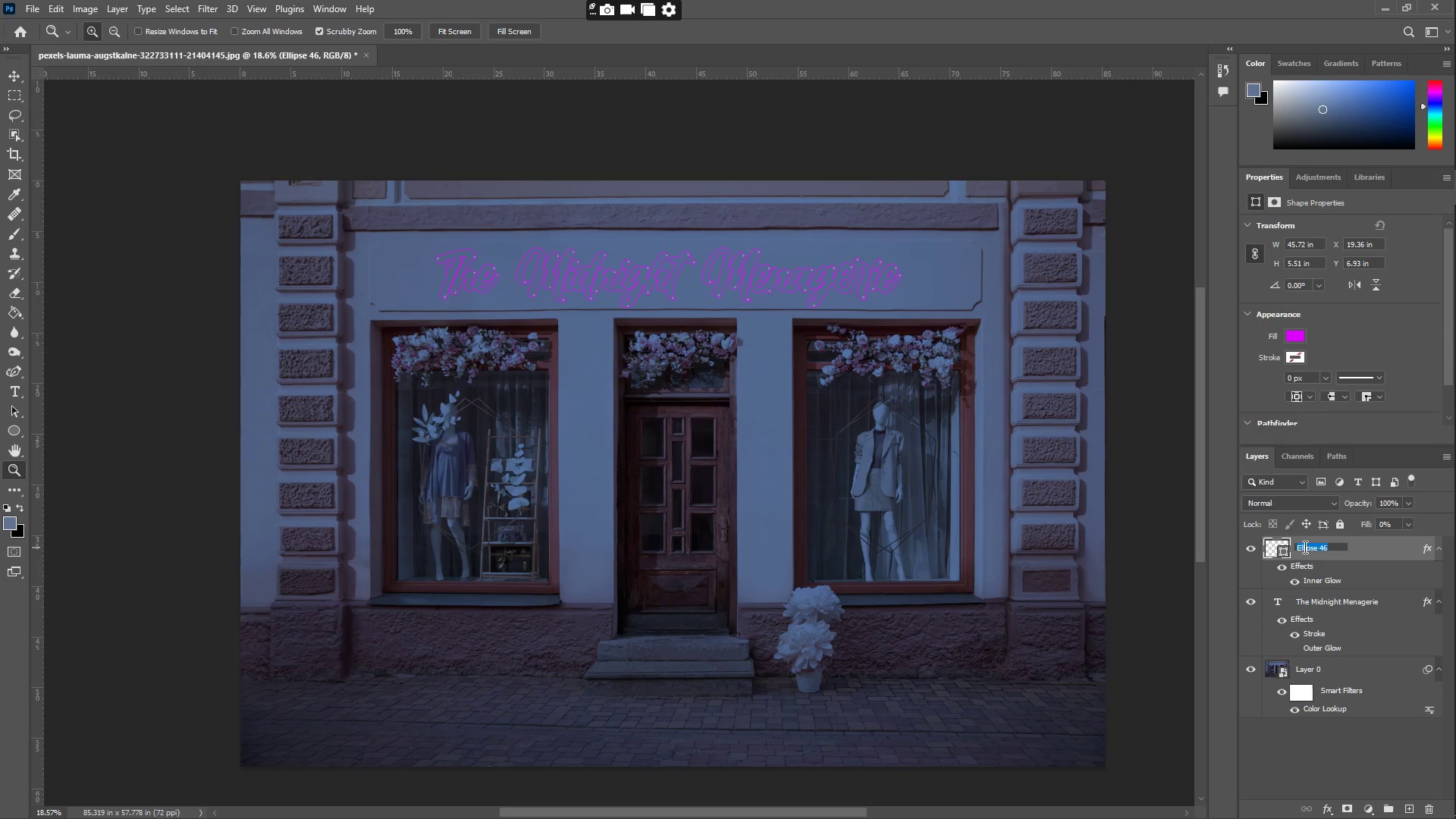 
type(circles n)
key(Backspace)
type(on the neon signage)
 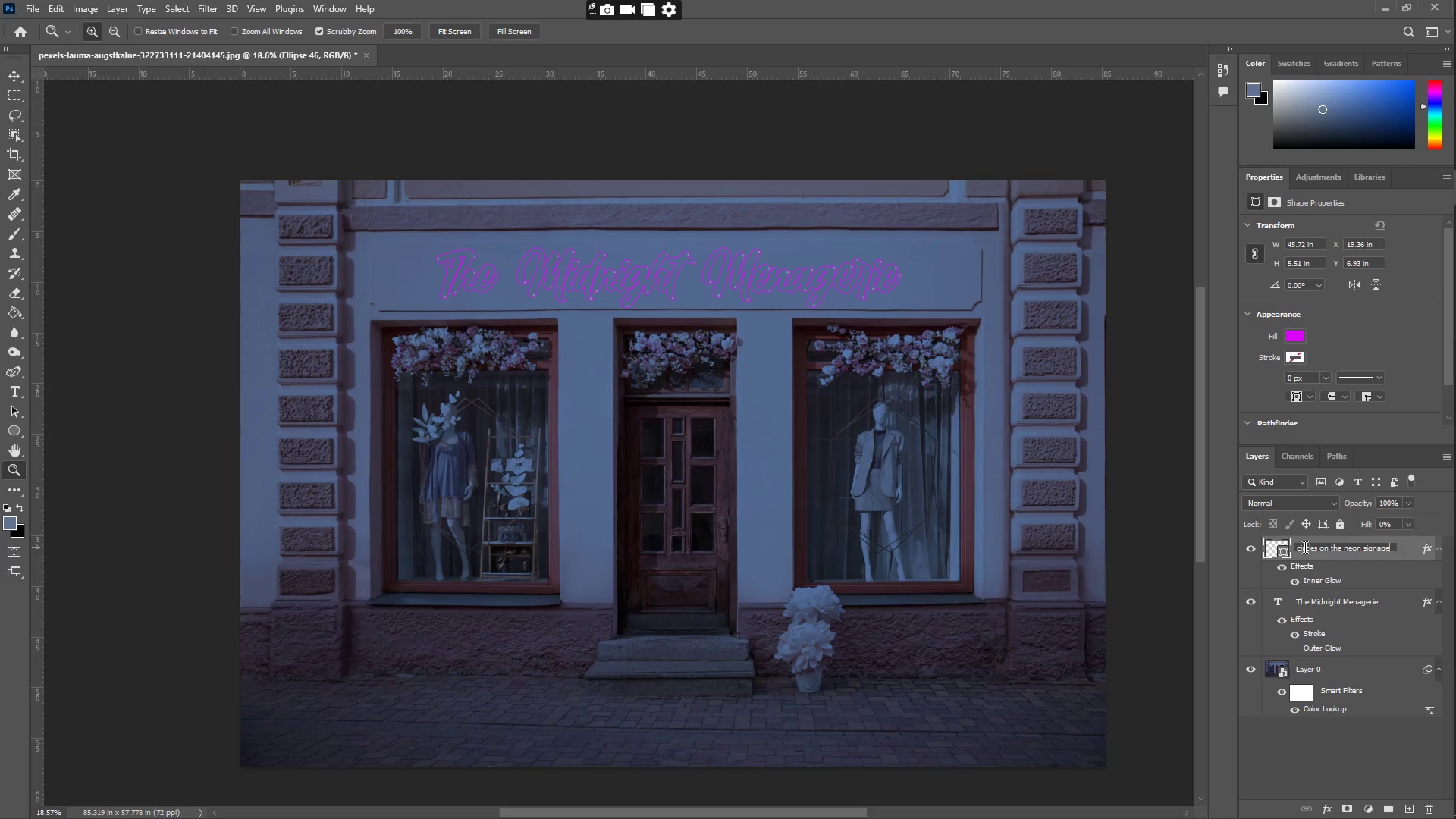 
key(Enter)
 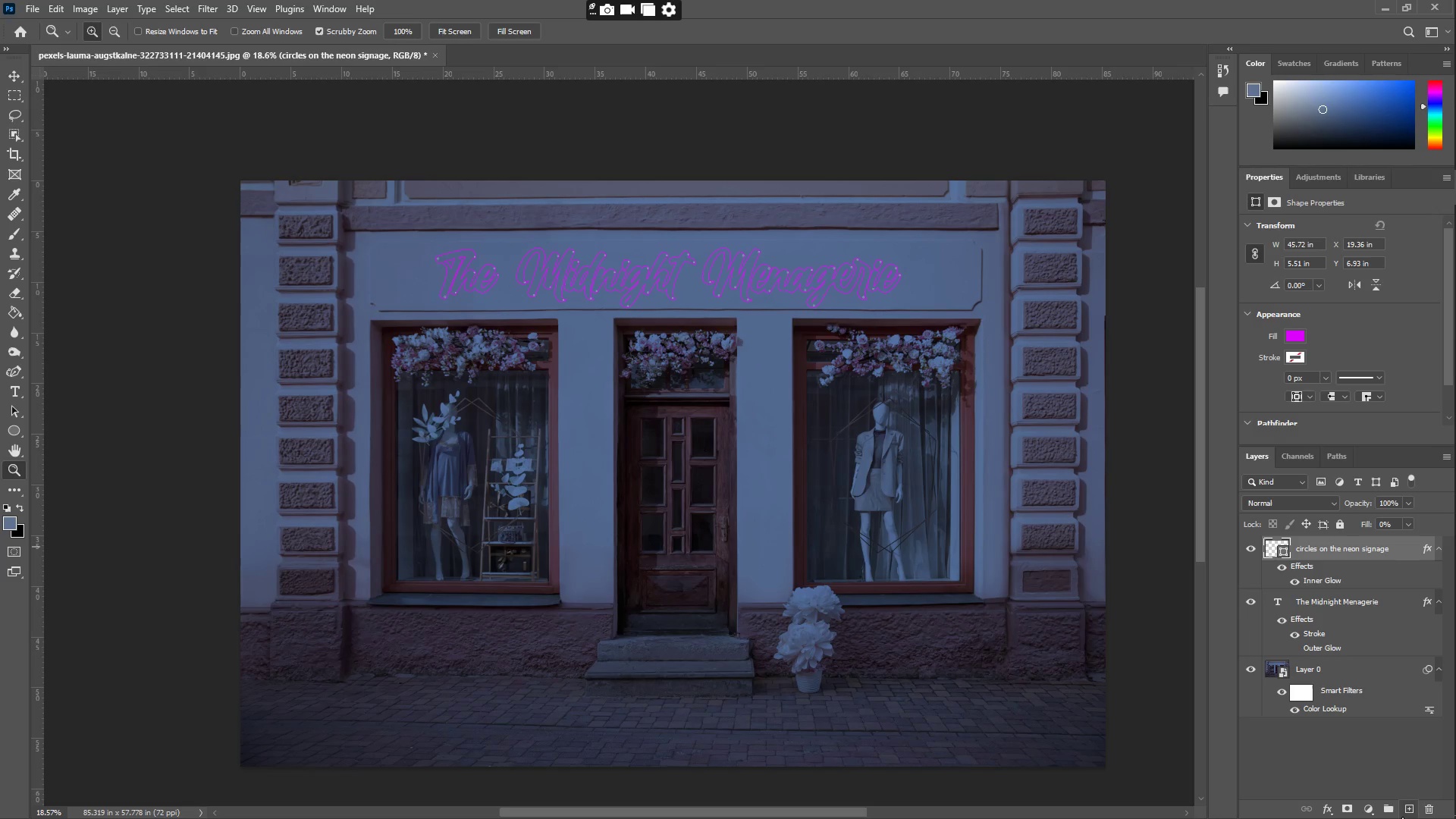 
left_click([1393, 813])
 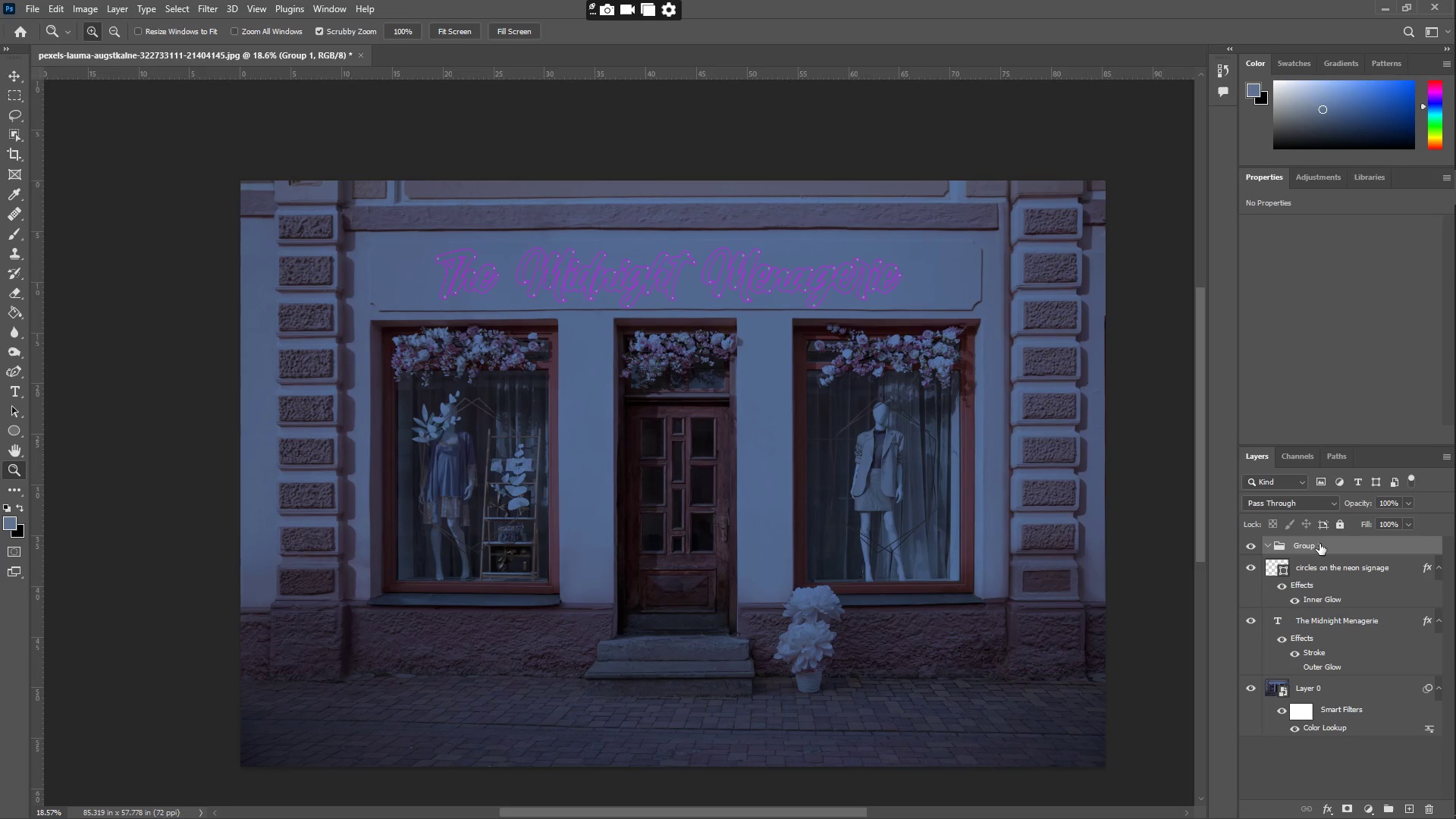 
double_click([1319, 544])
 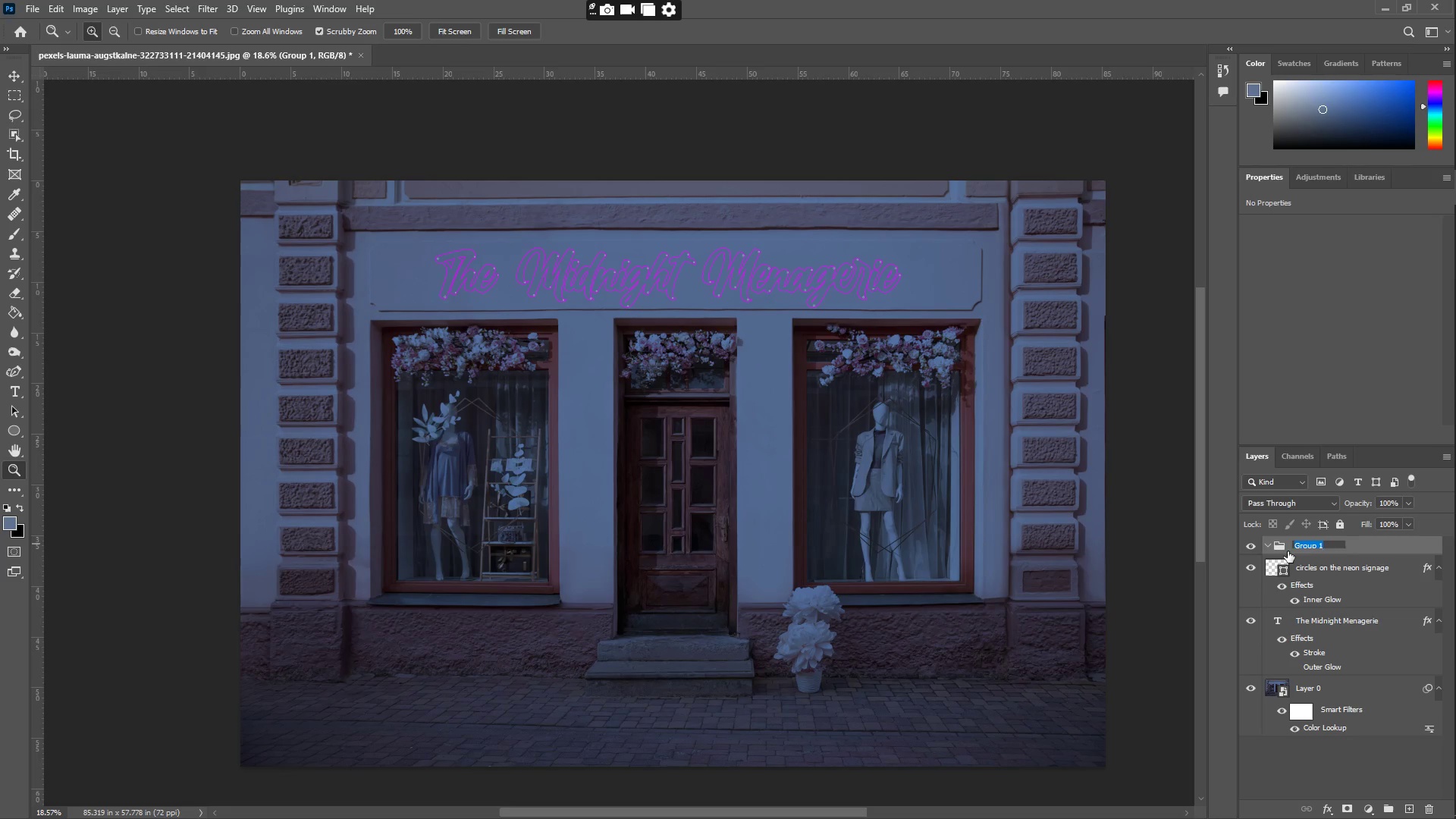 
type(neon spill\)
key(Backspace)
 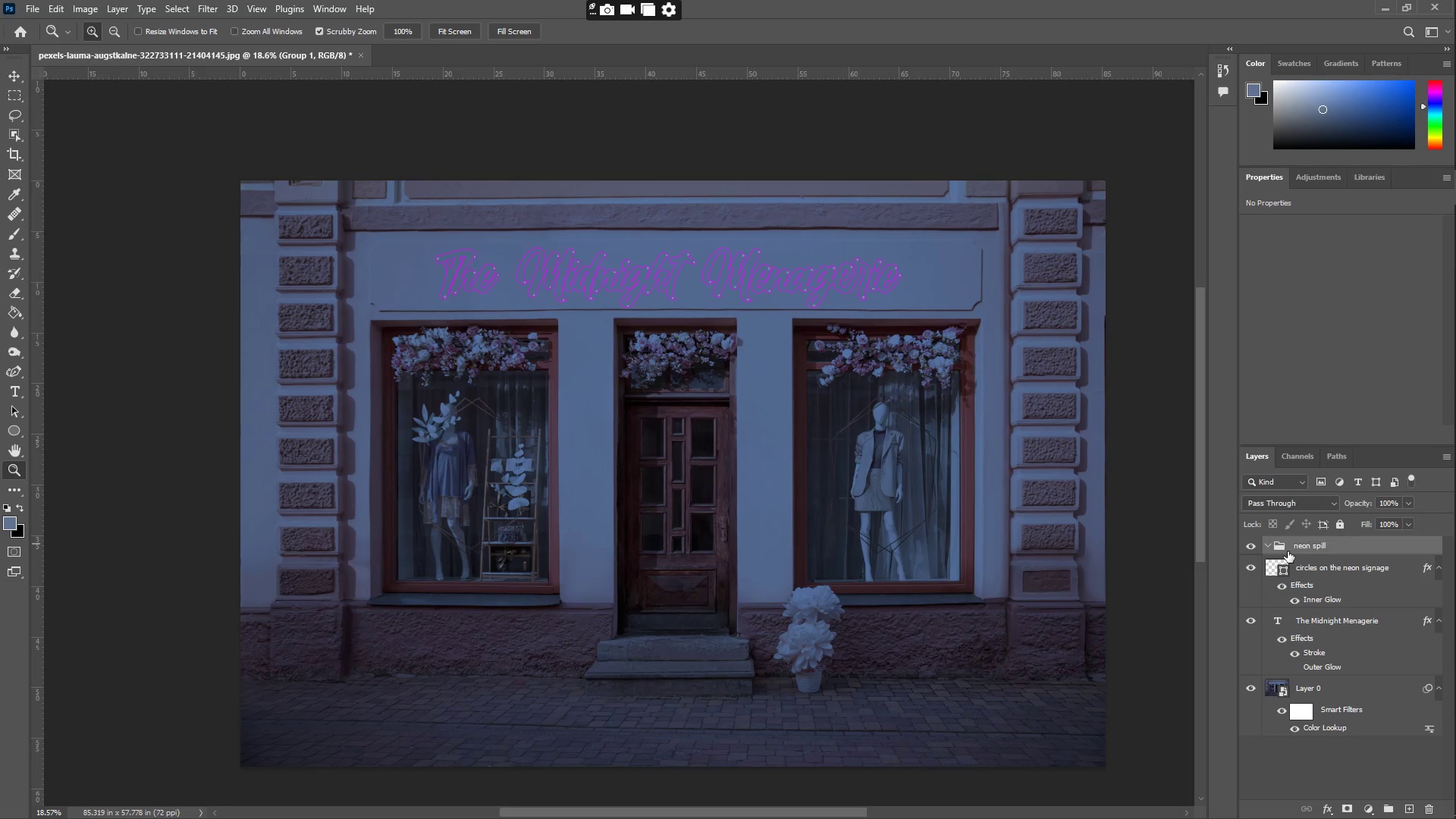 
key(Enter)
 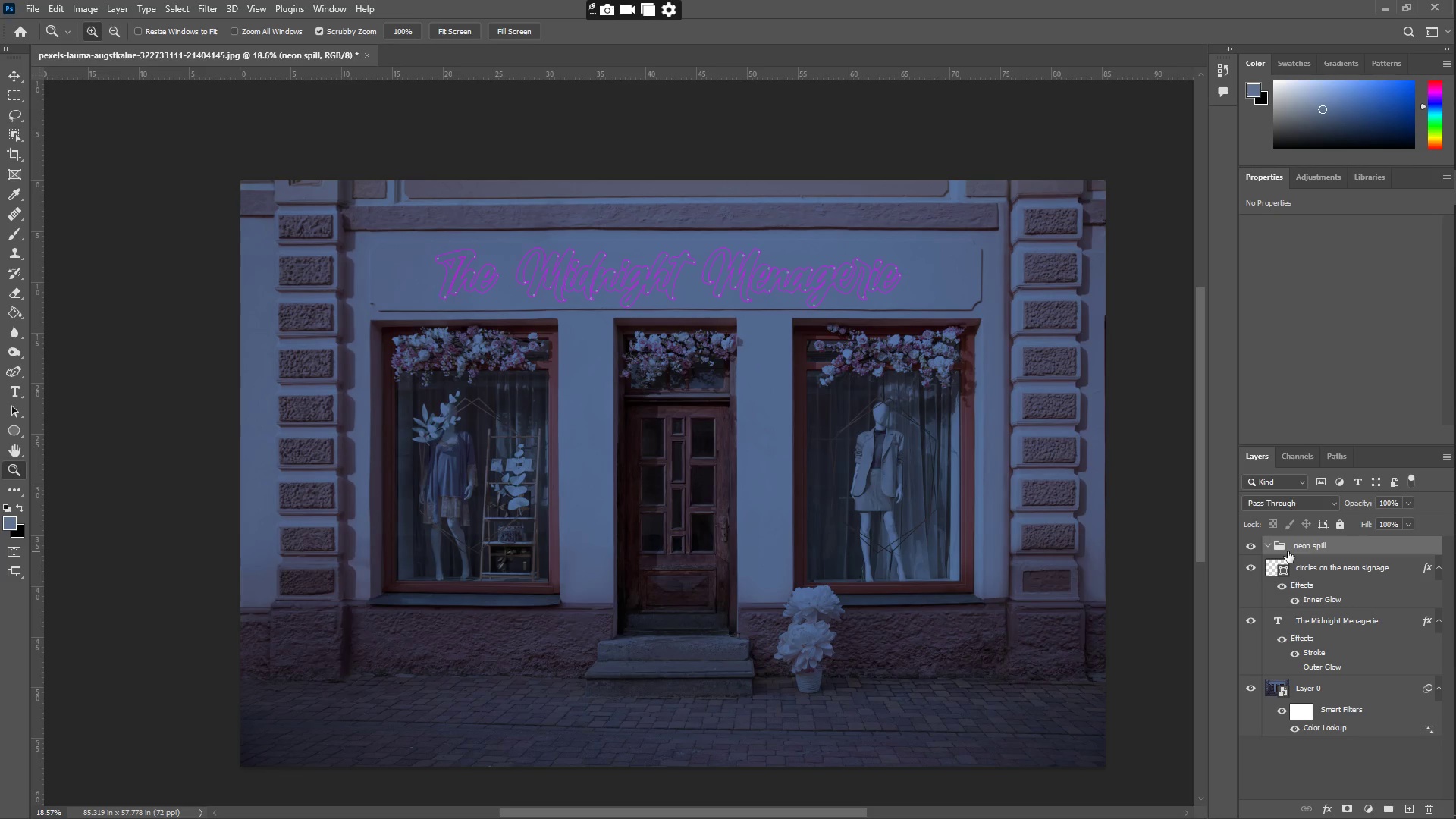 
wait(52.59)
 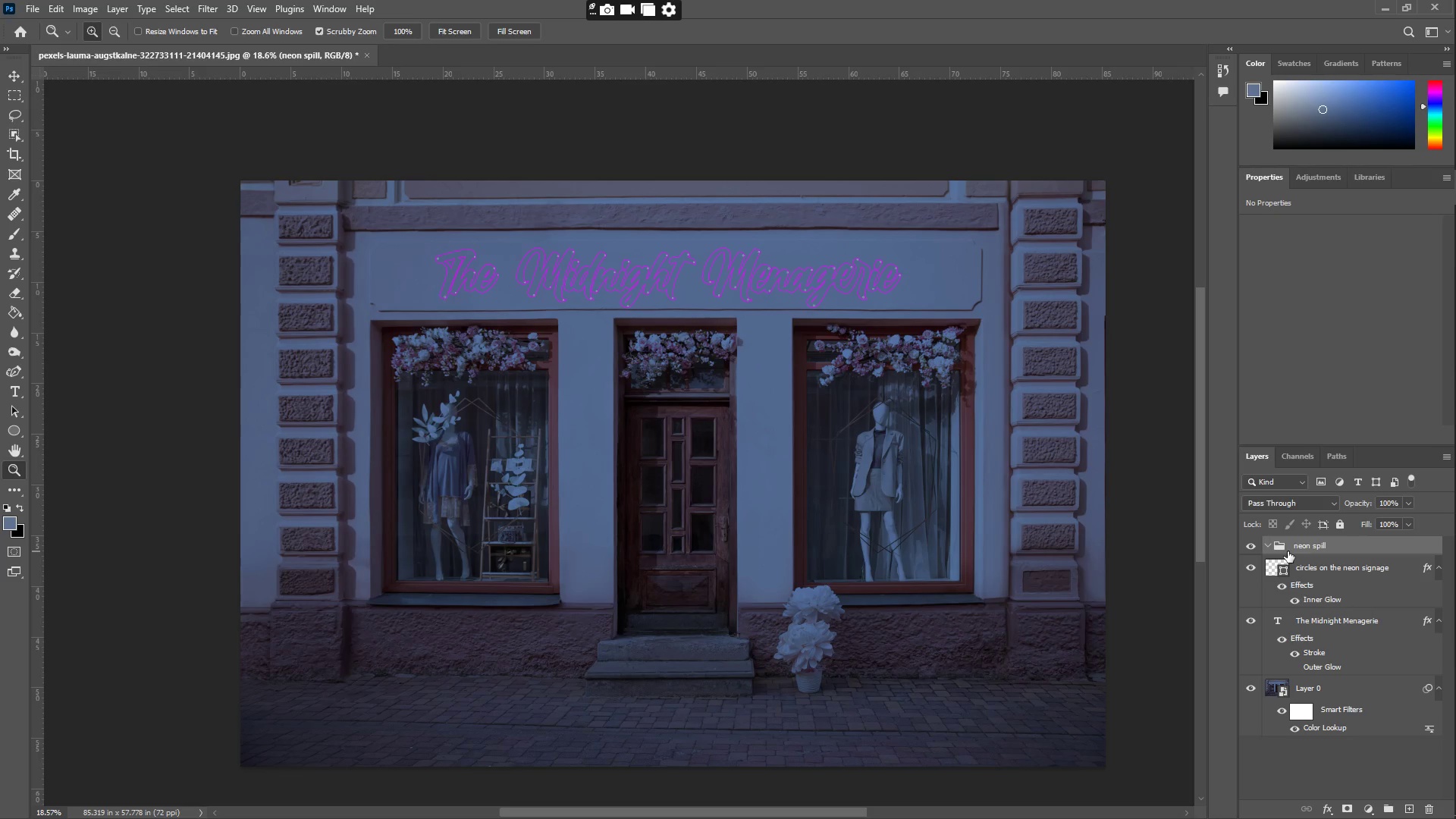 
double_click([1301, 550])
 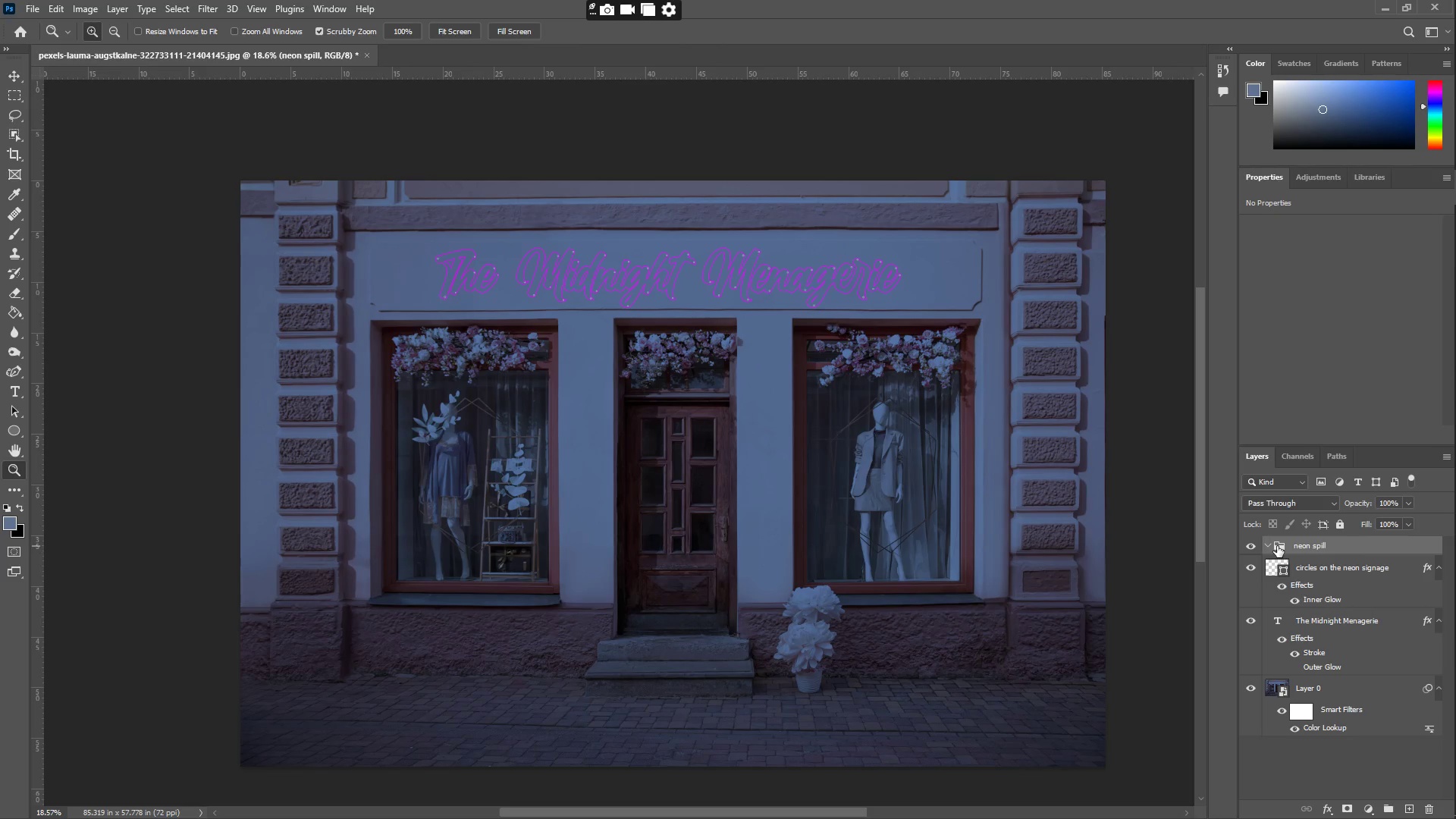 
double_click([1269, 544])
 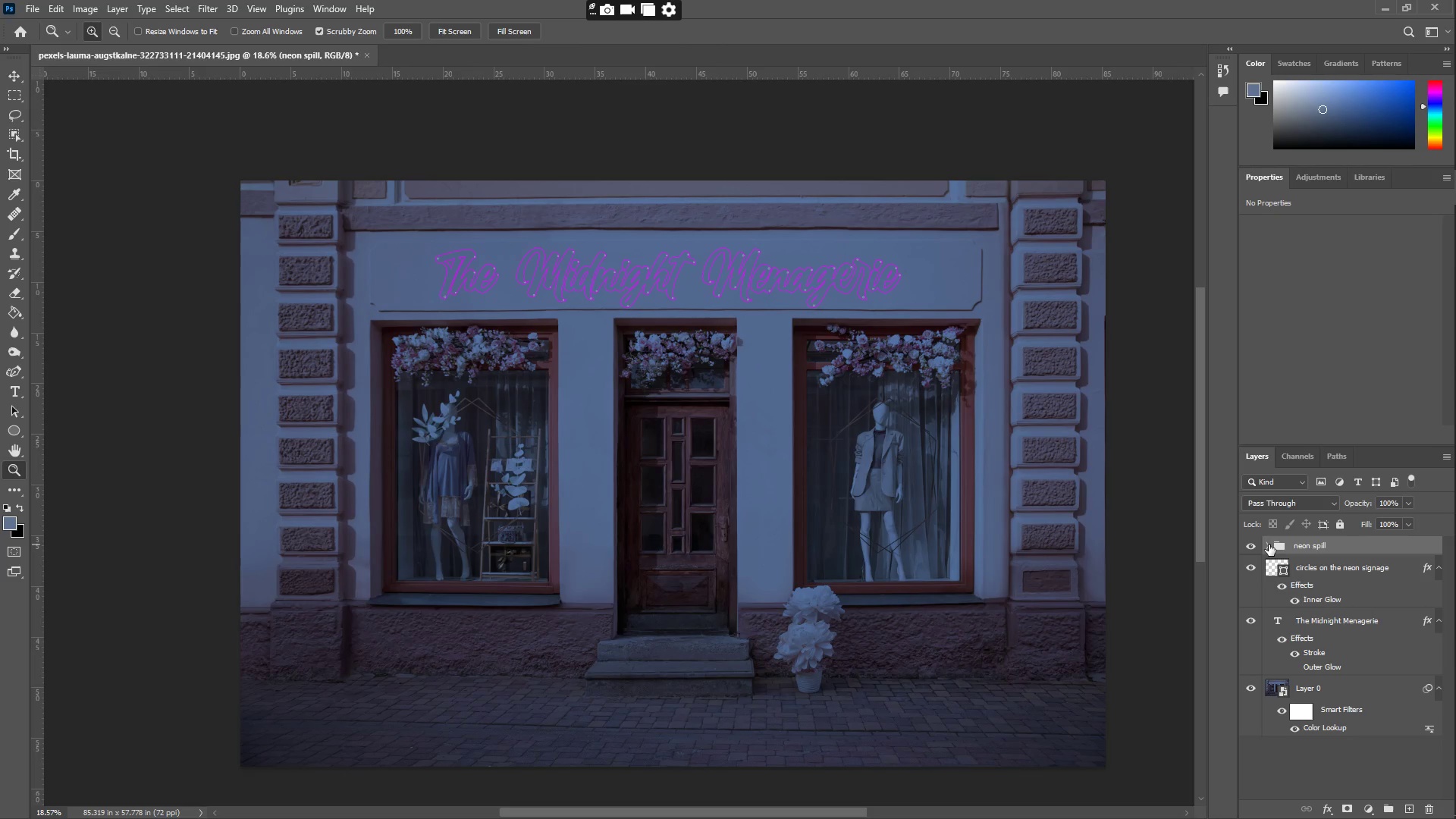 
triple_click([1269, 544])
 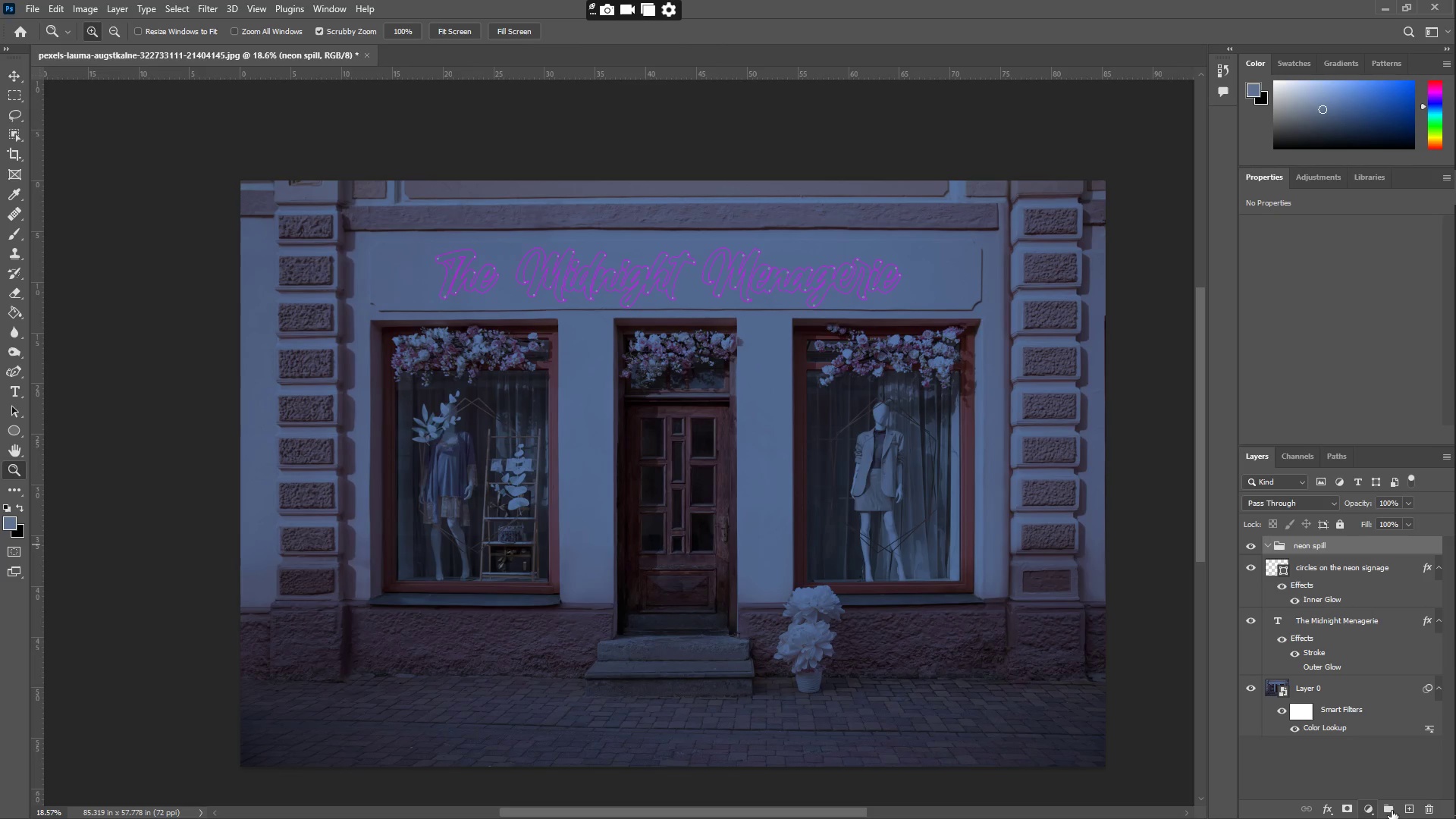 
left_click([1410, 816])
 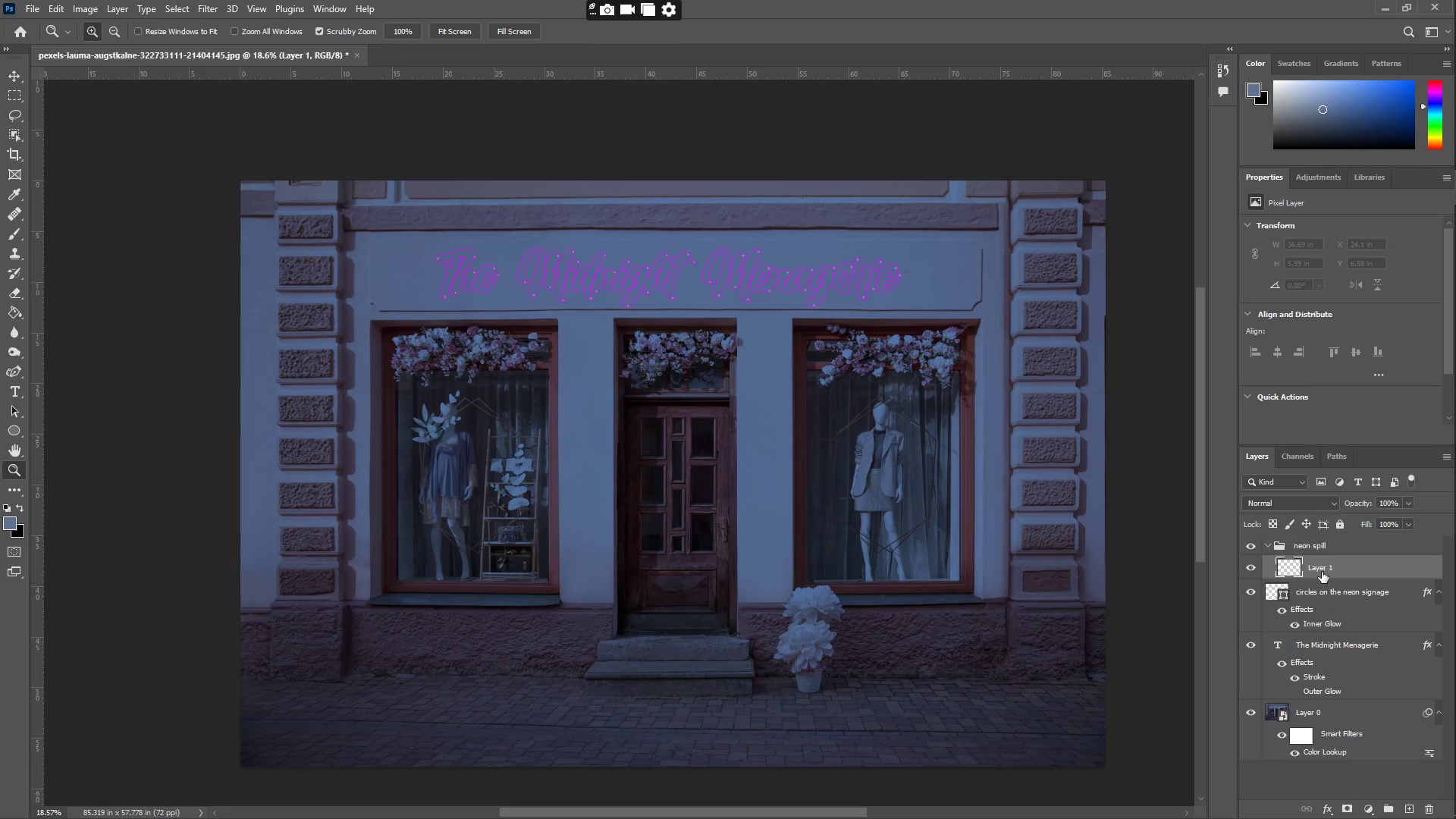 
double_click([1322, 568])
 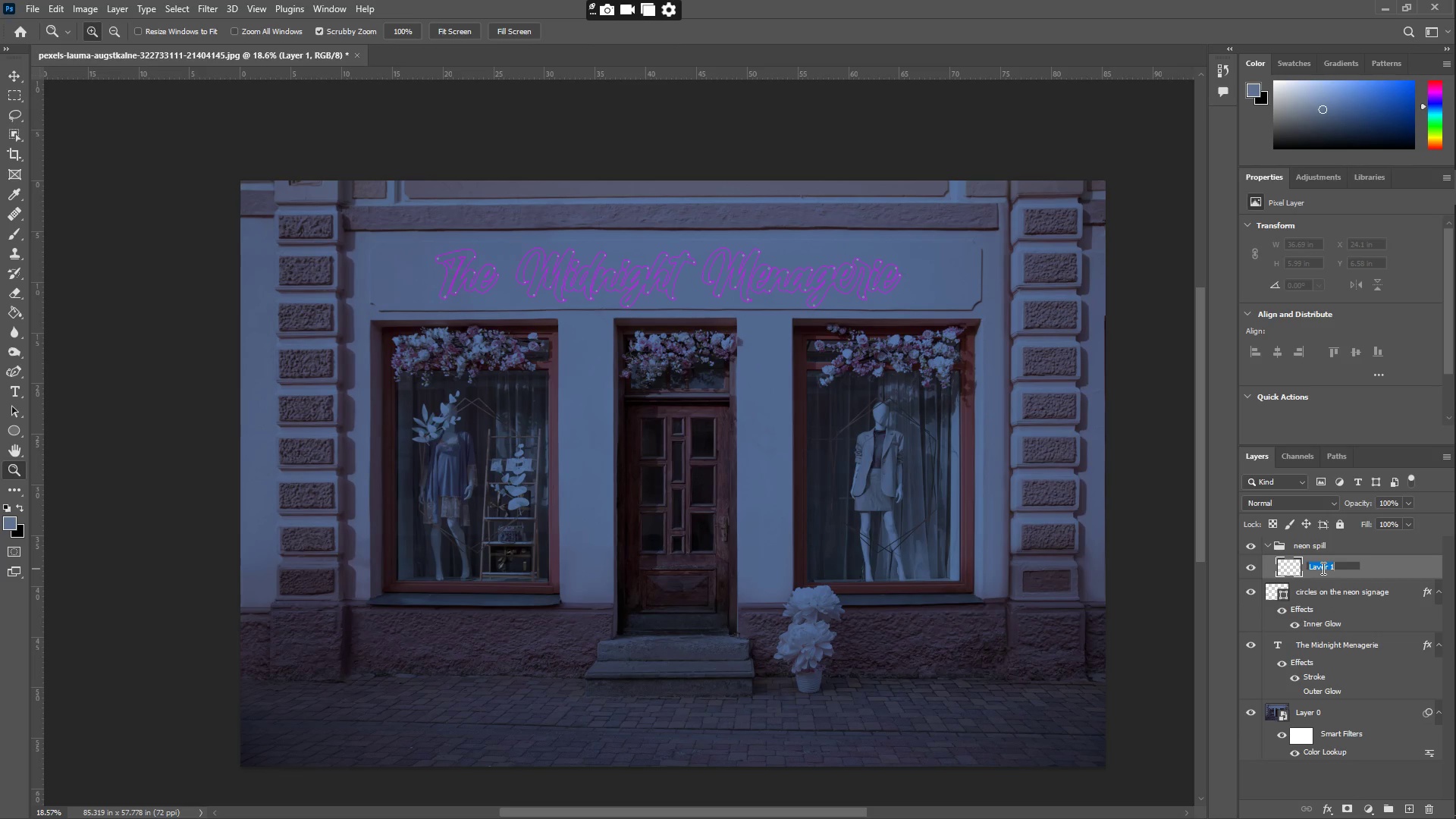 
type(Linear dode)
key(Backspace)
type(ge)
 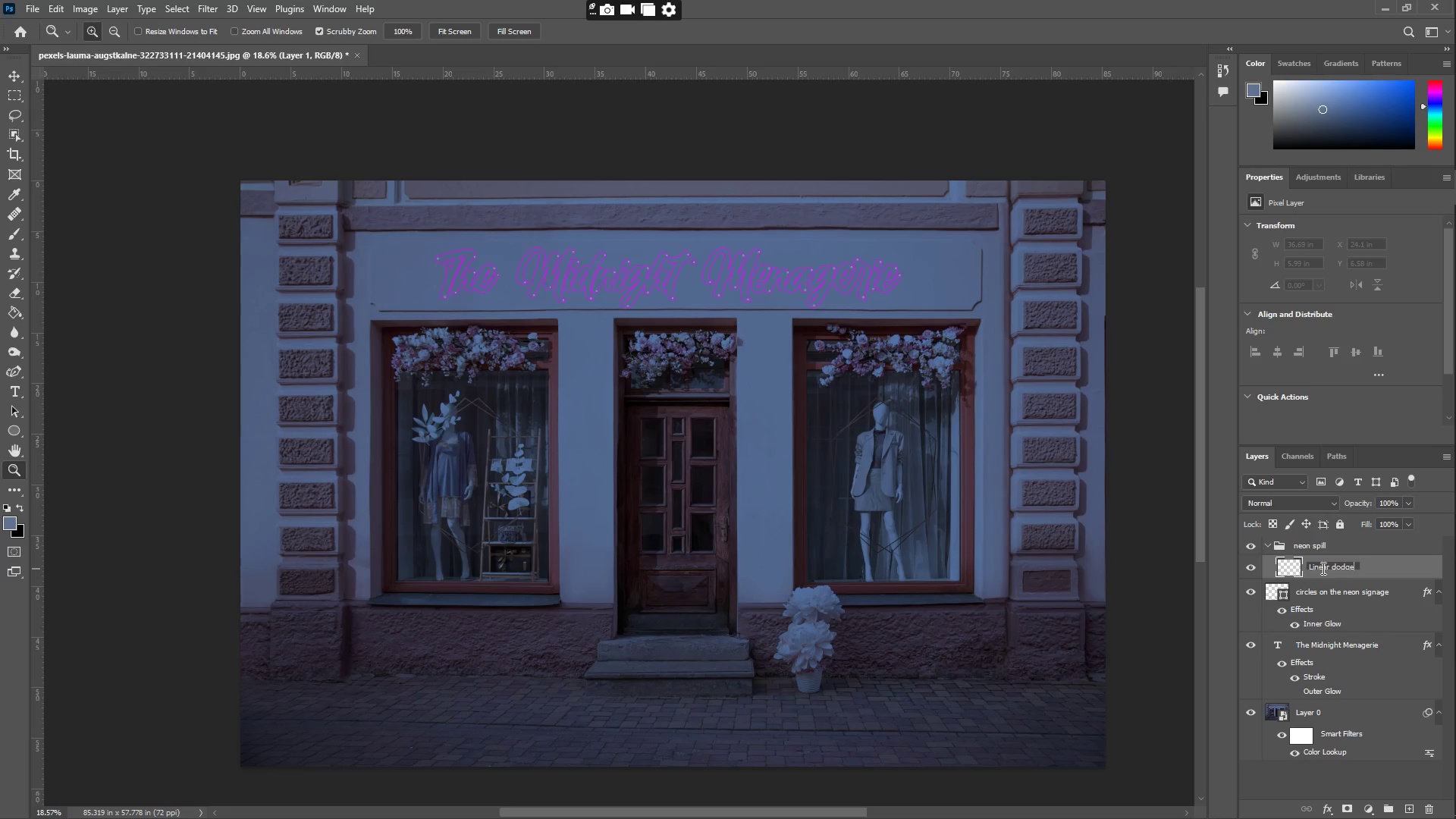 
key(Enter)
 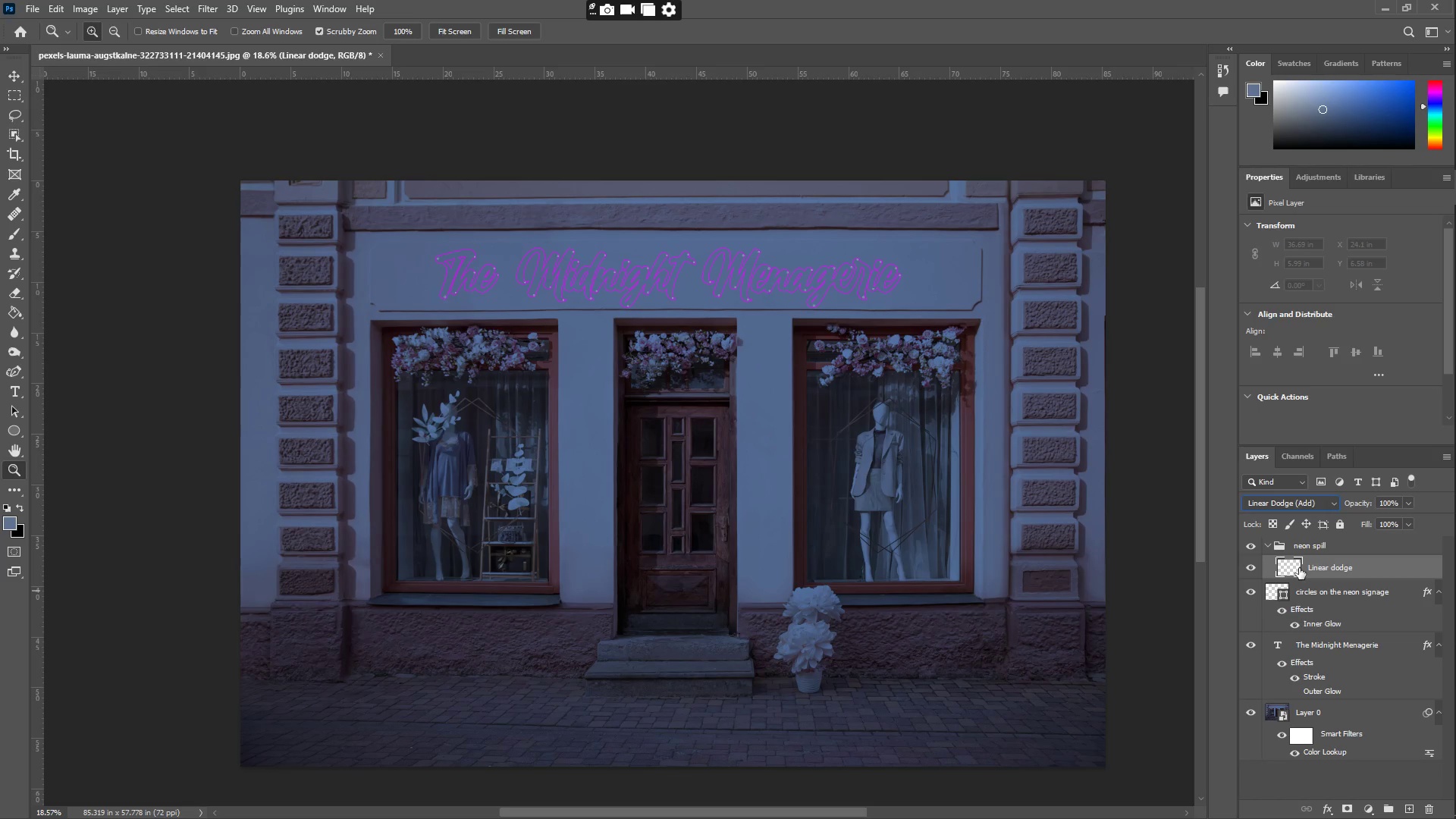 
wait(12.92)
 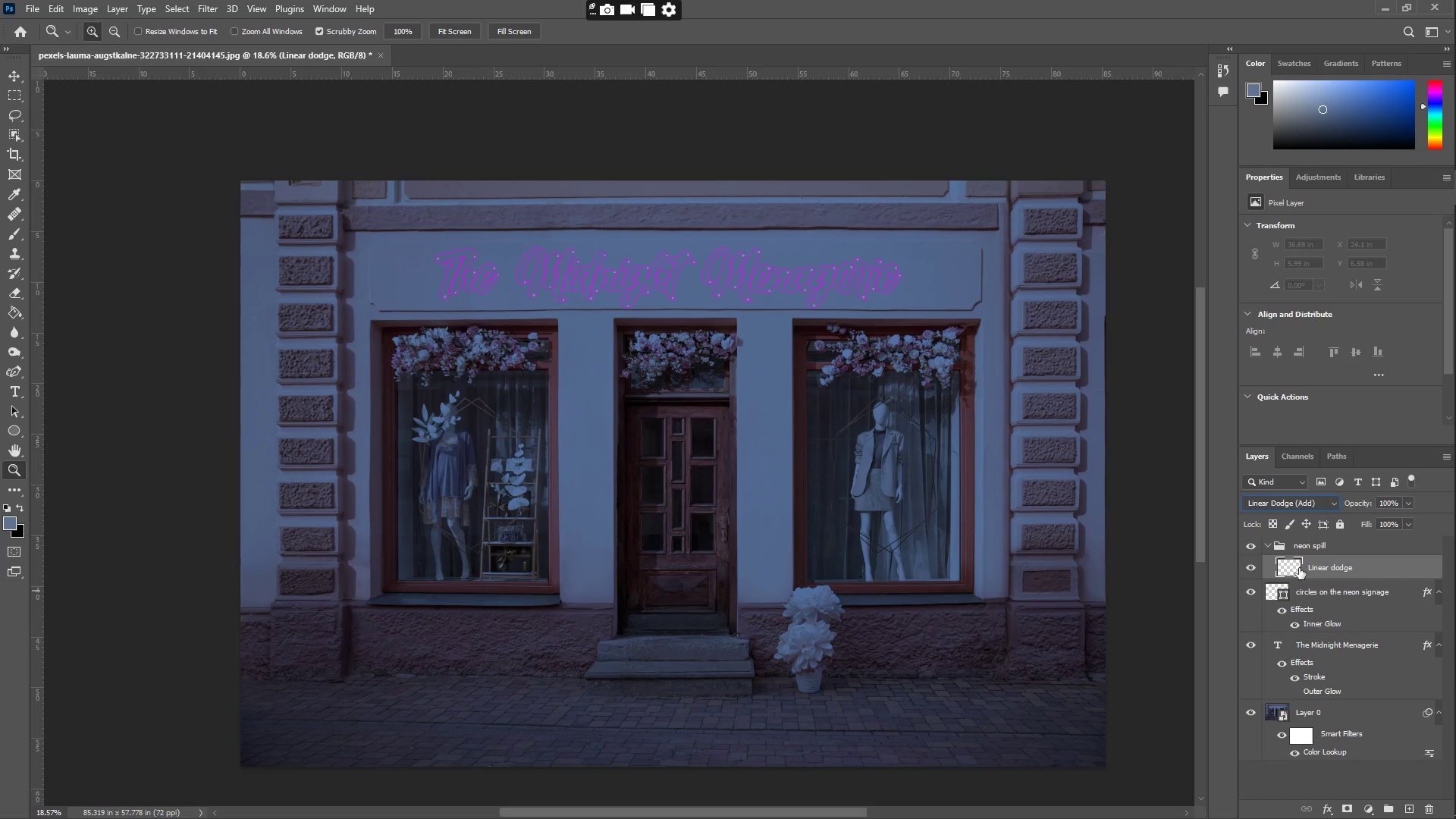 
left_click([12, 524])
 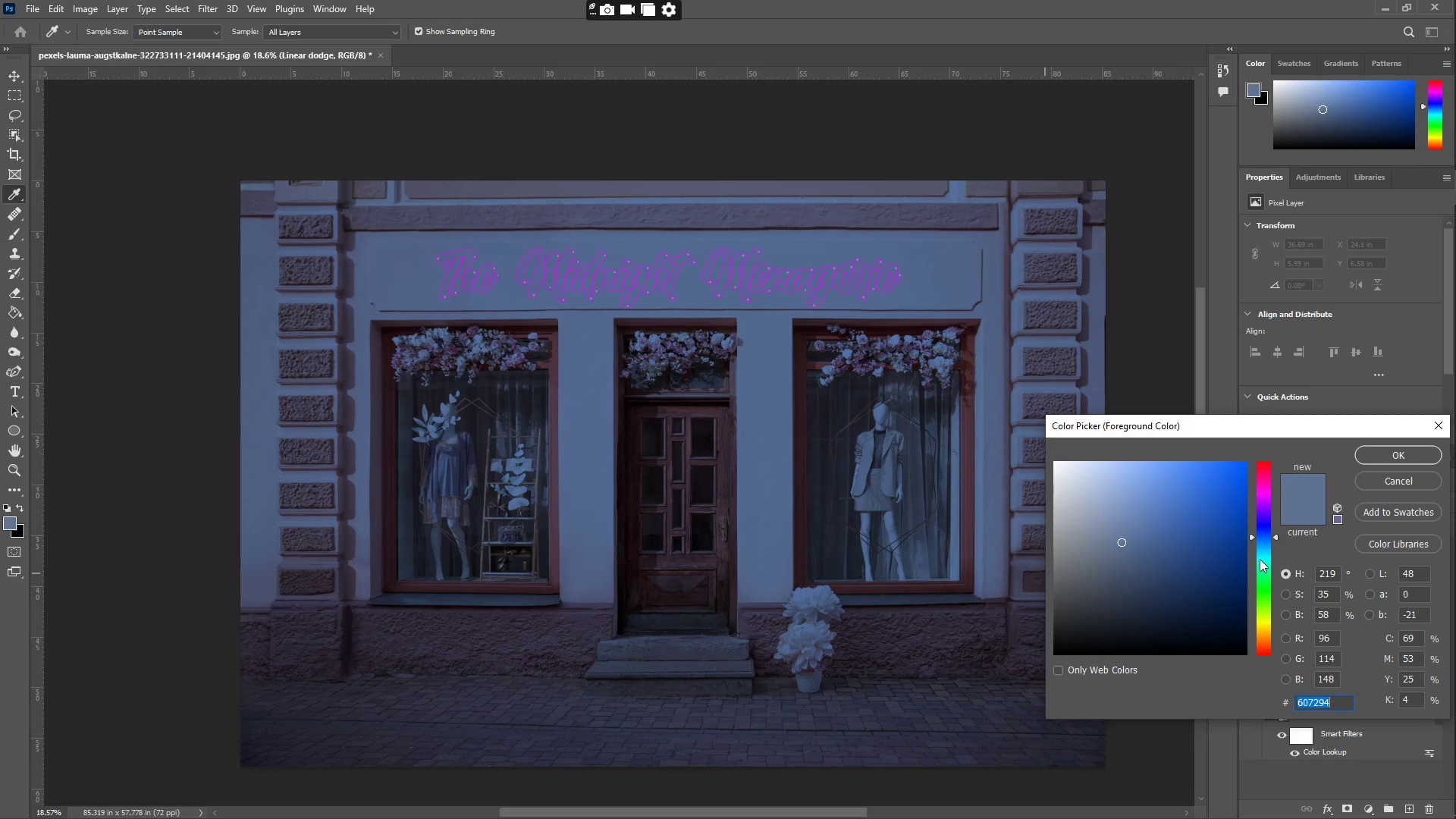 
left_click_drag(start_coordinate=[1223, 532], to_coordinate=[1429, 391])
 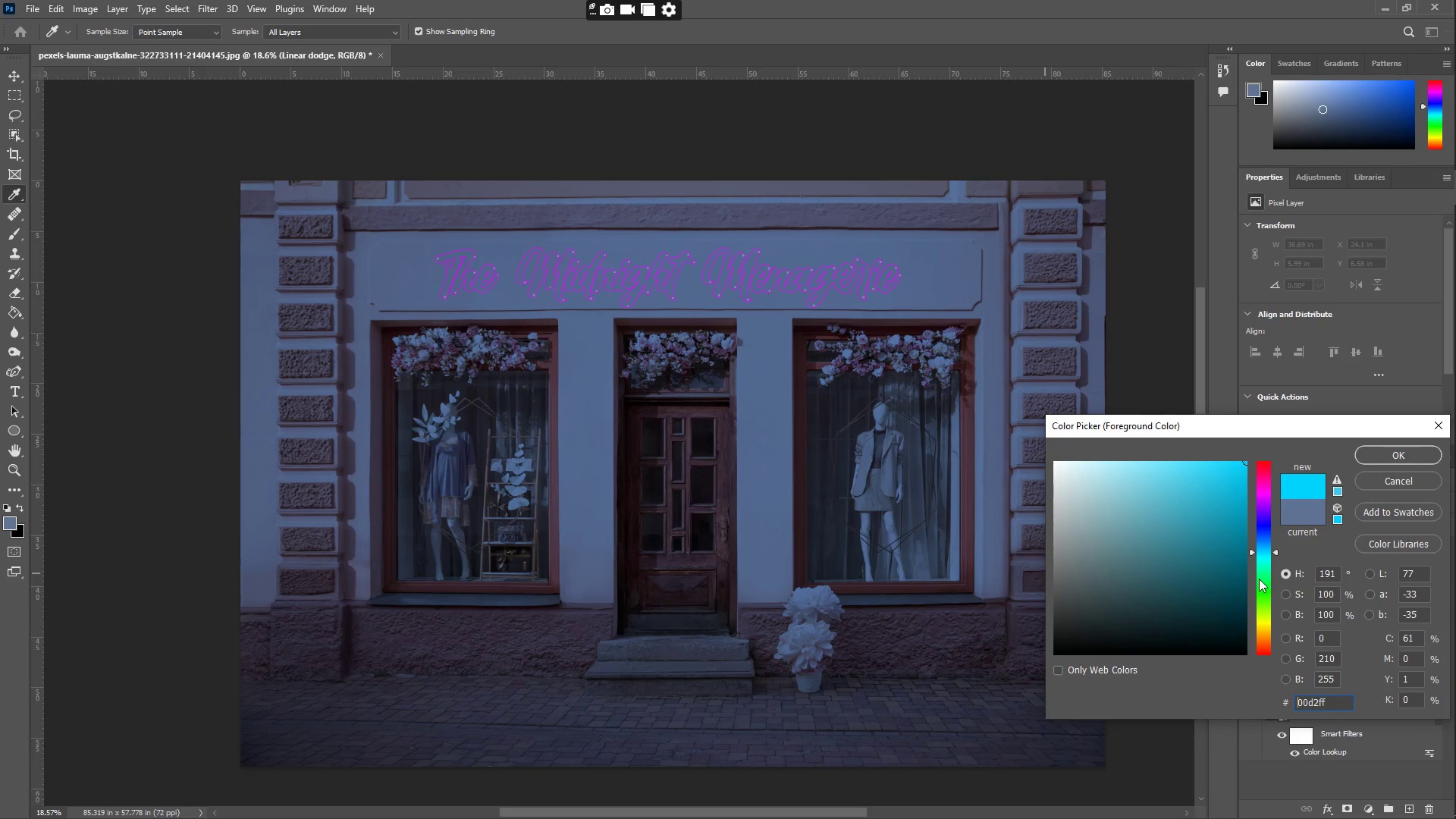 
left_click_drag(start_coordinate=[1276, 548], to_coordinate=[1278, 555])
 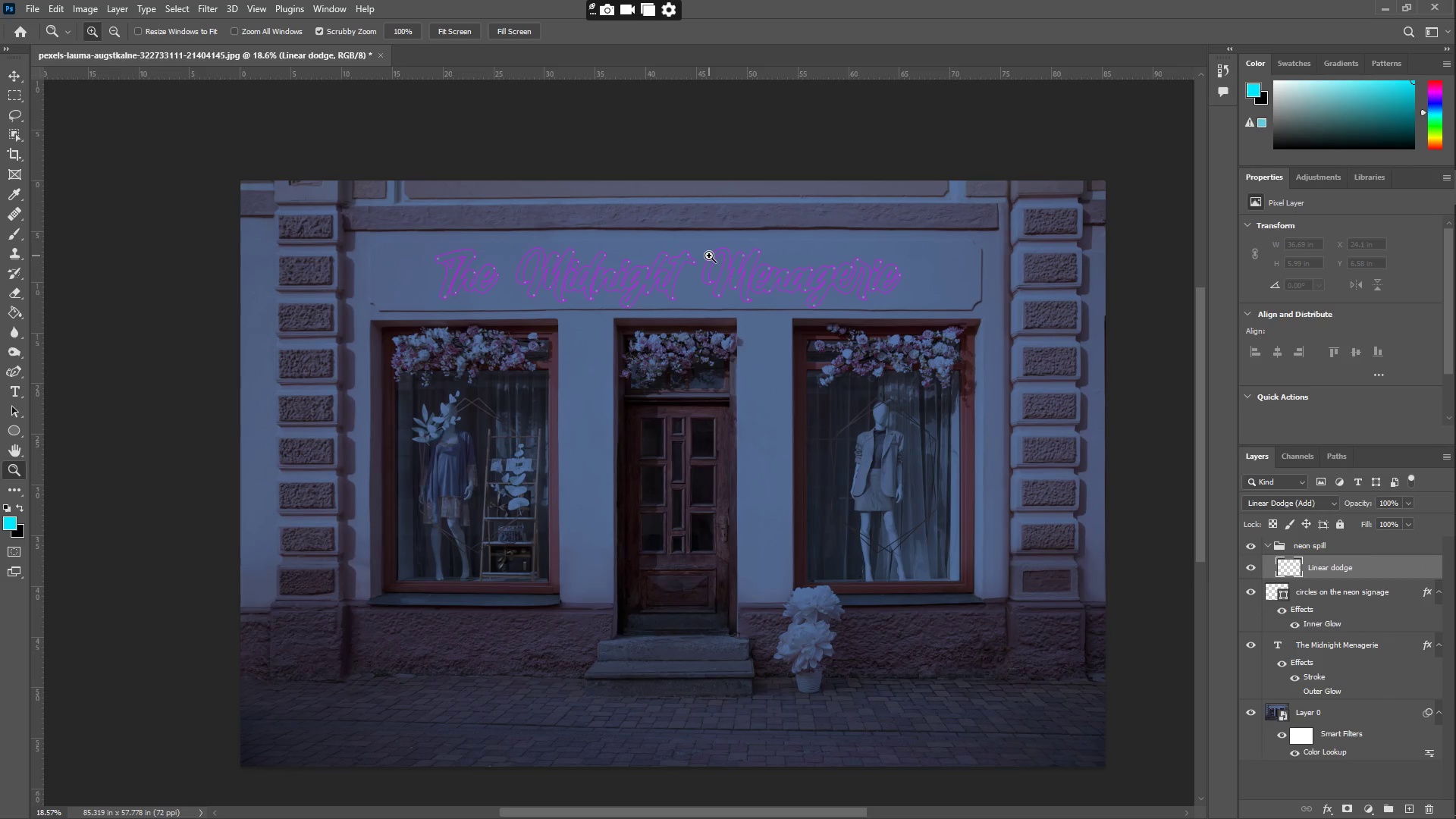 
key(B)
 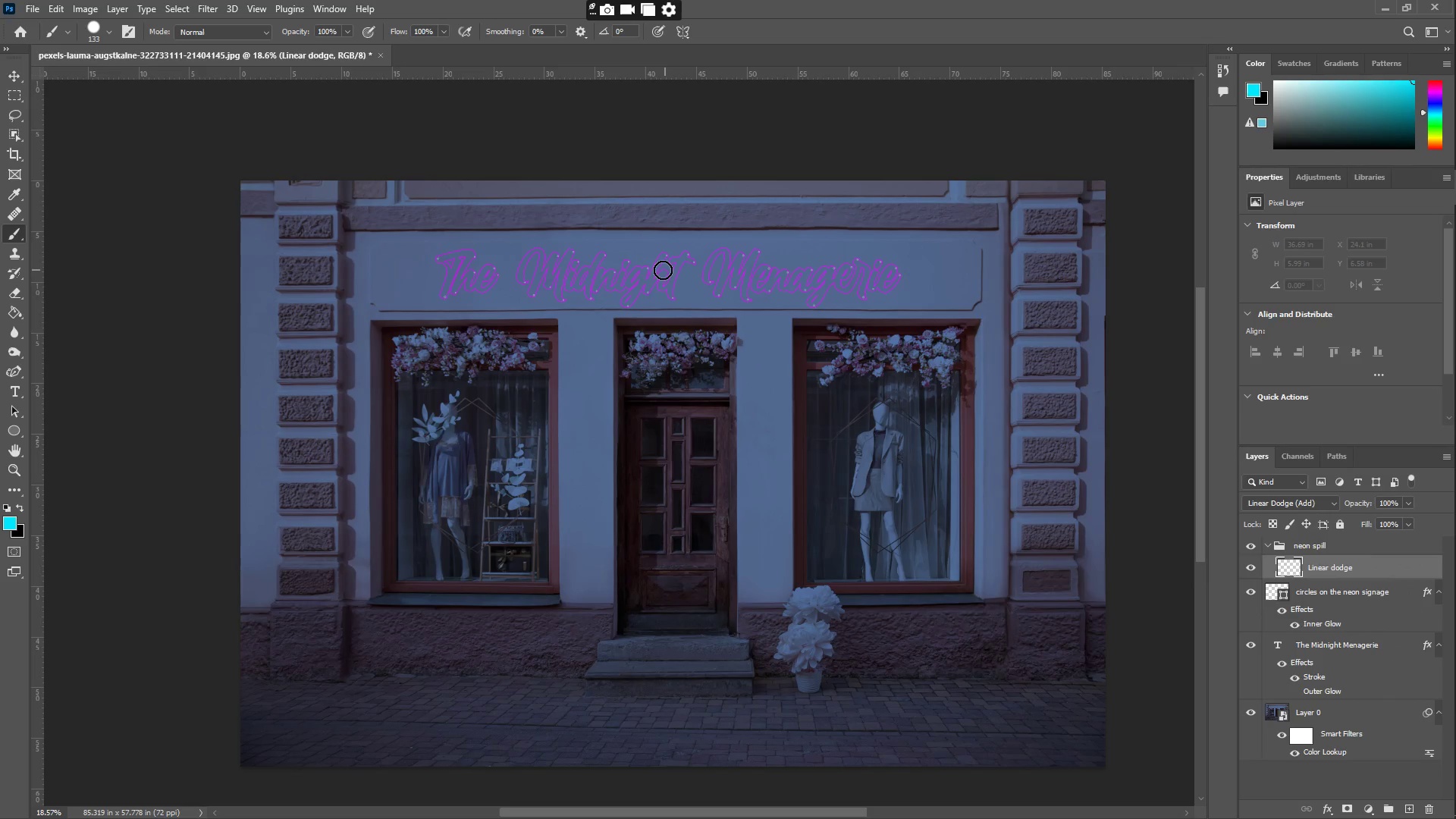 
left_click_drag(start_coordinate=[662, 270], to_coordinate=[668, 270])
 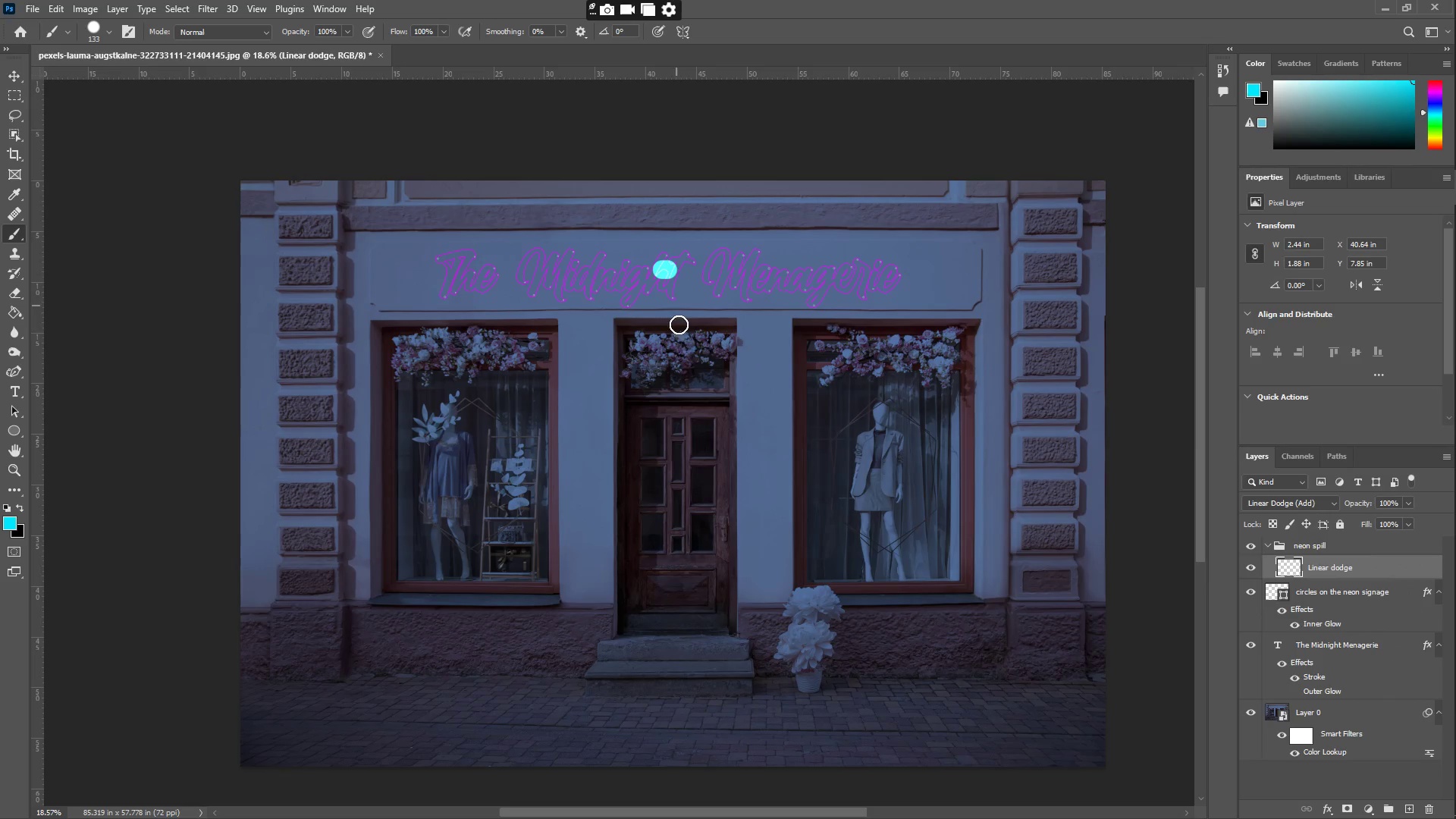 
key(Control+Z)
 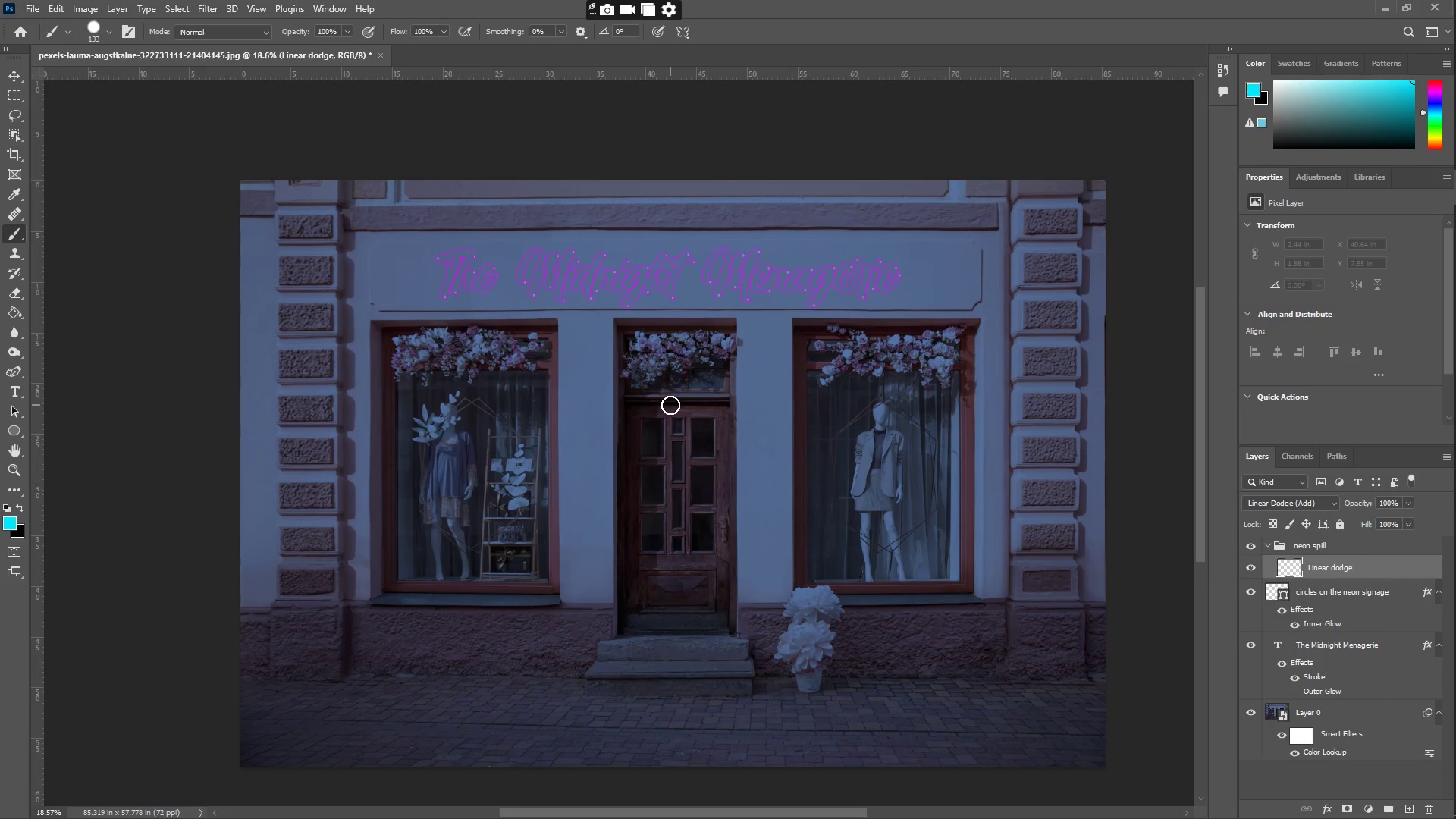 
left_click_drag(start_coordinate=[670, 404], to_coordinate=[732, 476])
 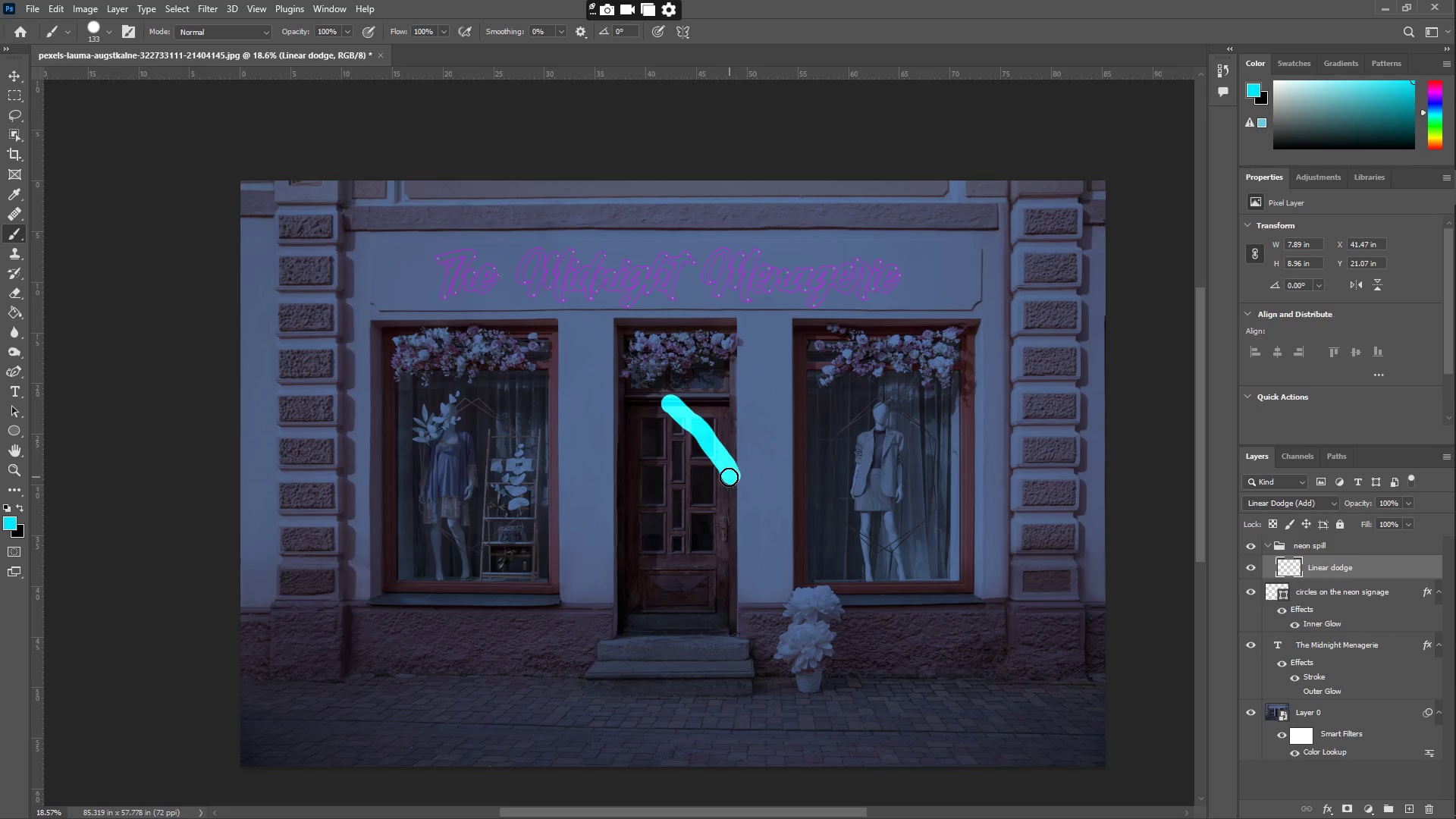 
key(Control+Z)
 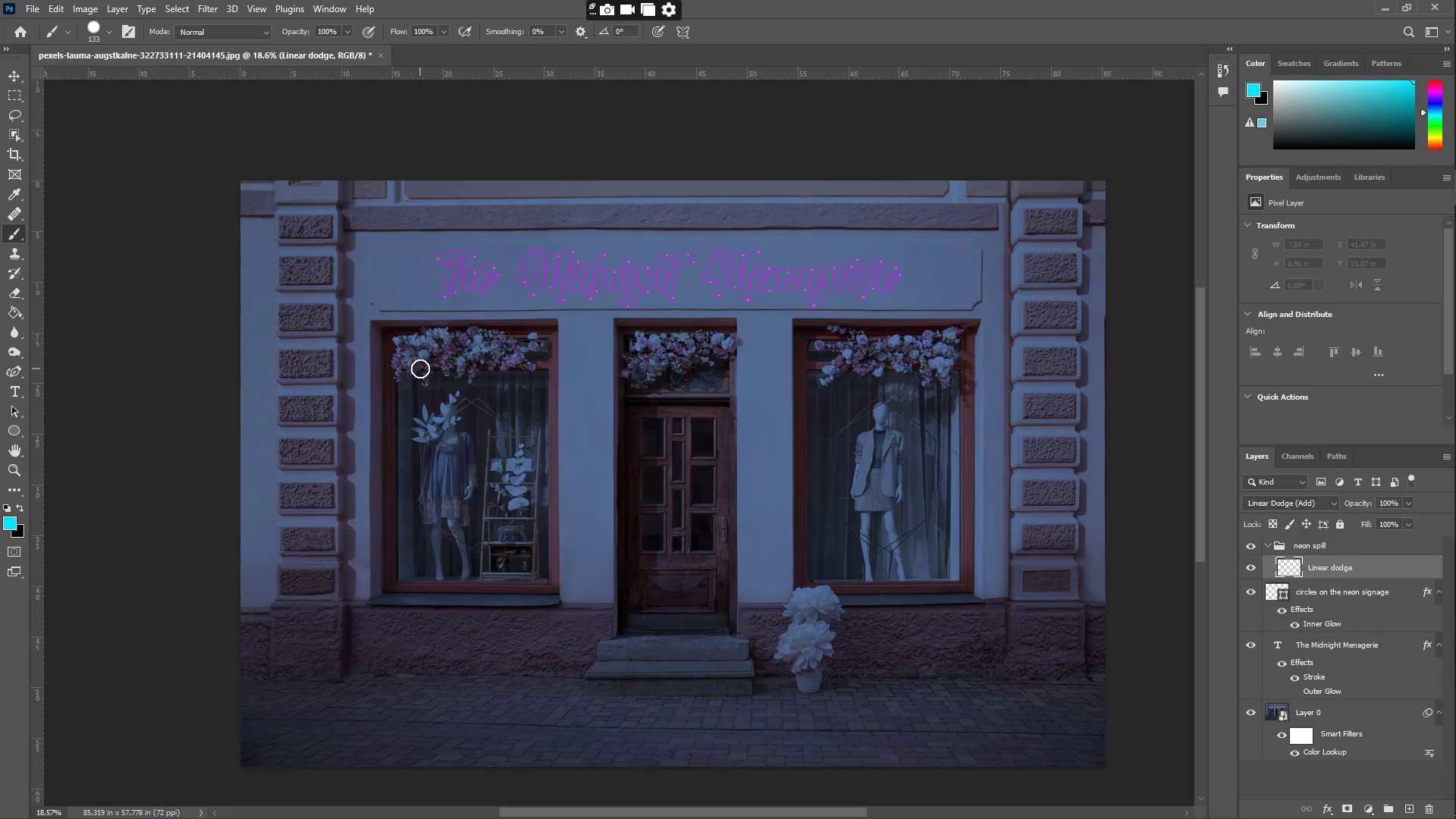 
wait(35.48)
 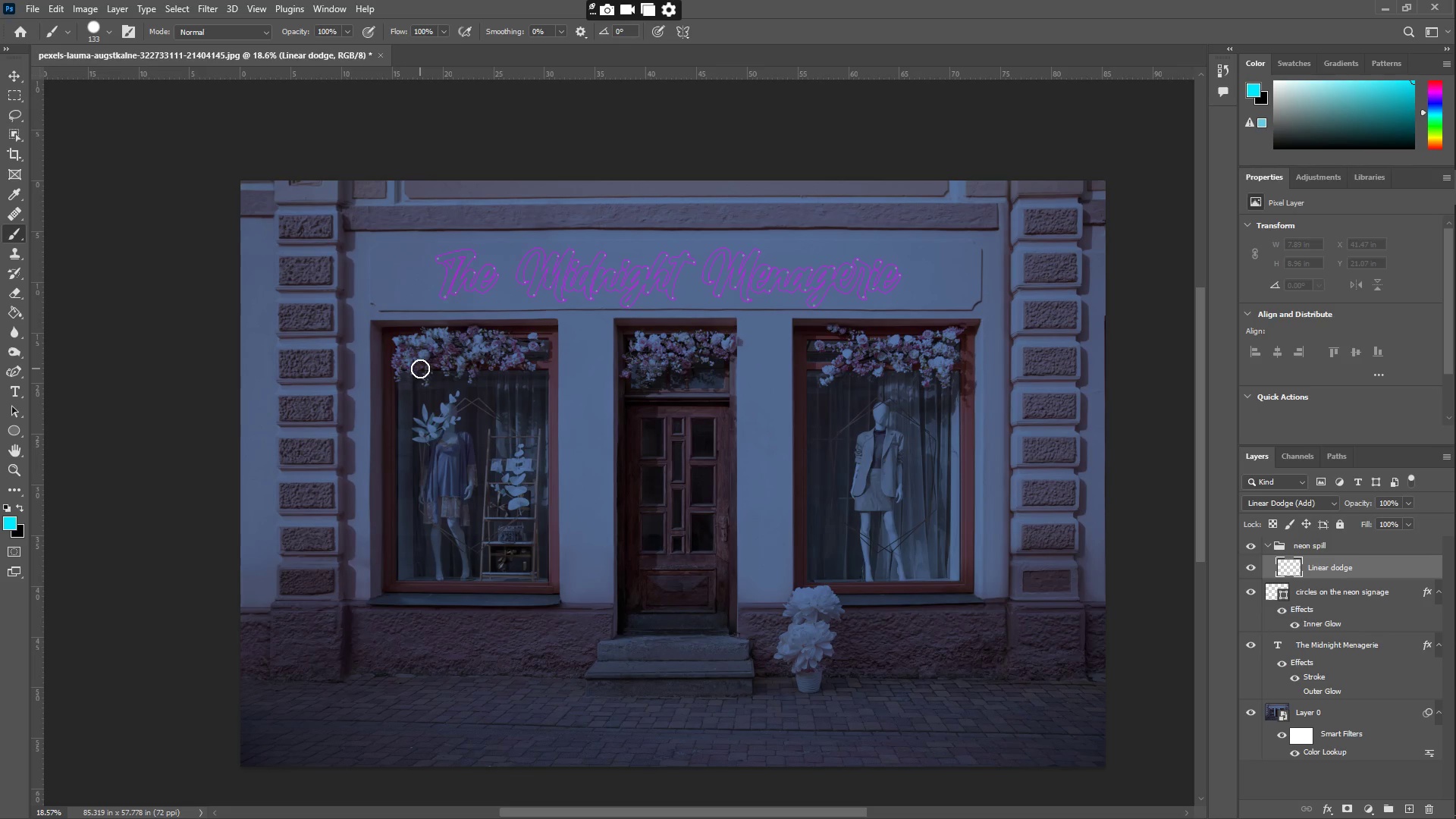 
key(Z)
 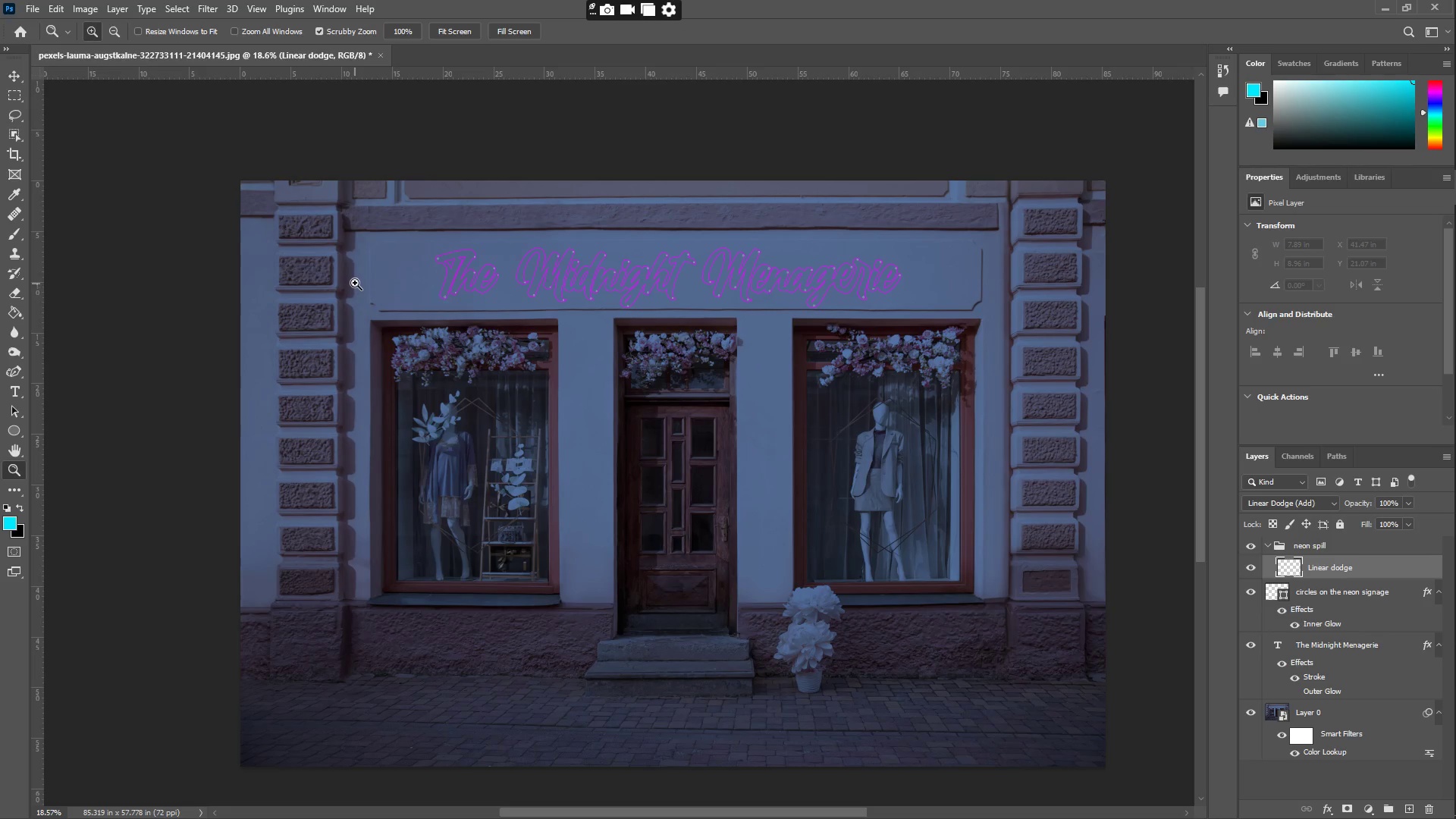 
left_click_drag(start_coordinate=[354, 281], to_coordinate=[372, 268])
 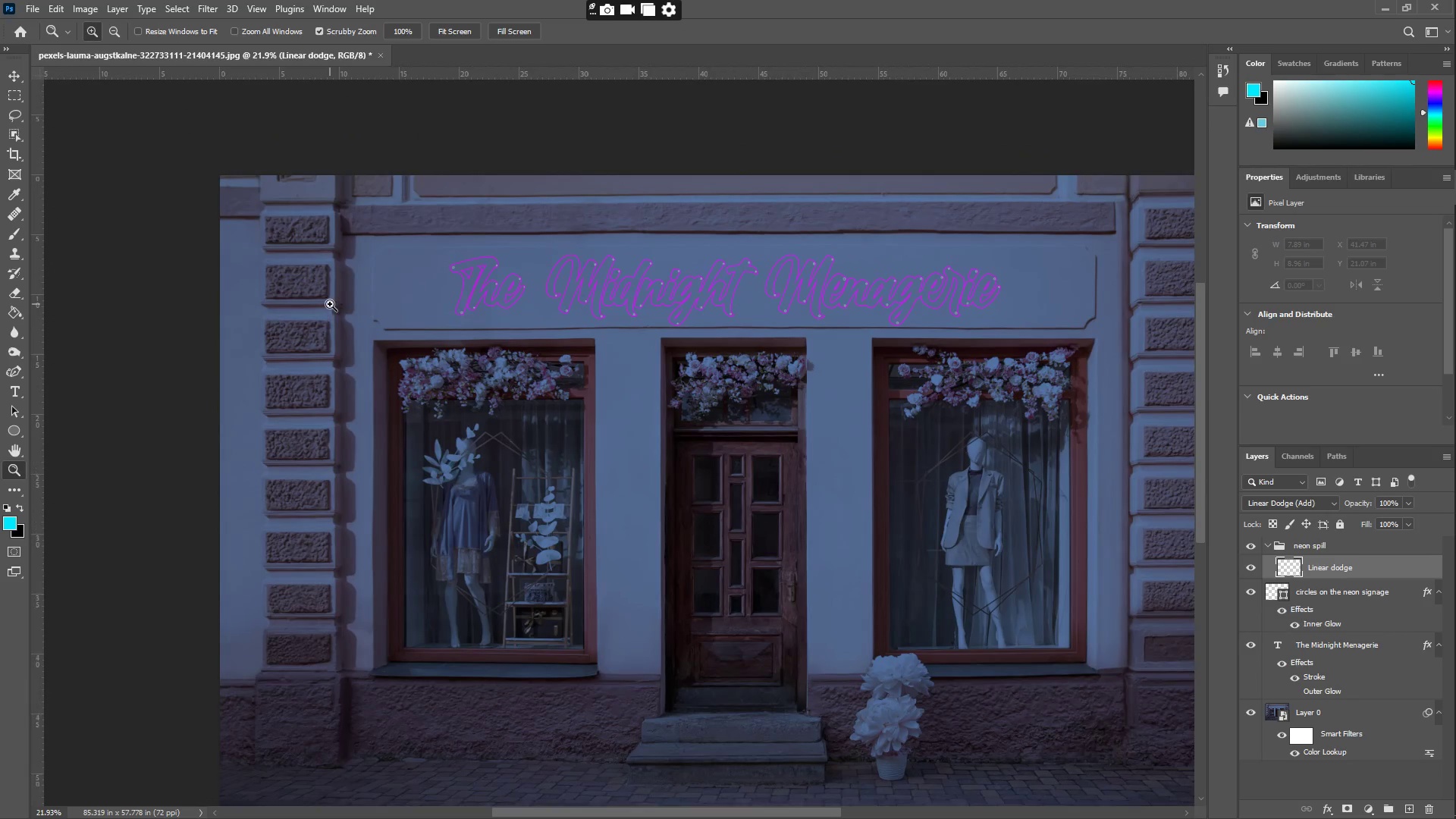 
left_click_drag(start_coordinate=[330, 304], to_coordinate=[359, 313])
 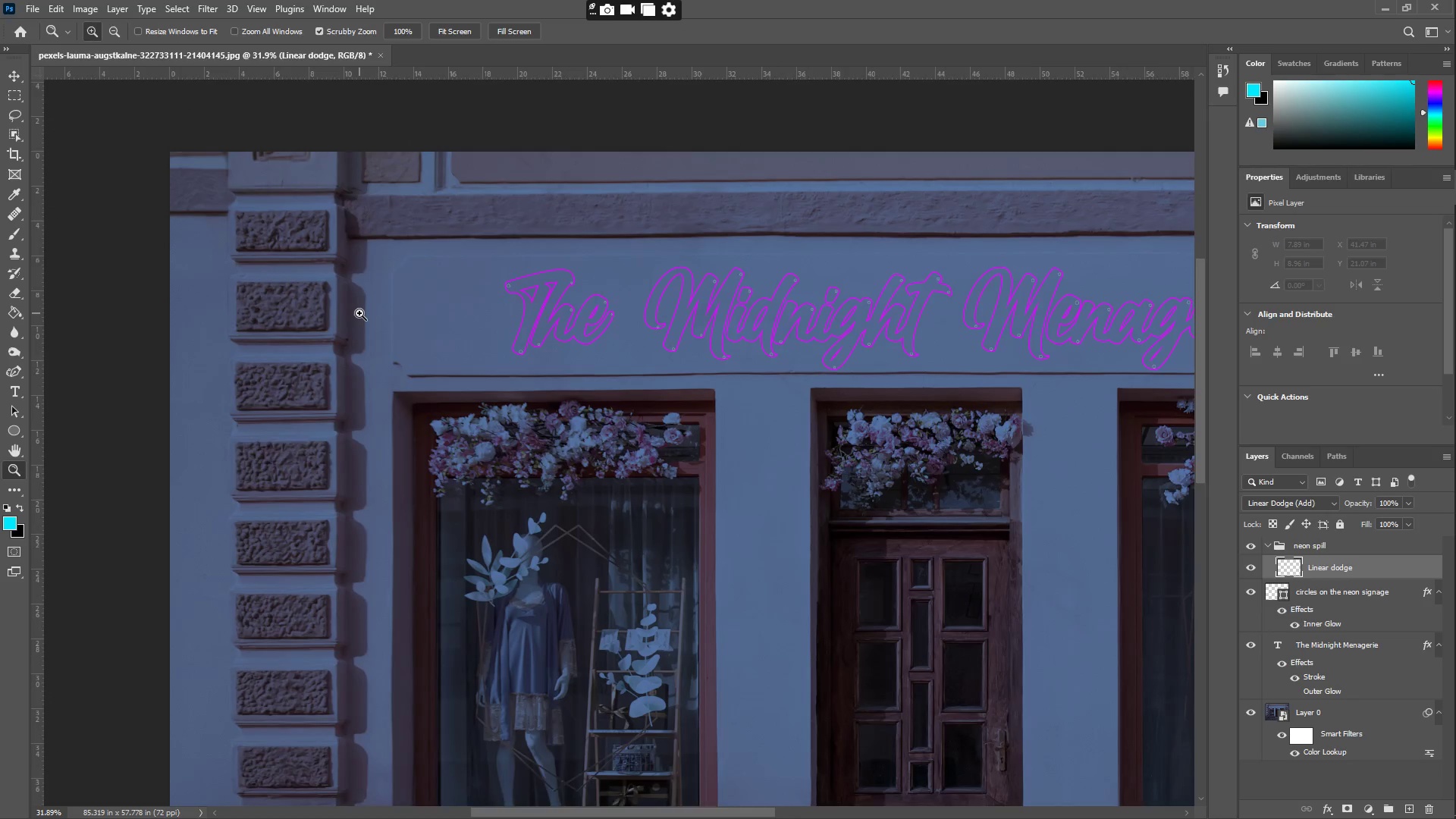 
scroll: coordinate [330, 304], scroll_direction: up, amount: 3.0
 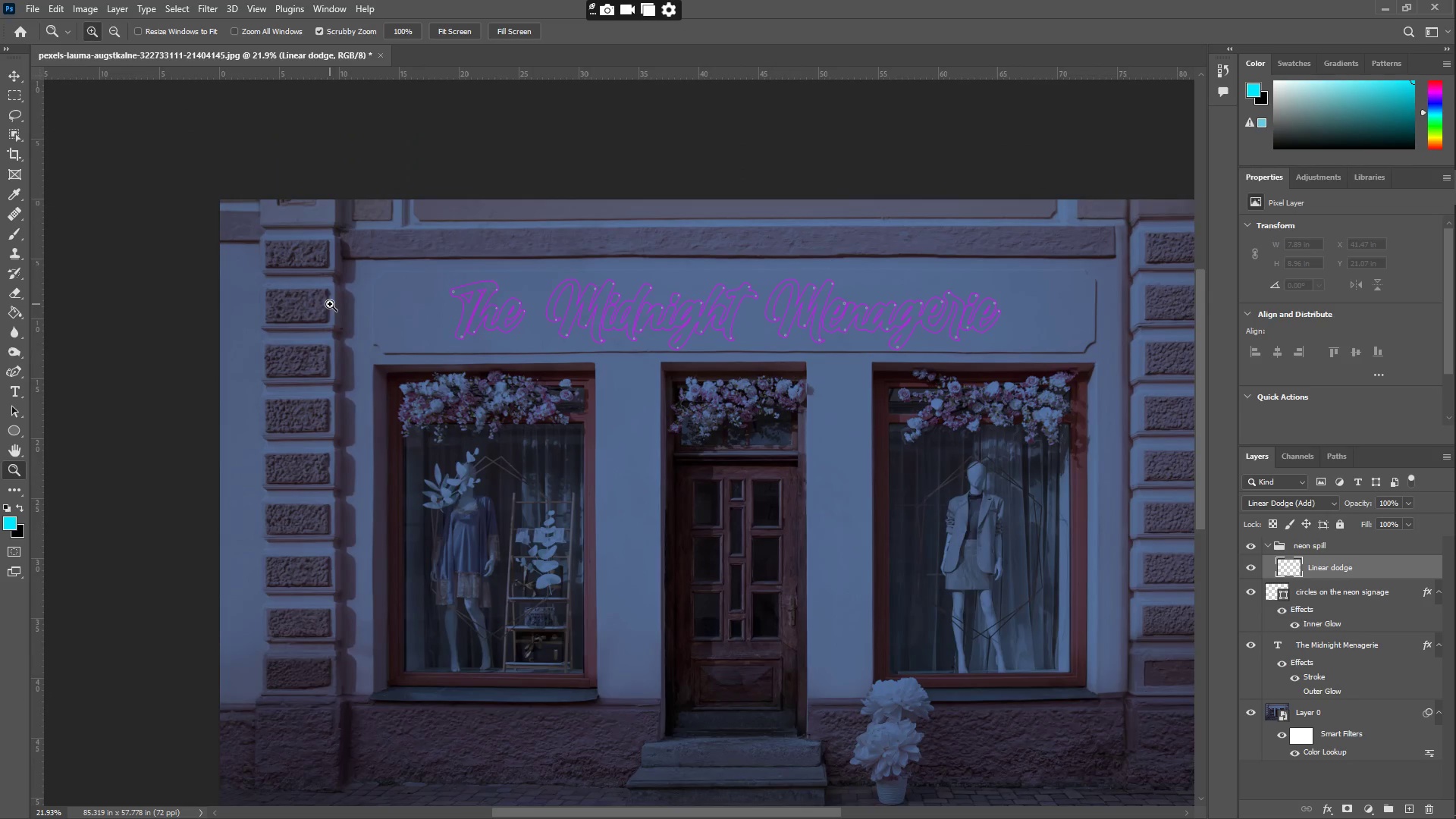 
left_click_drag(start_coordinate=[353, 259], to_coordinate=[369, 261])
 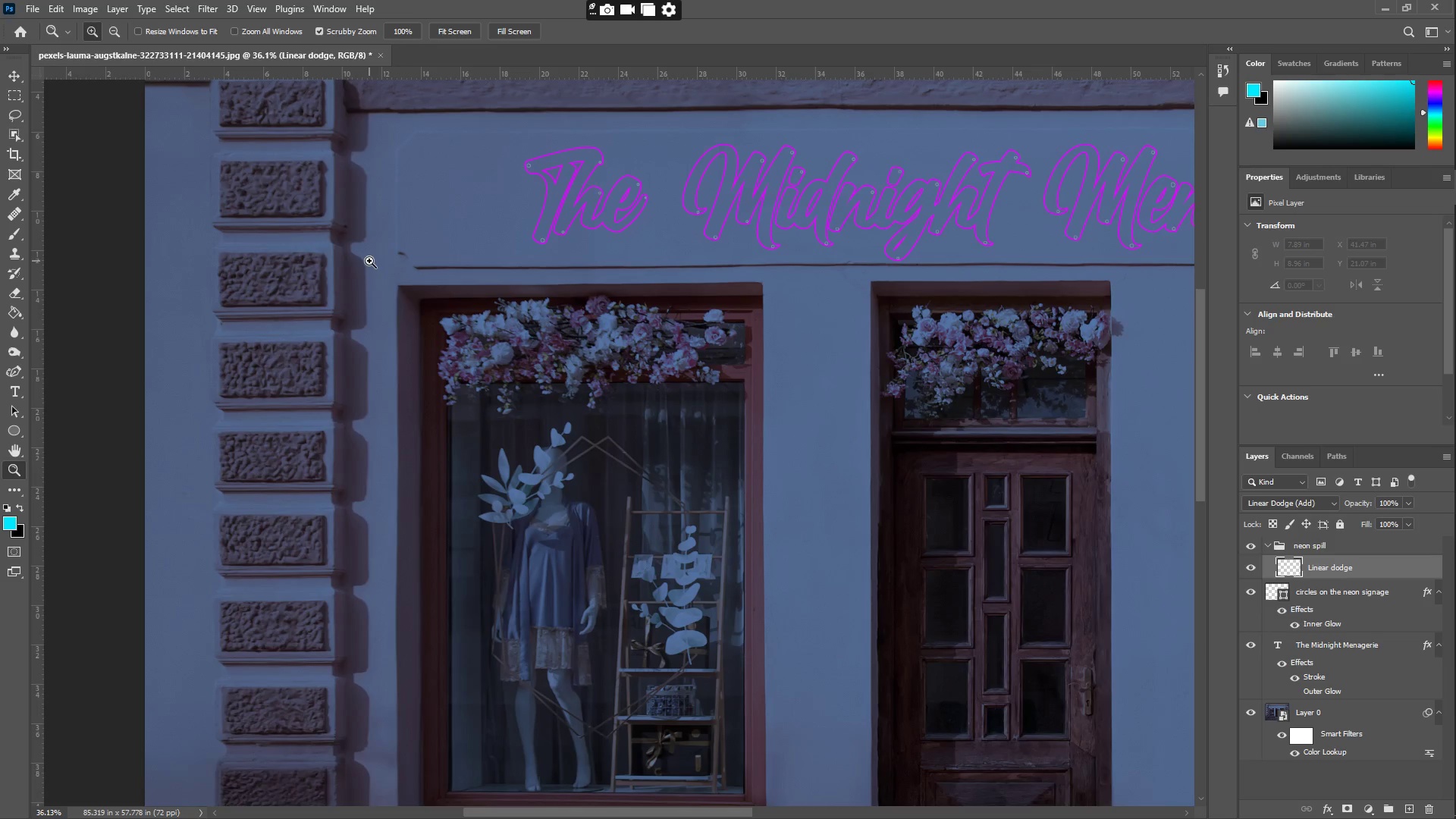 
scroll: coordinate [359, 313], scroll_direction: down, amount: 9.0
 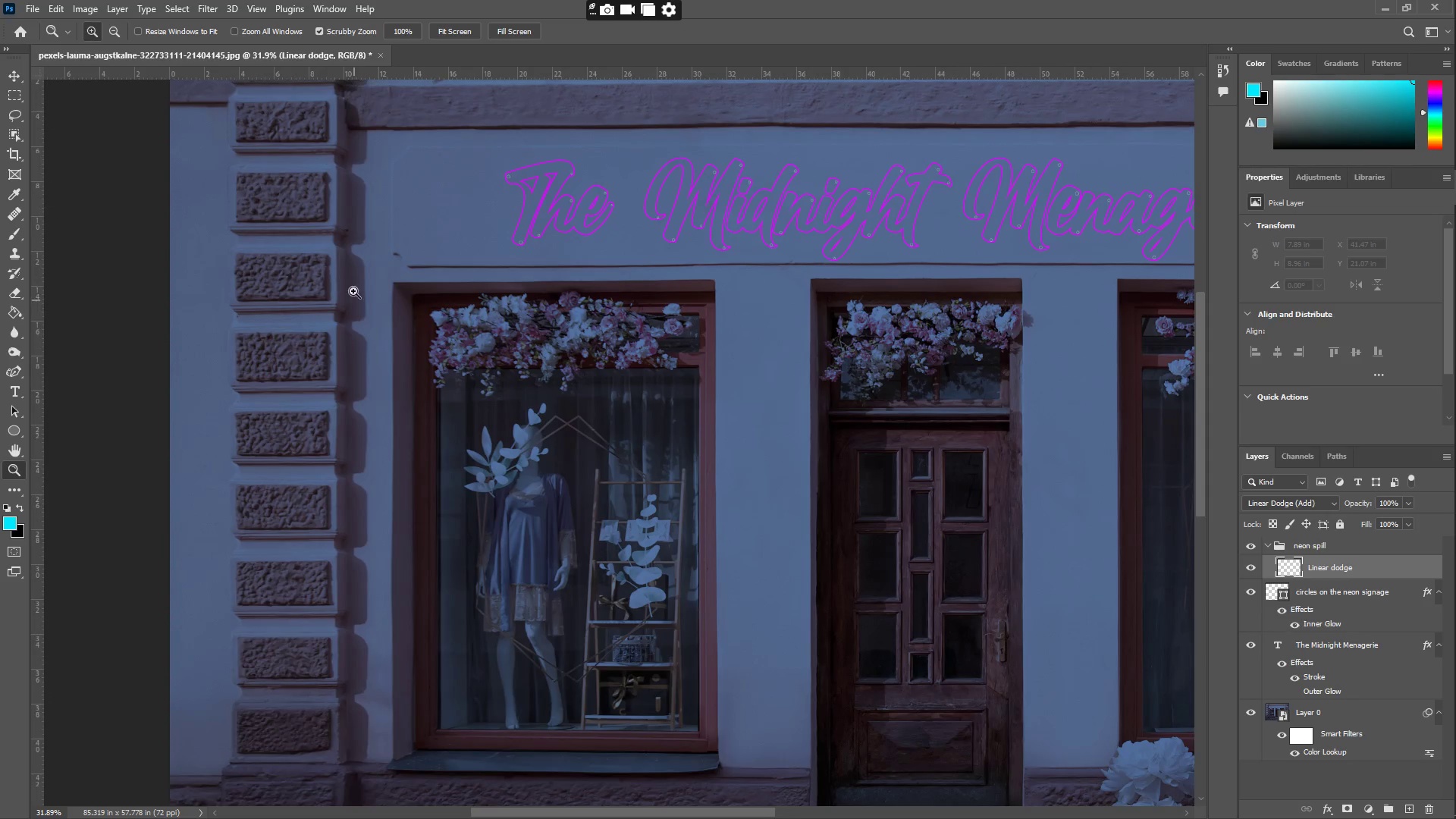 
left_click_drag(start_coordinate=[369, 261], to_coordinate=[353, 258])
 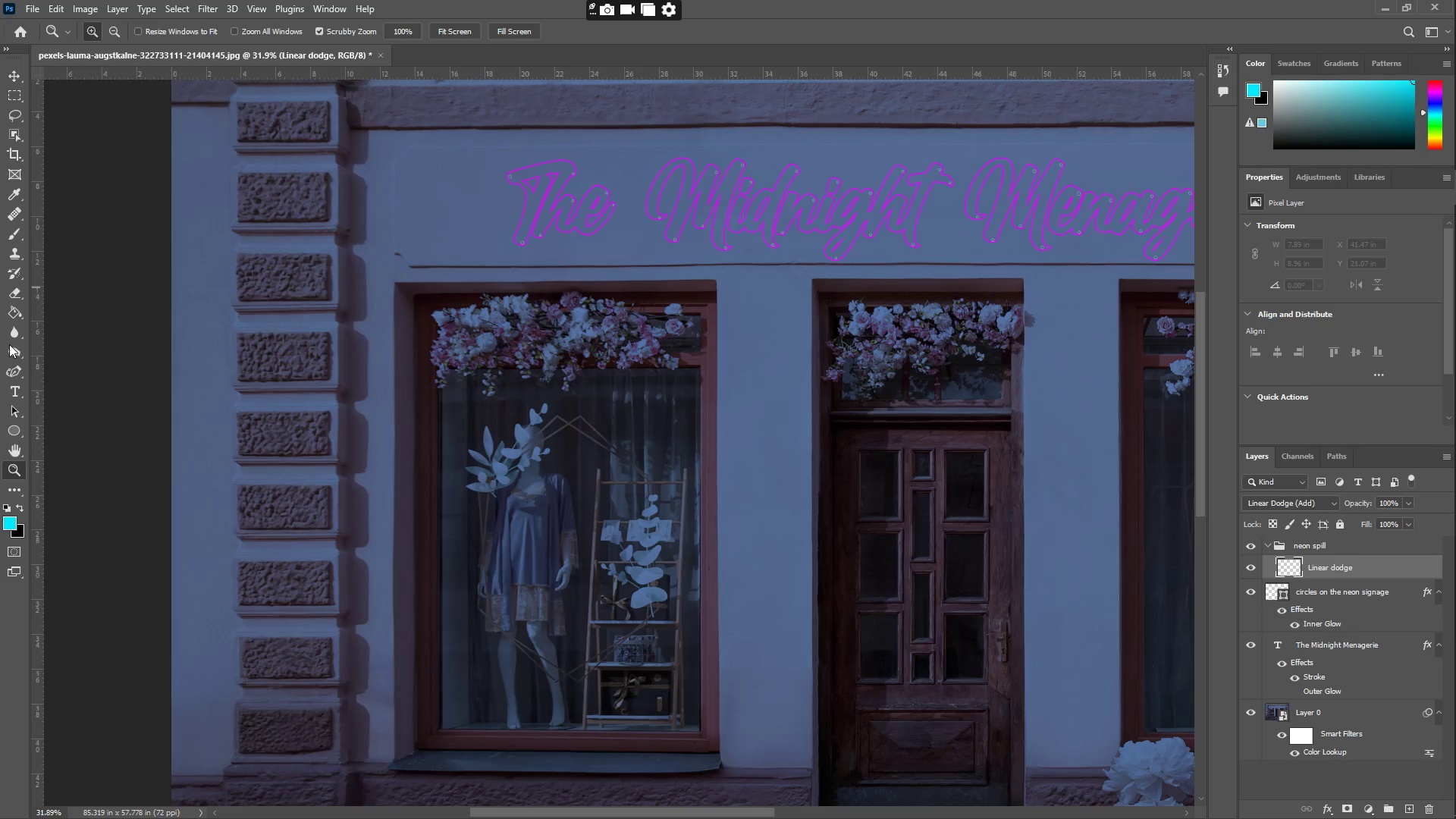 
scroll: coordinate [369, 261], scroll_direction: none, amount: 0.0
 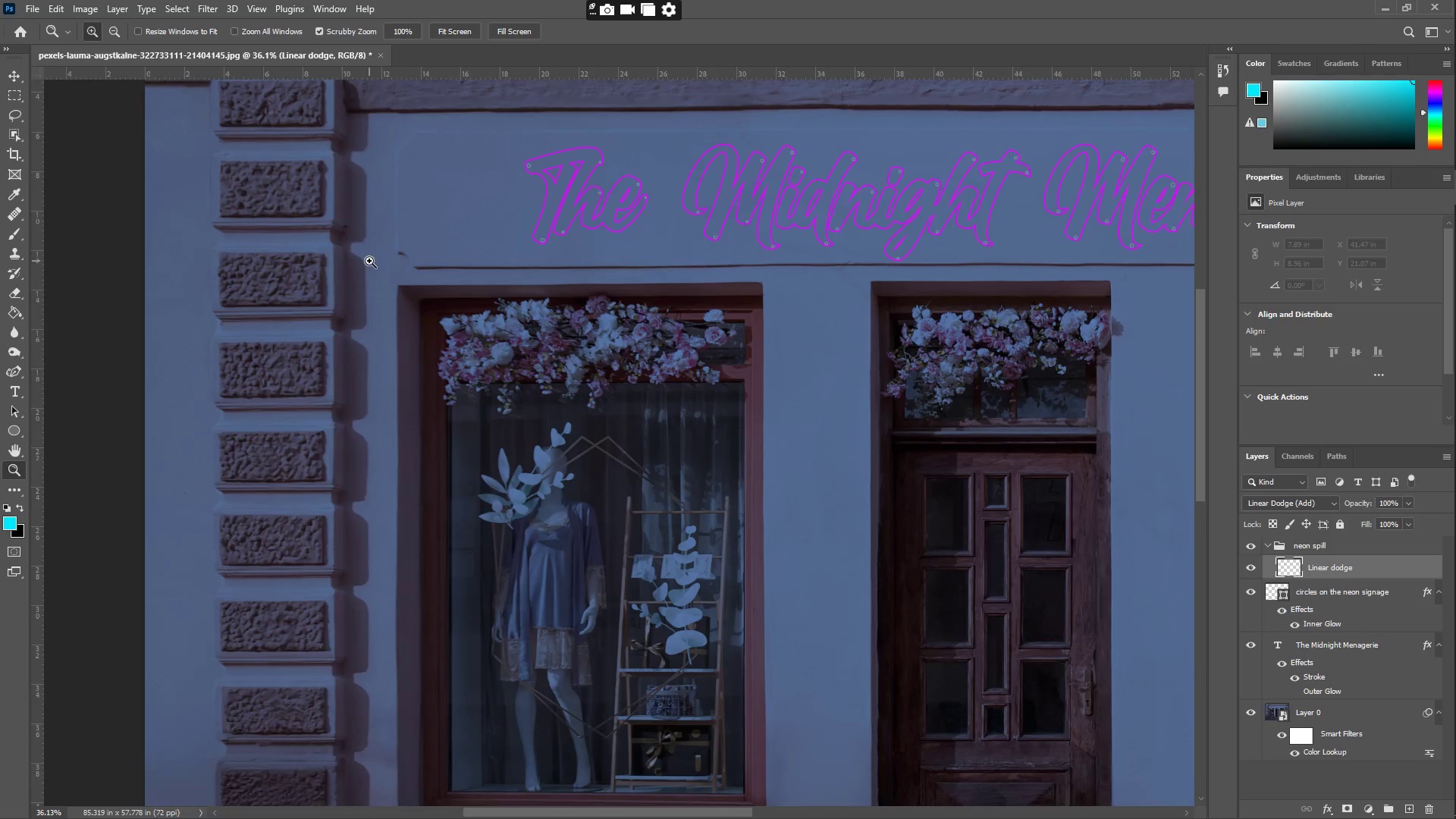 
left_click([1444, 0])
 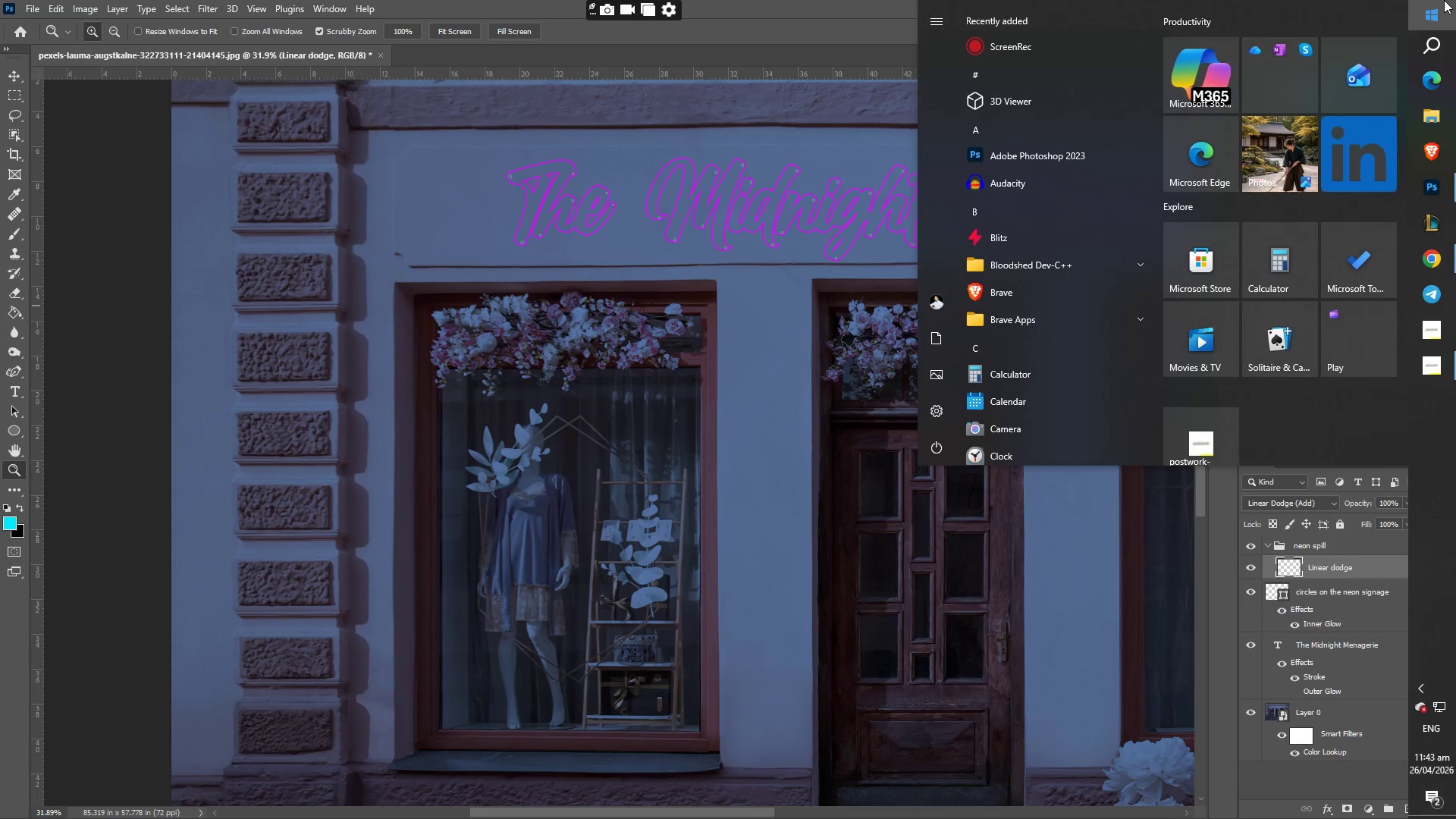 
type(logi)
 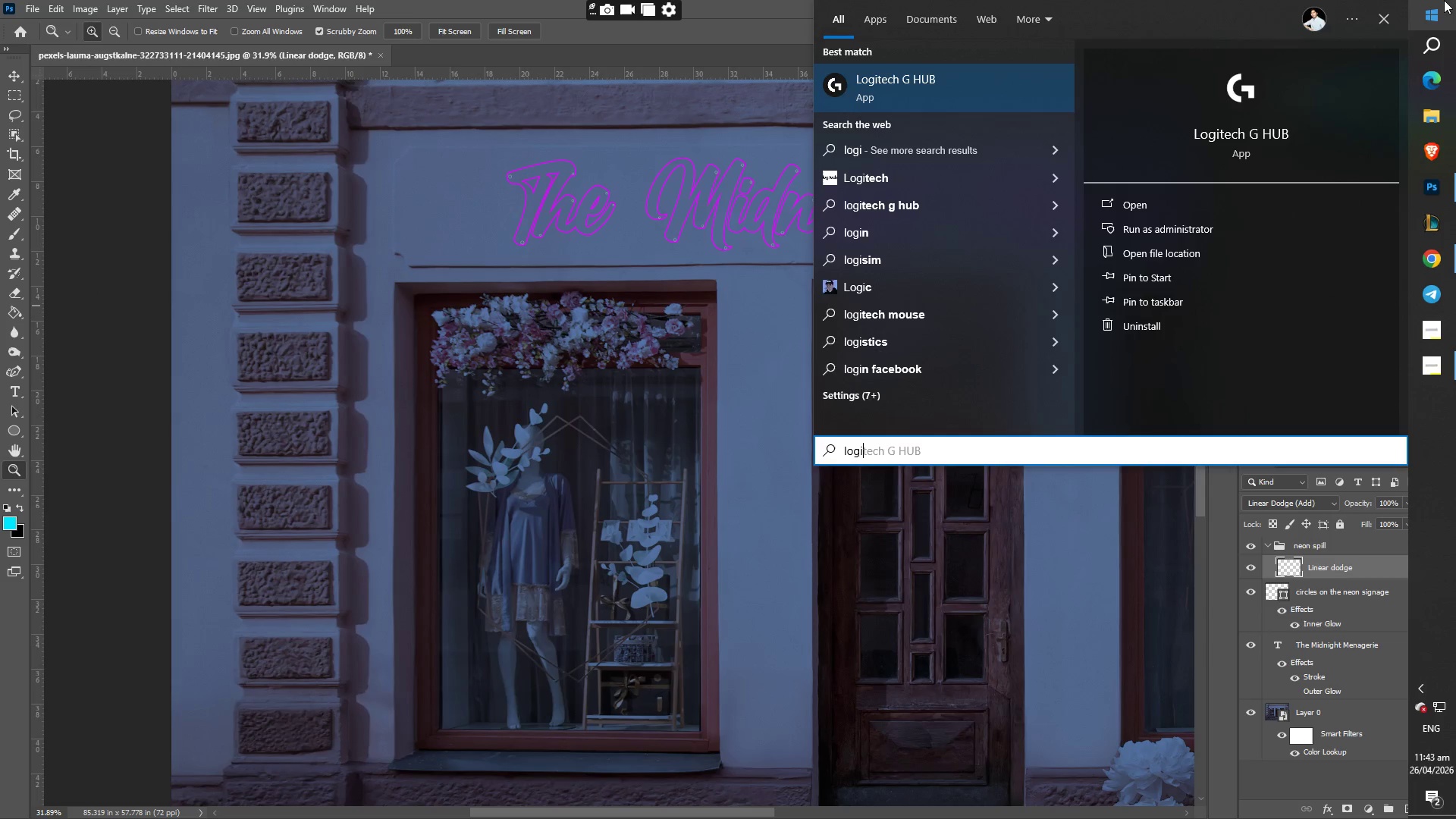 
key(Enter)
 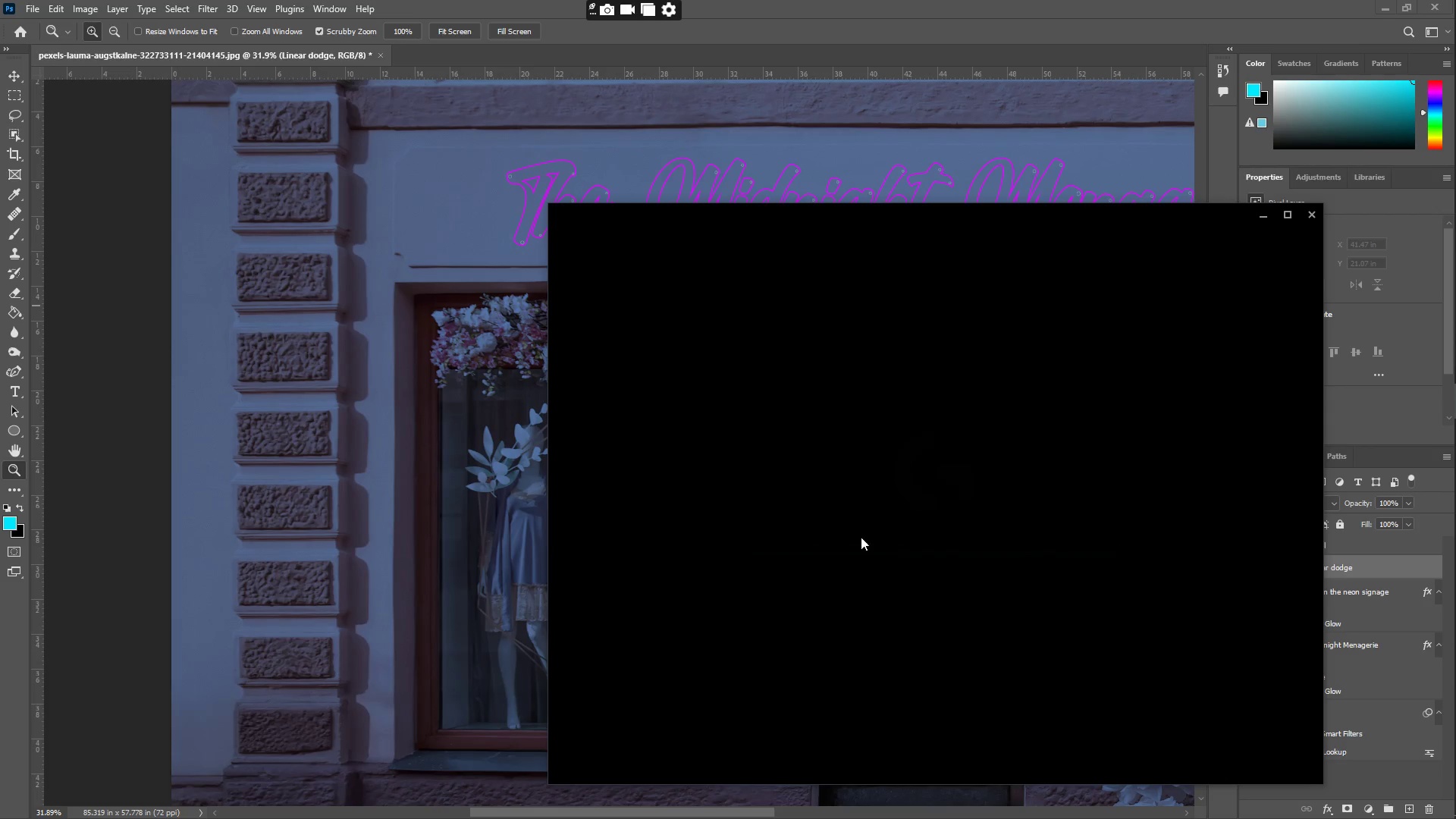 
left_click([934, 521])
 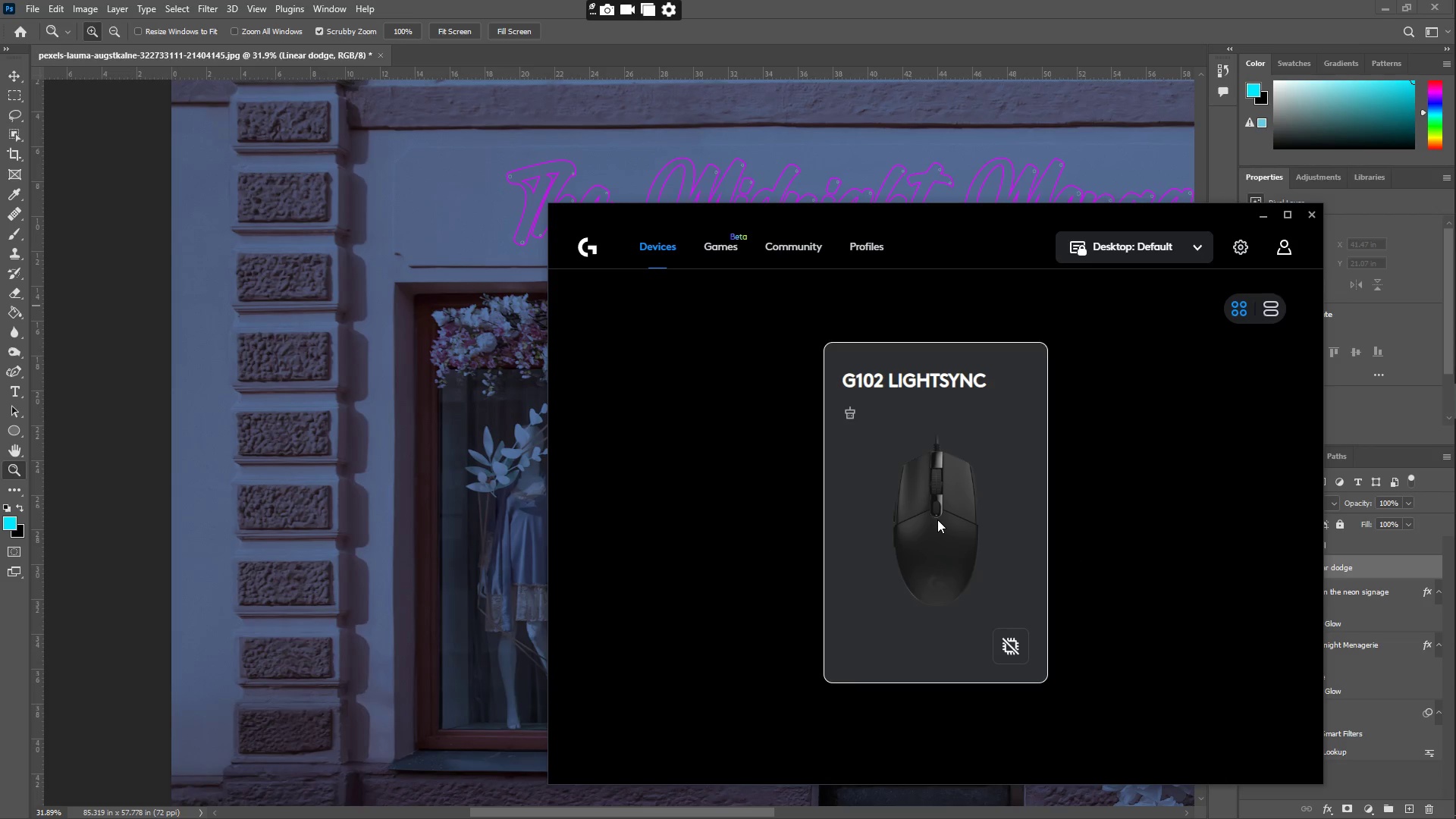 
left_click([961, 531])
 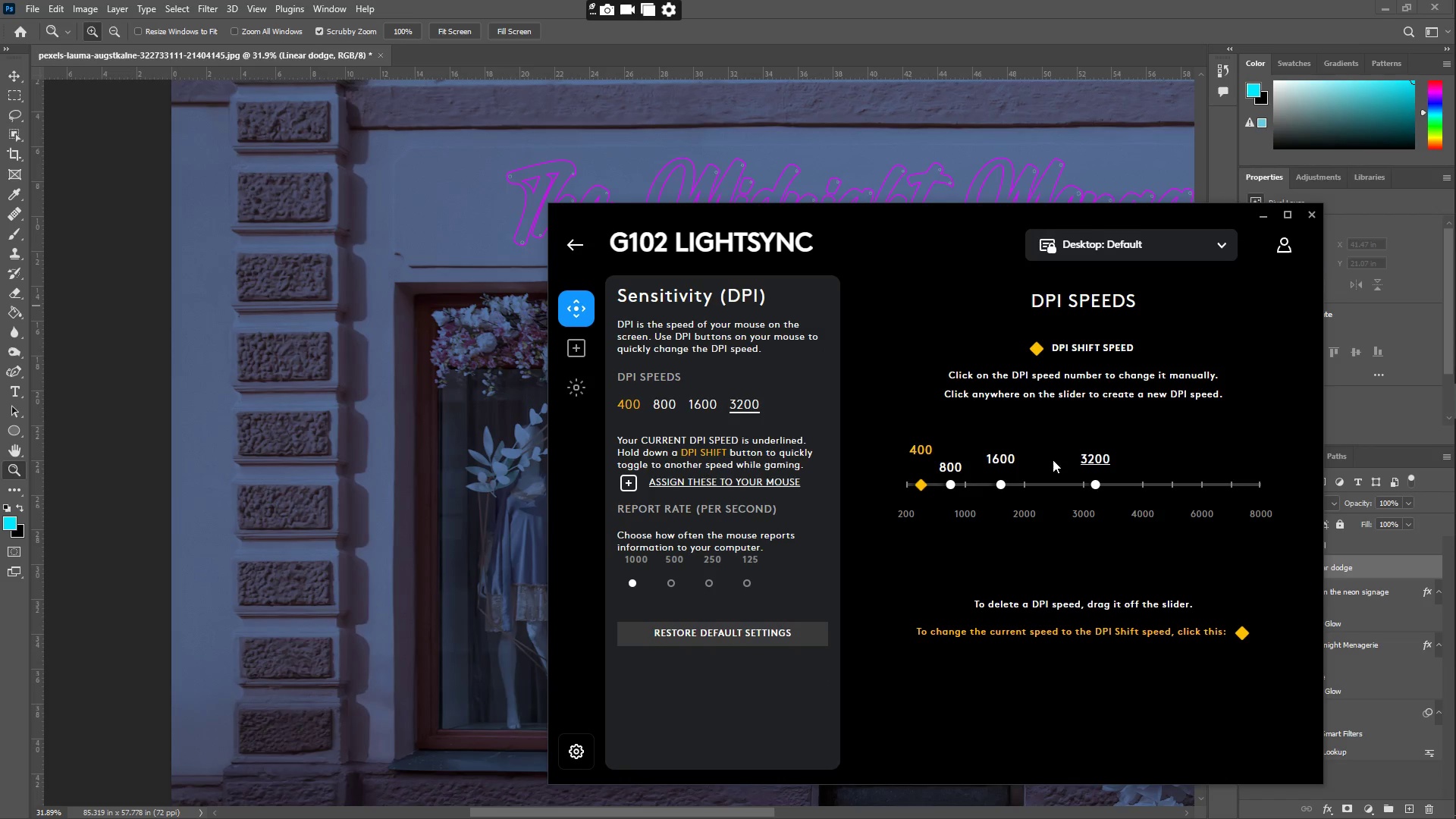 
left_click([995, 465])
 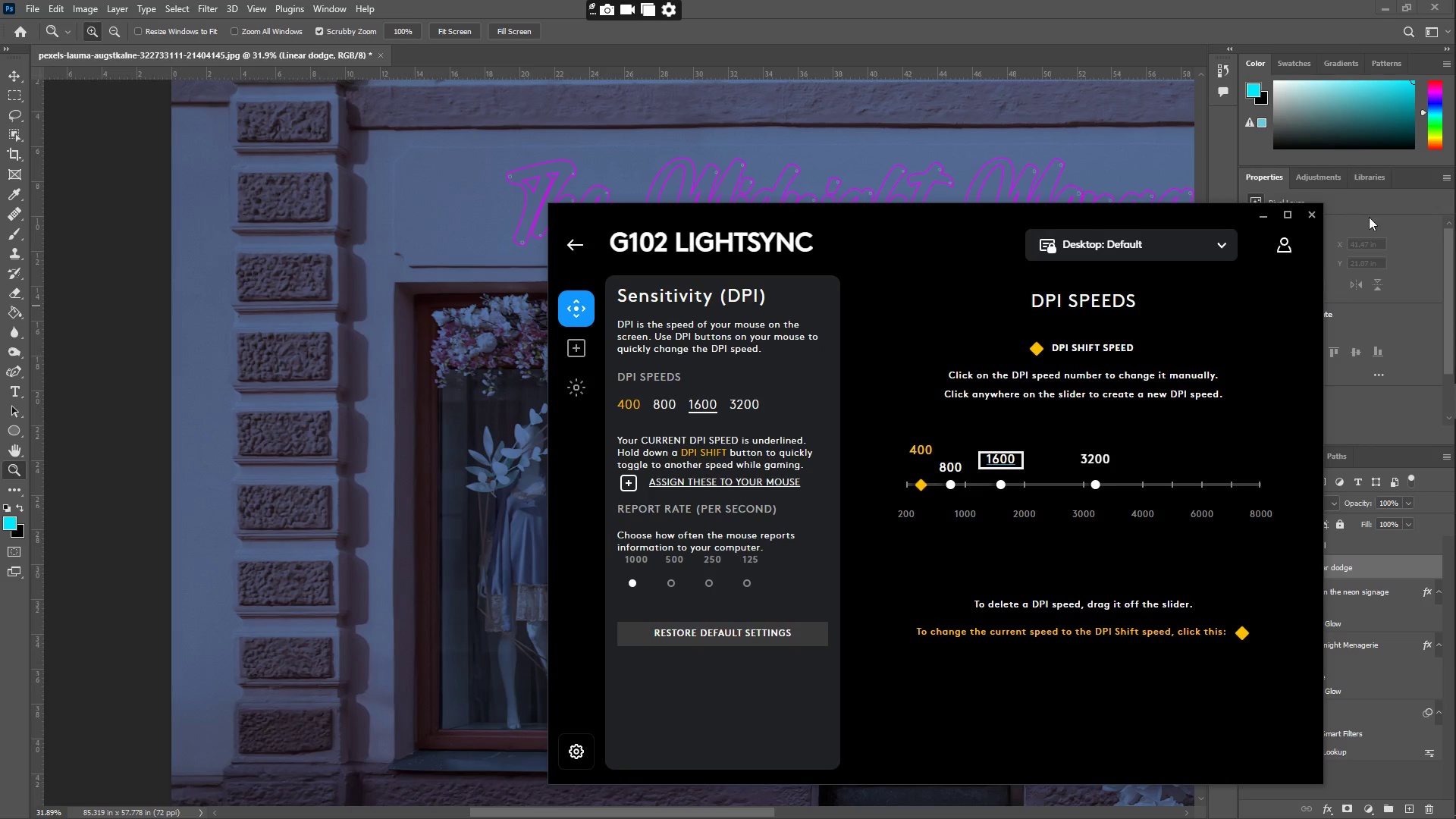 
left_click([1266, 214])
 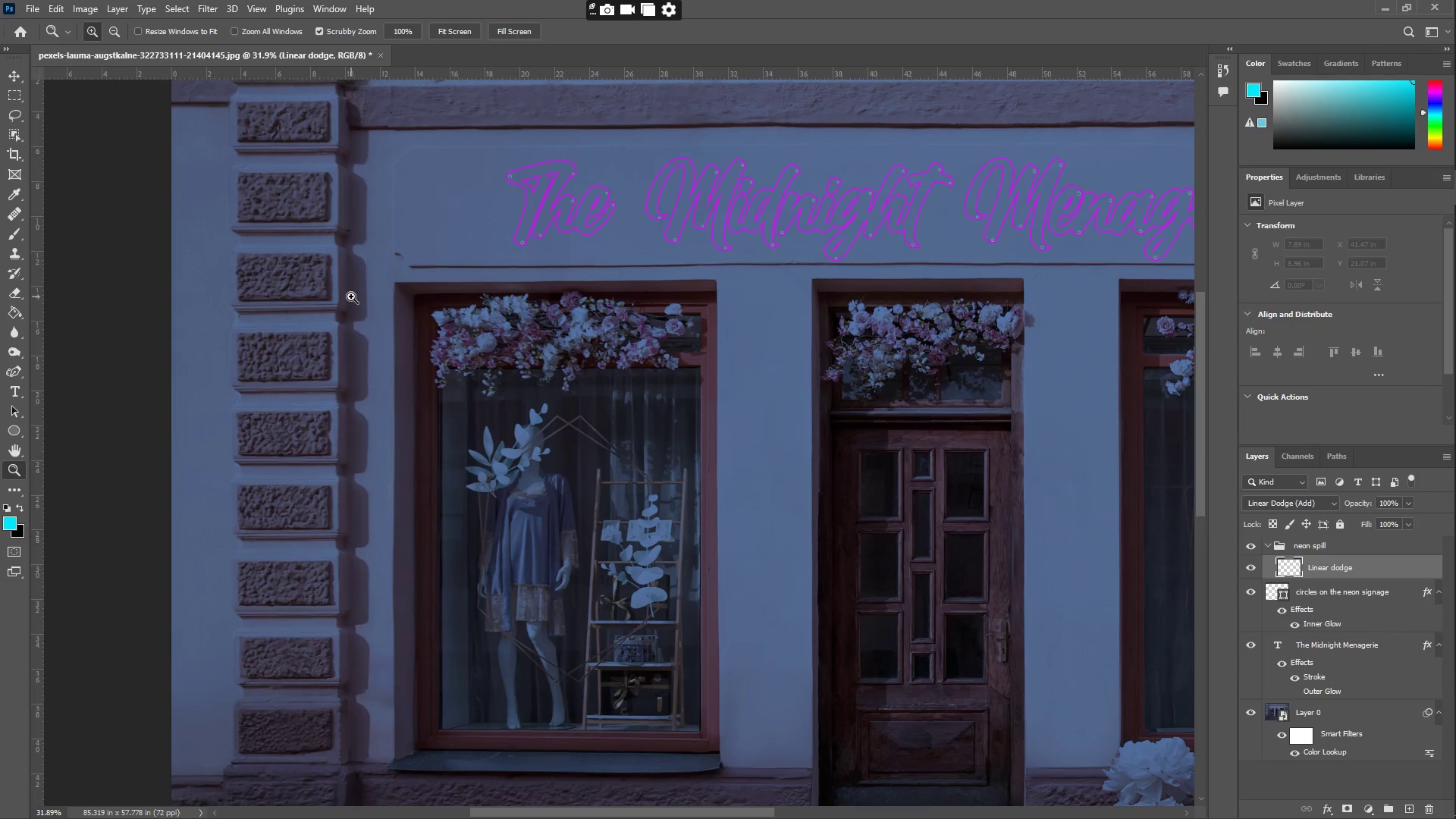 
scroll: coordinate [351, 297], scroll_direction: down, amount: 7.0
 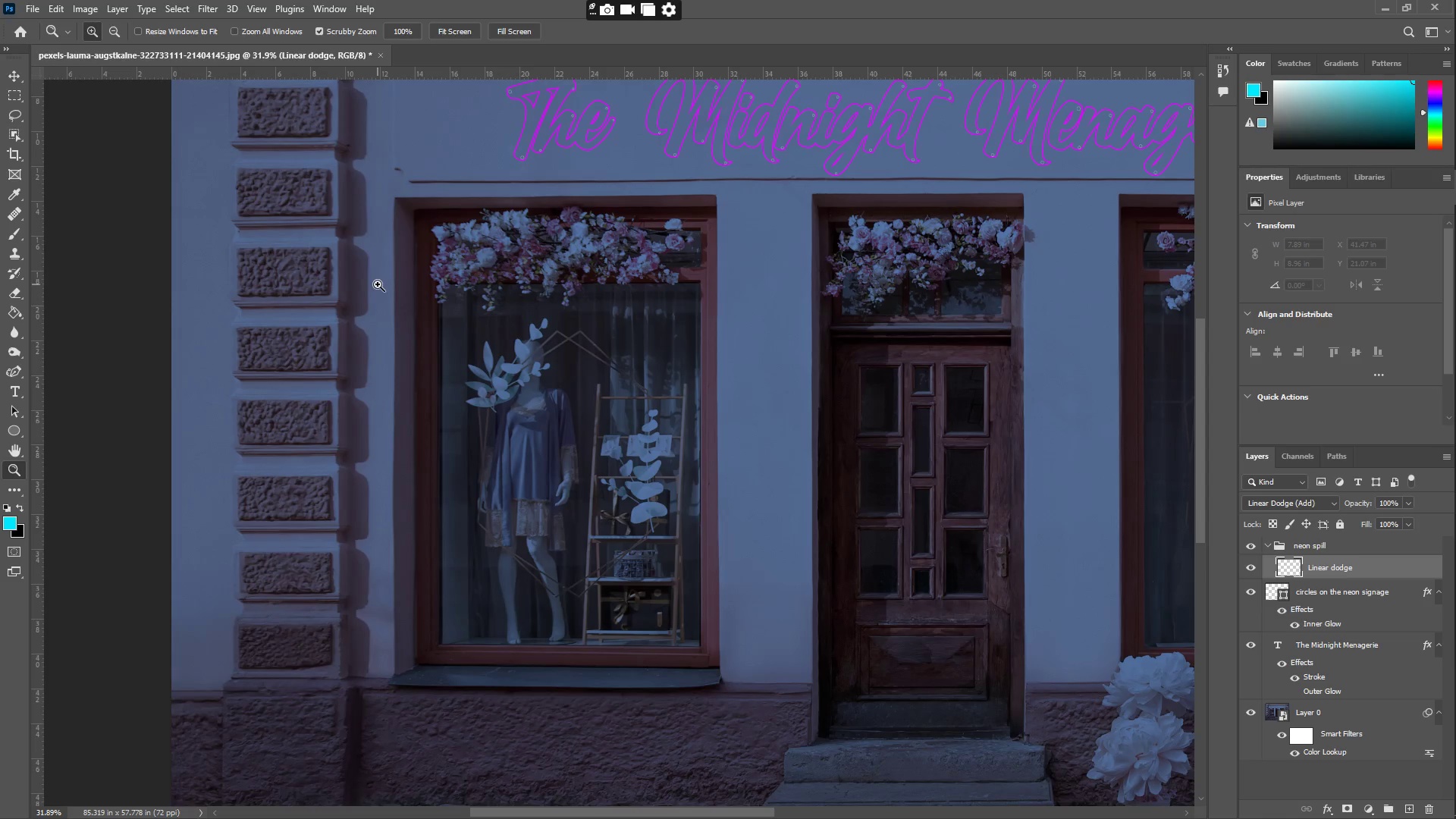 
left_click_drag(start_coordinate=[378, 282], to_coordinate=[398, 284])
 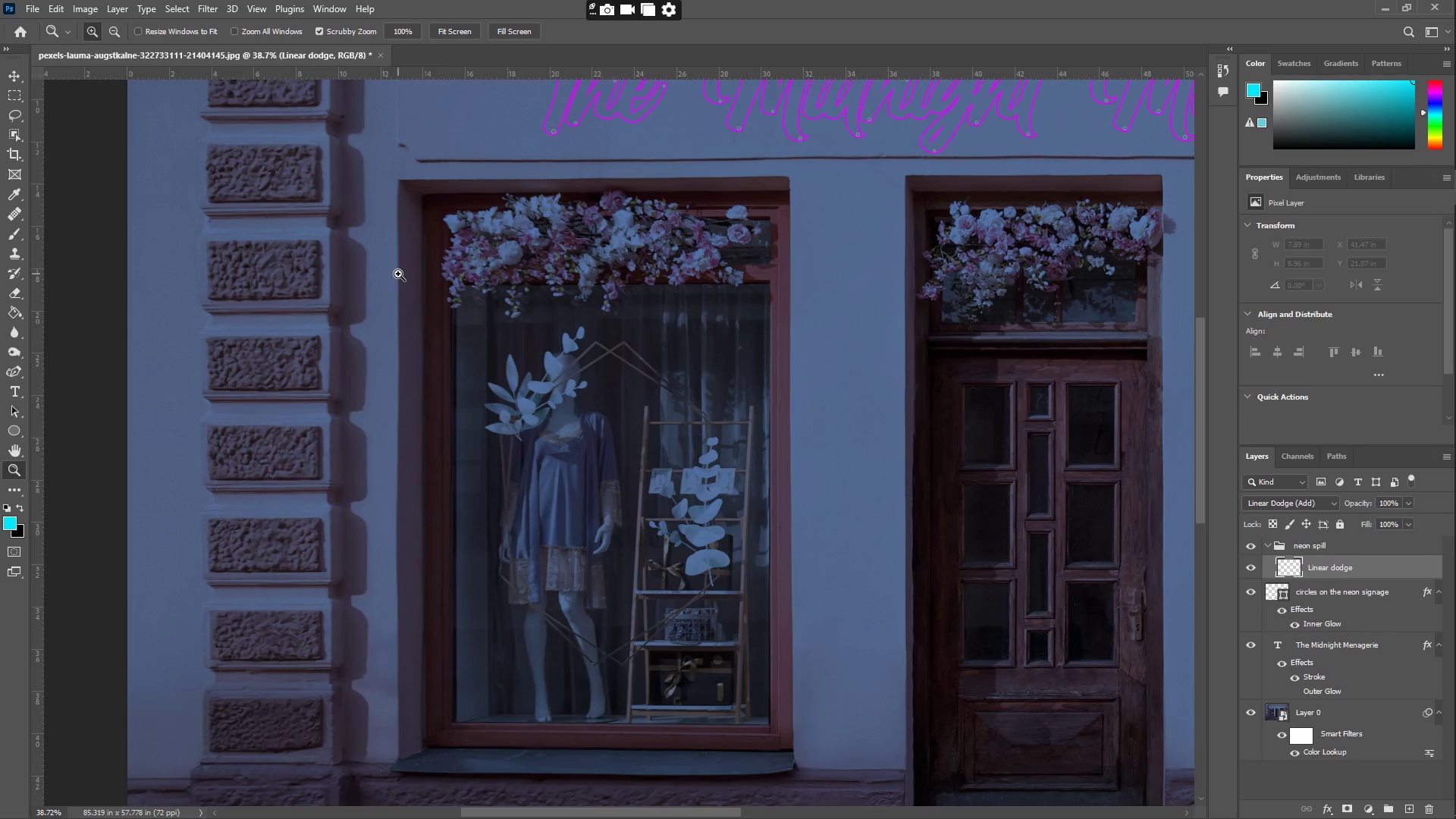 
wait(9.17)
 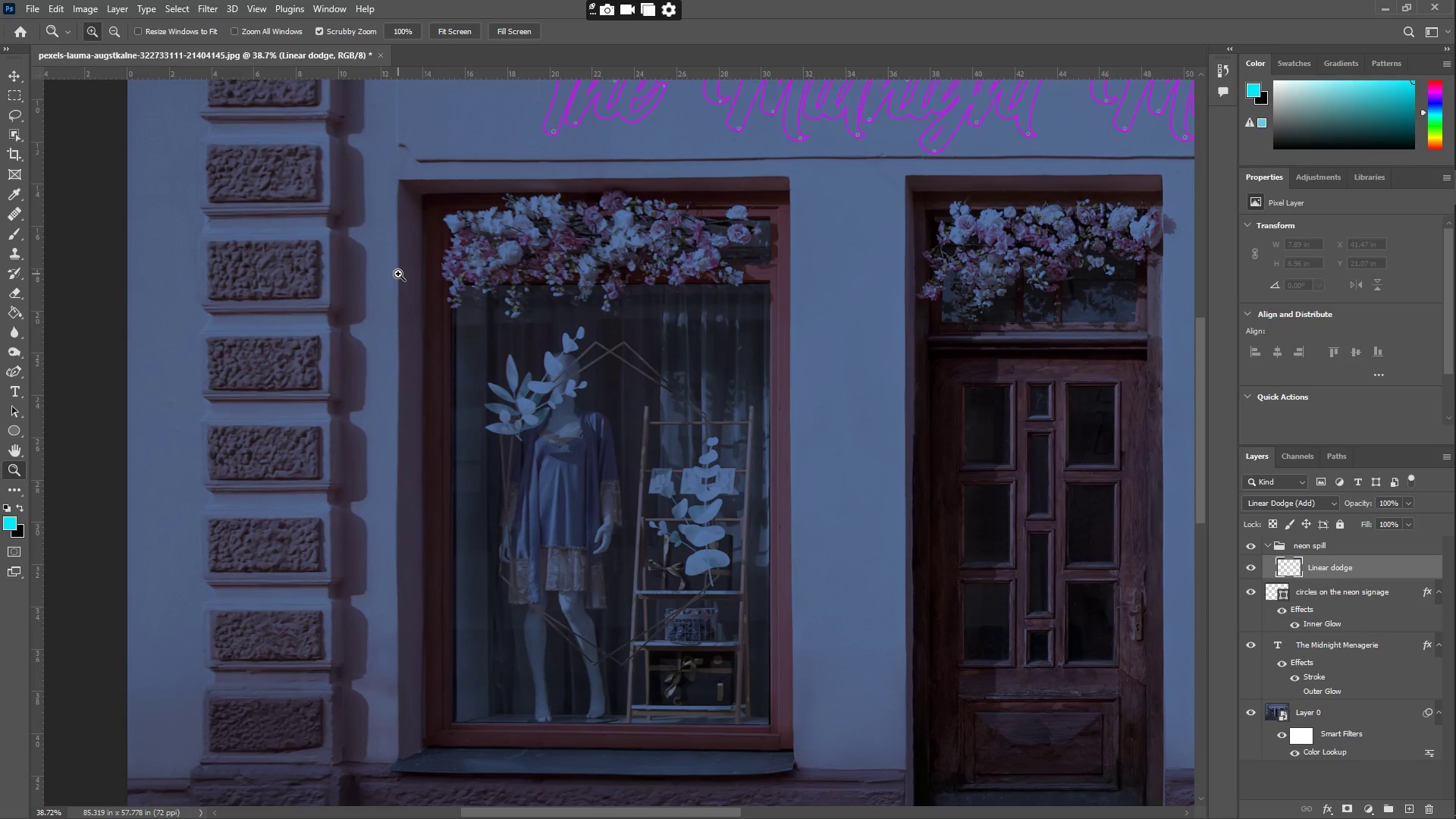 
left_click([17, 115])
 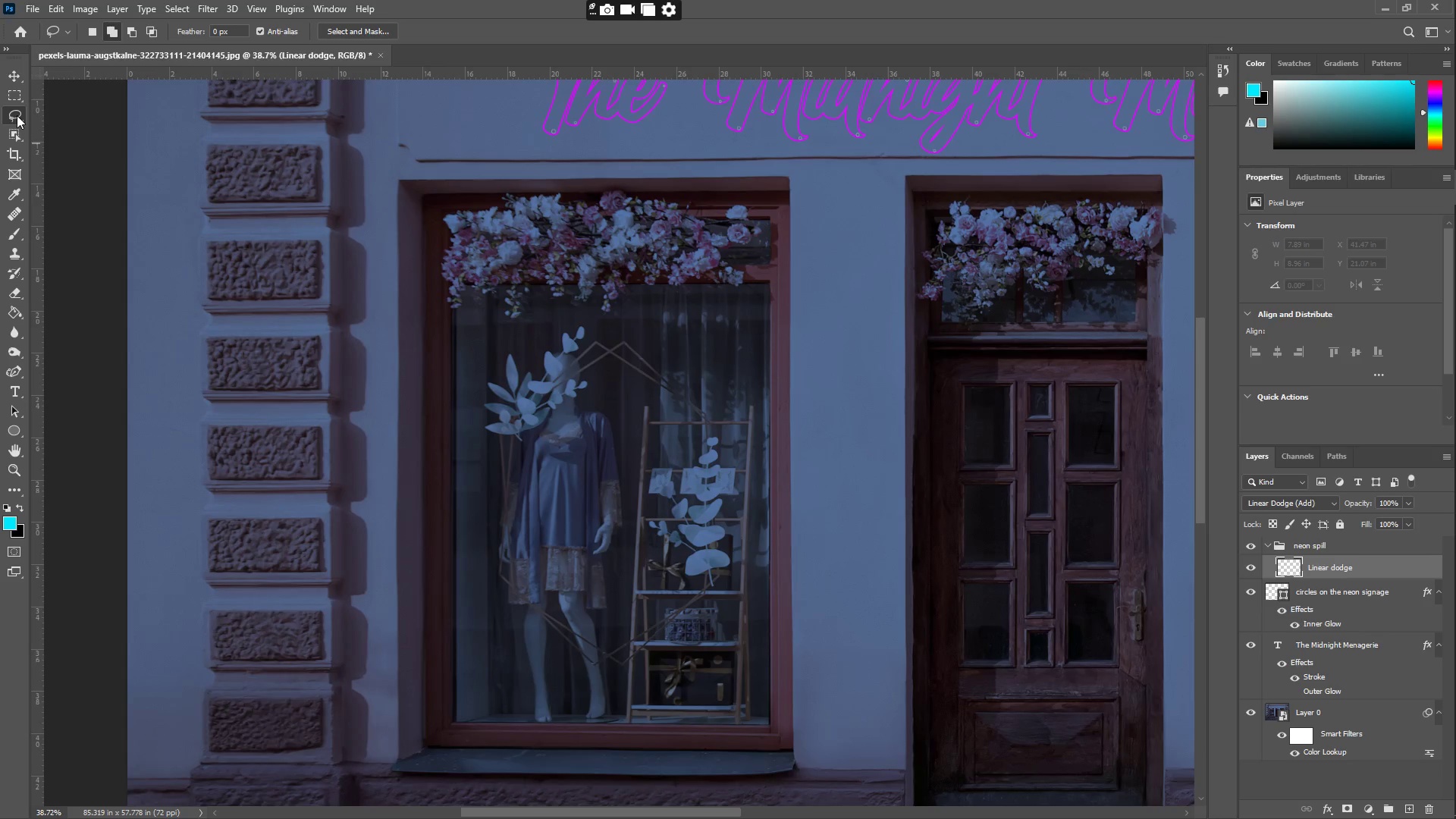 
left_click([17, 115])
 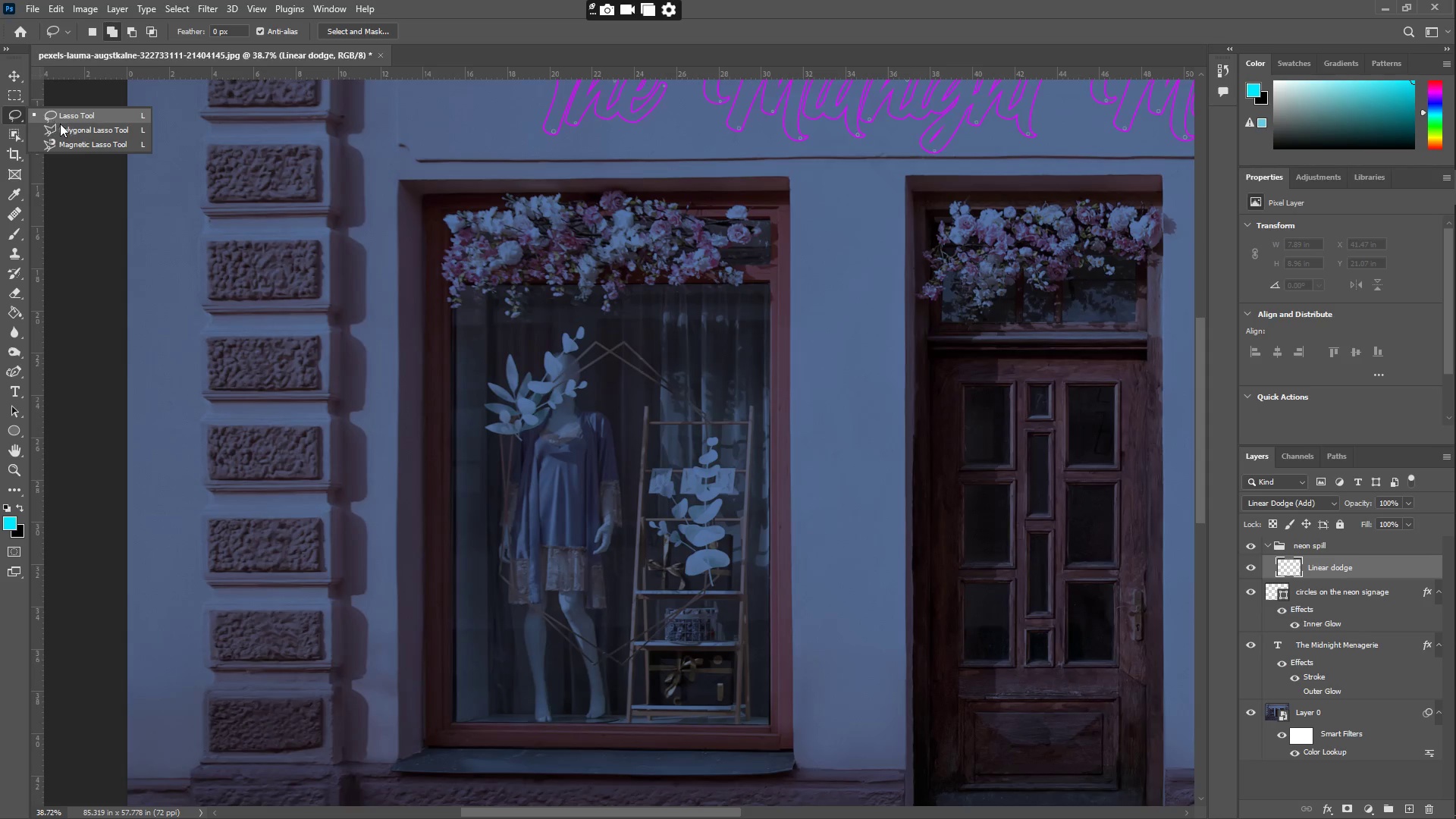 
left_click([60, 124])
 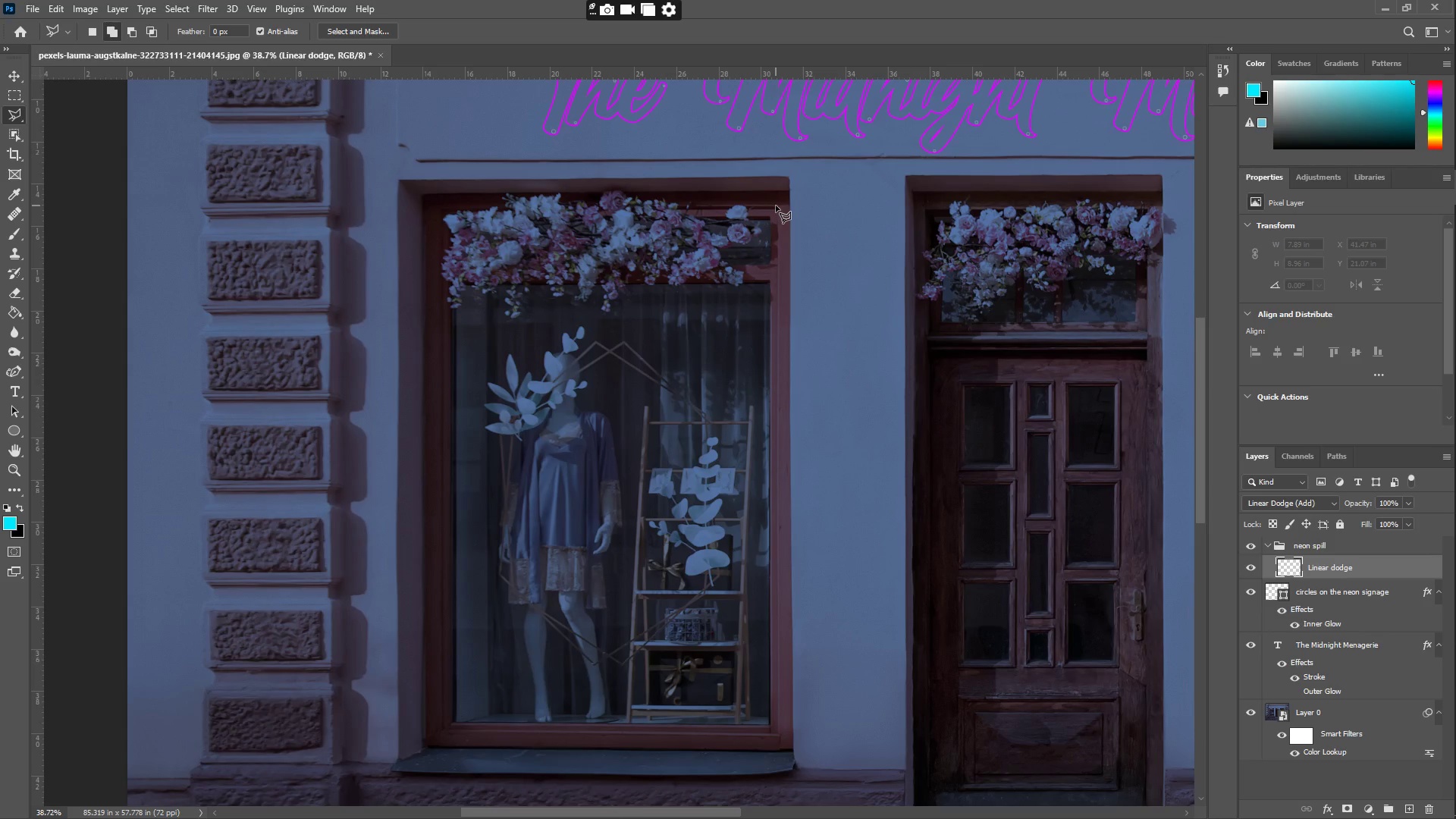 
wait(5.78)
 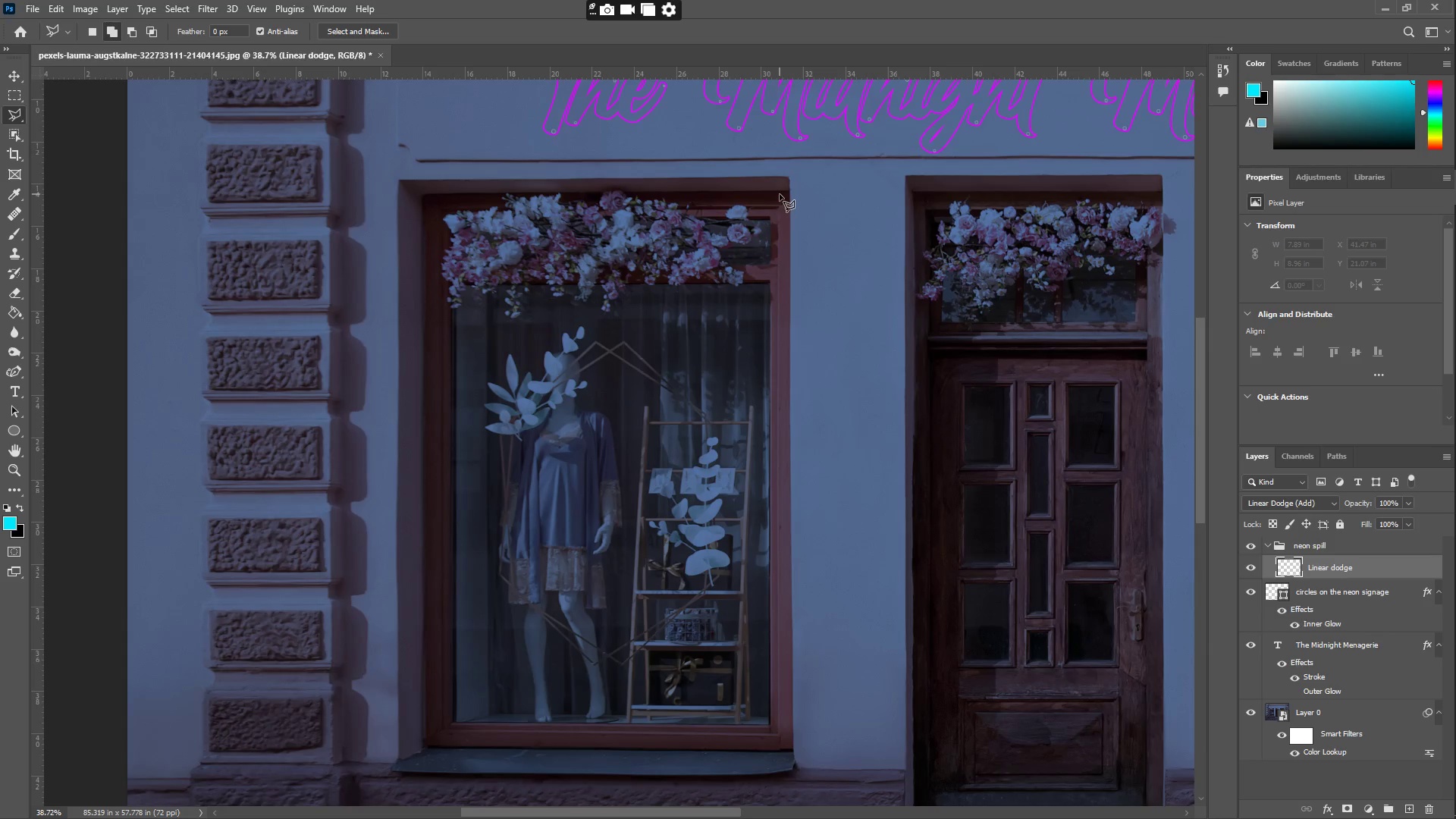 
left_click([767, 221])
 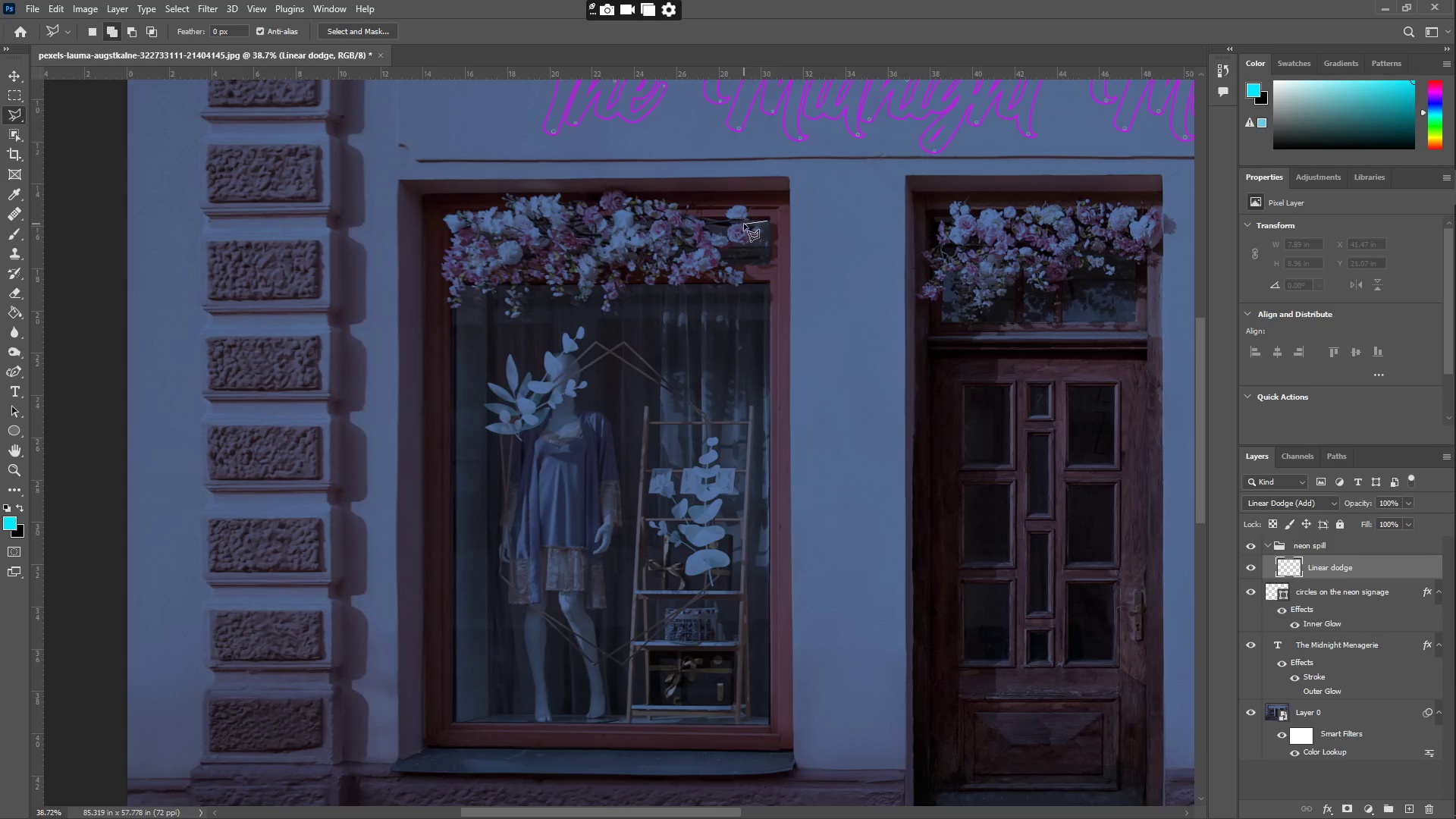 
double_click([751, 219])
 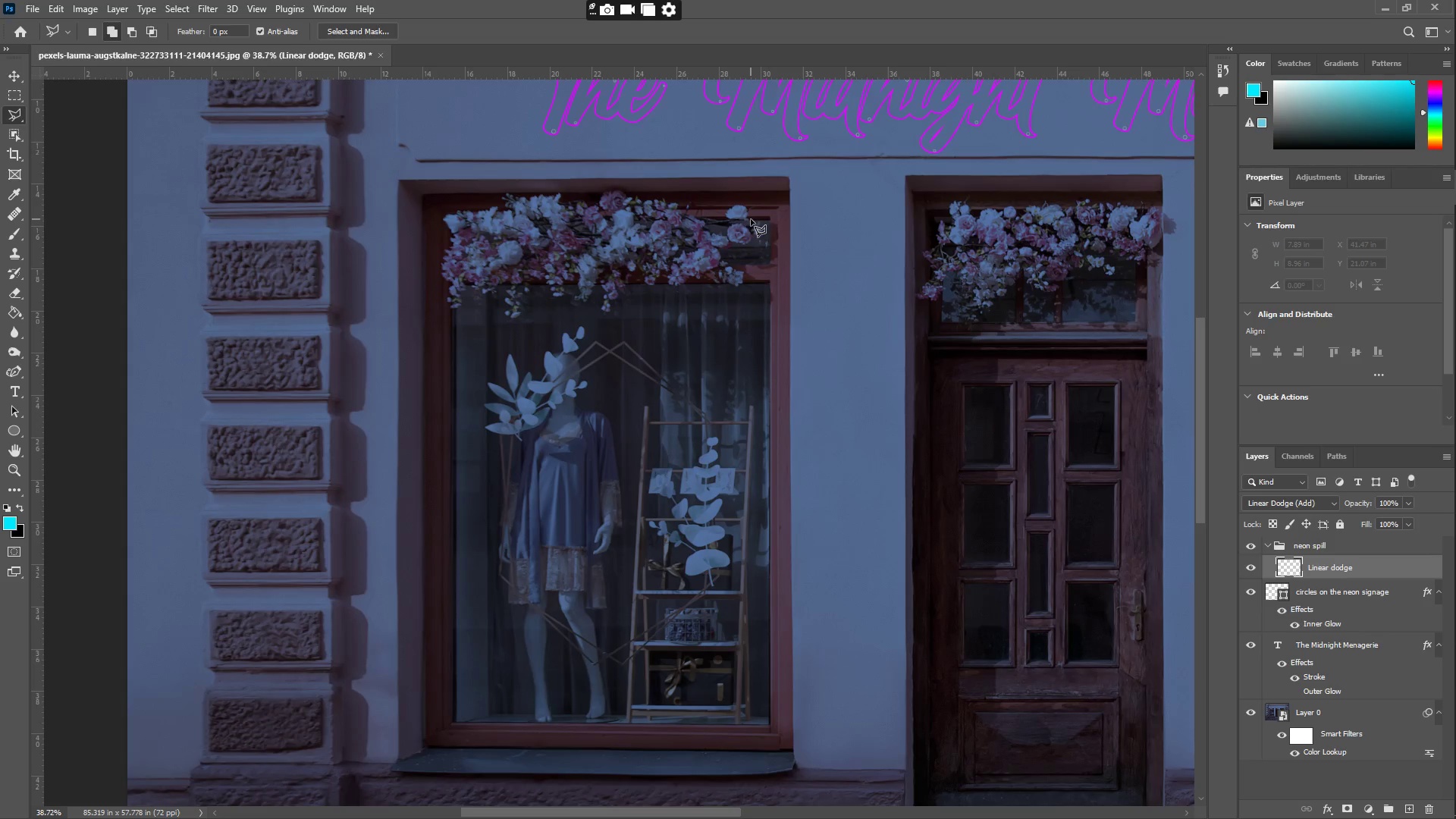 
key(Z)
 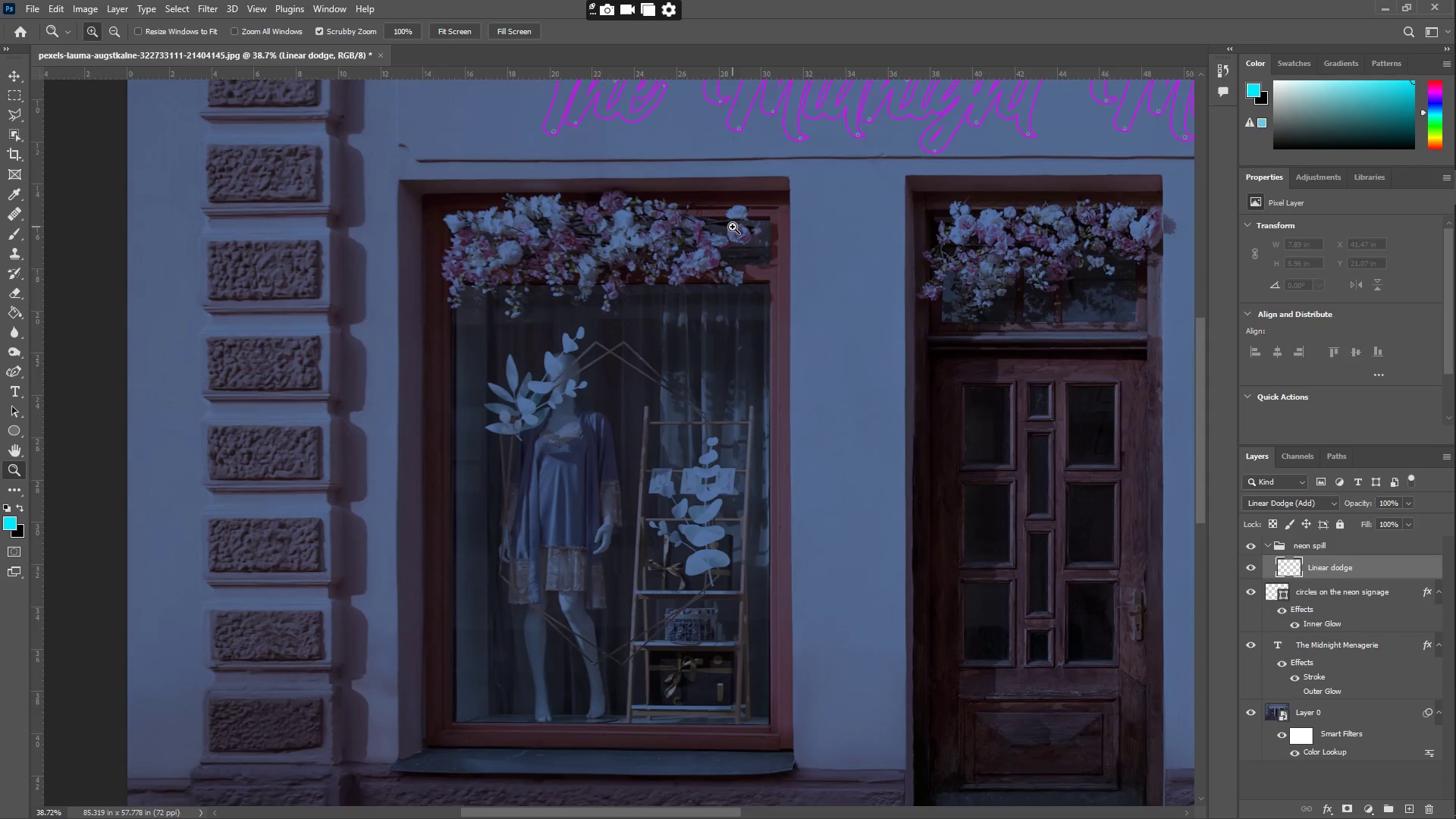 
left_click_drag(start_coordinate=[733, 227], to_coordinate=[825, 215])
 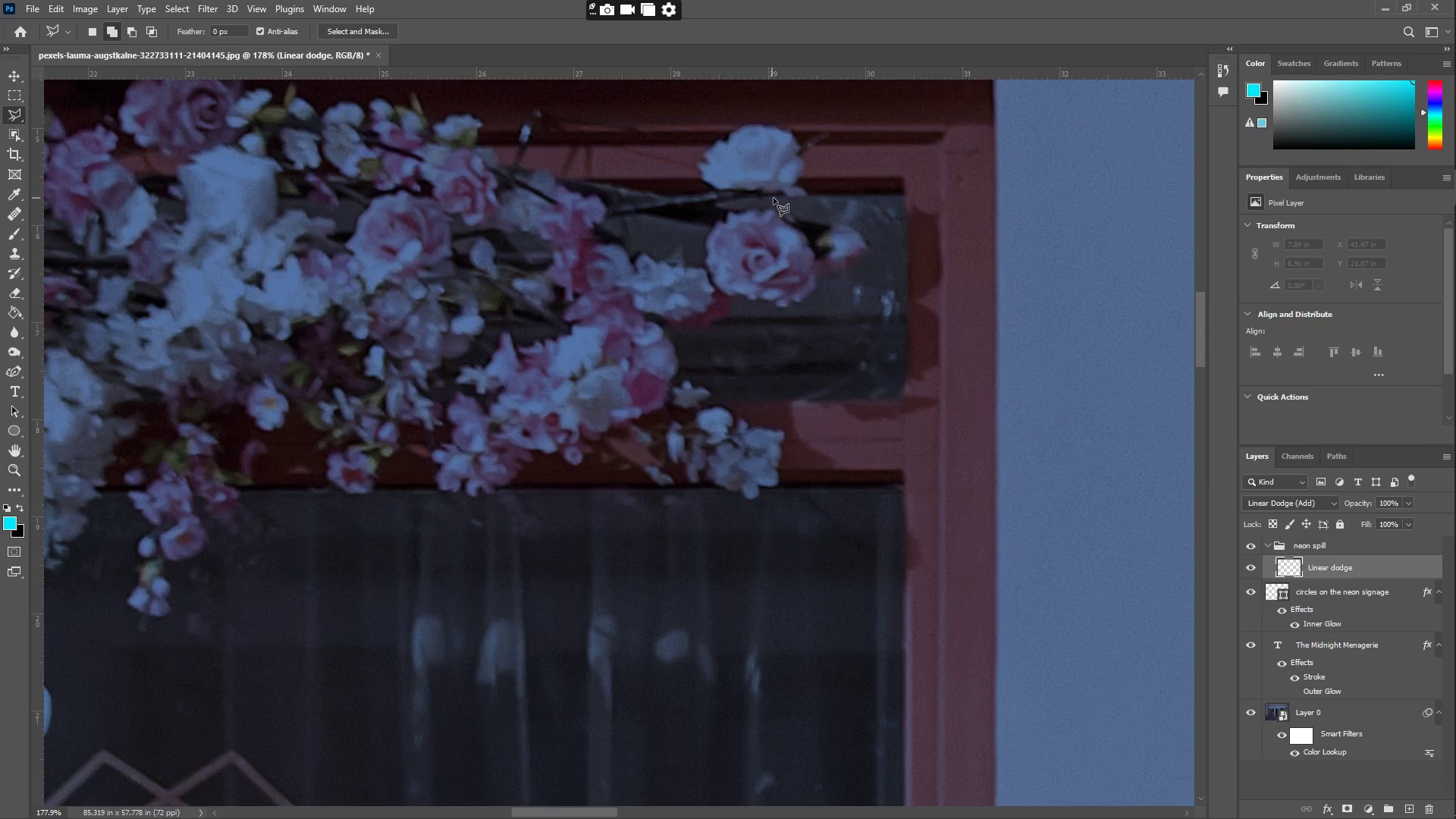 
left_click([809, 196])
 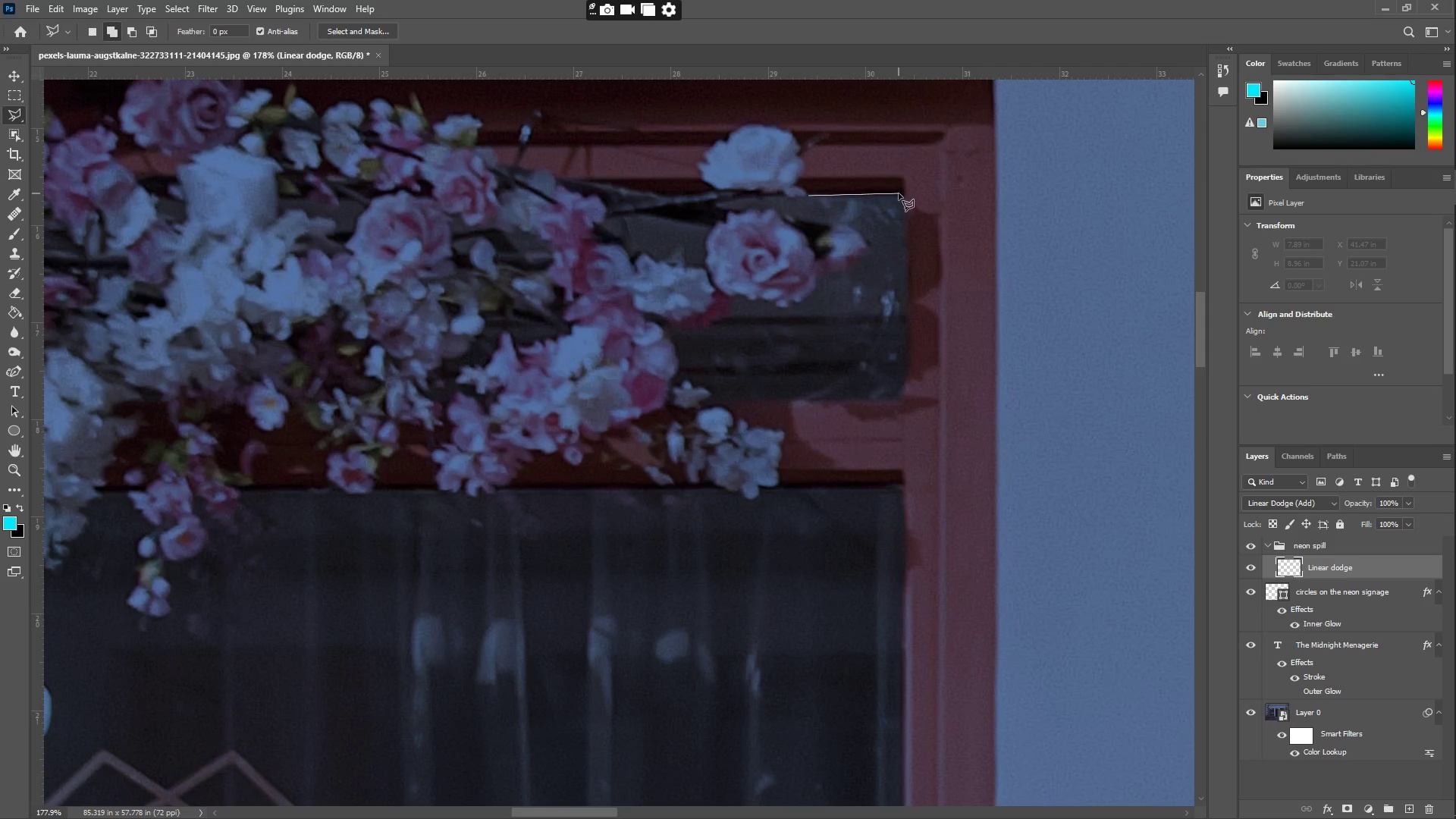 
left_click([903, 193])
 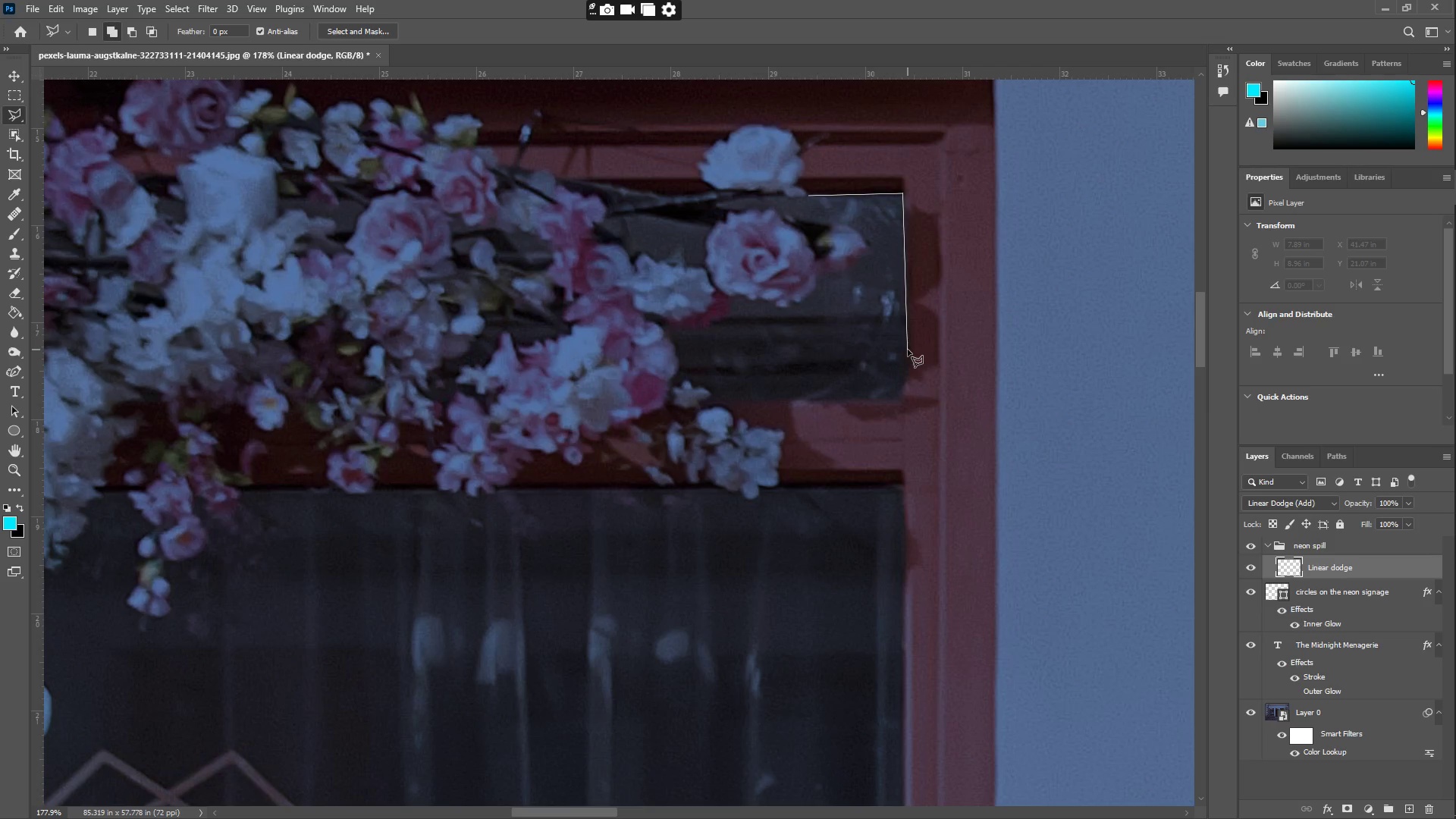 
double_click([908, 369])
 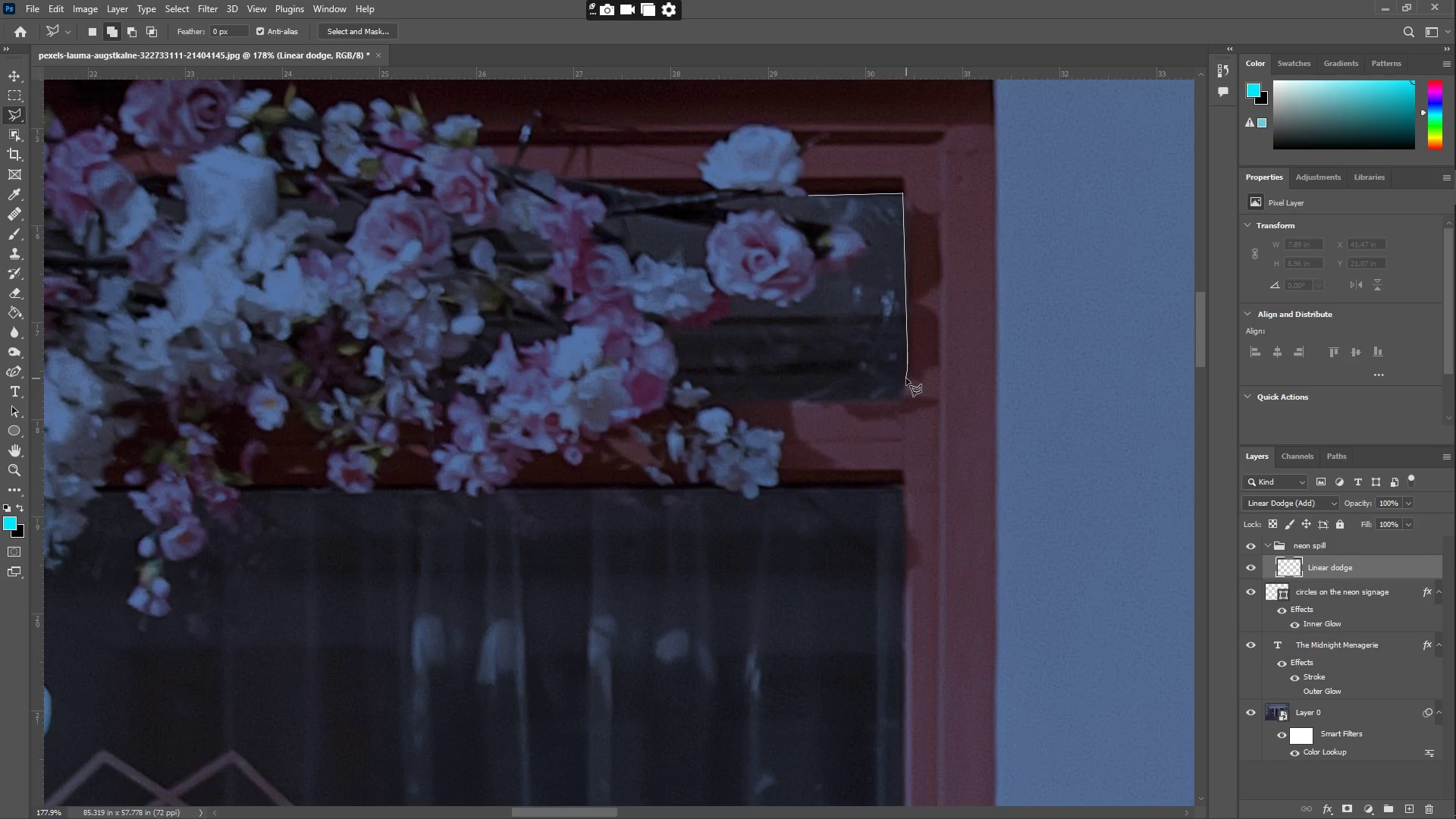 
triple_click([906, 378])
 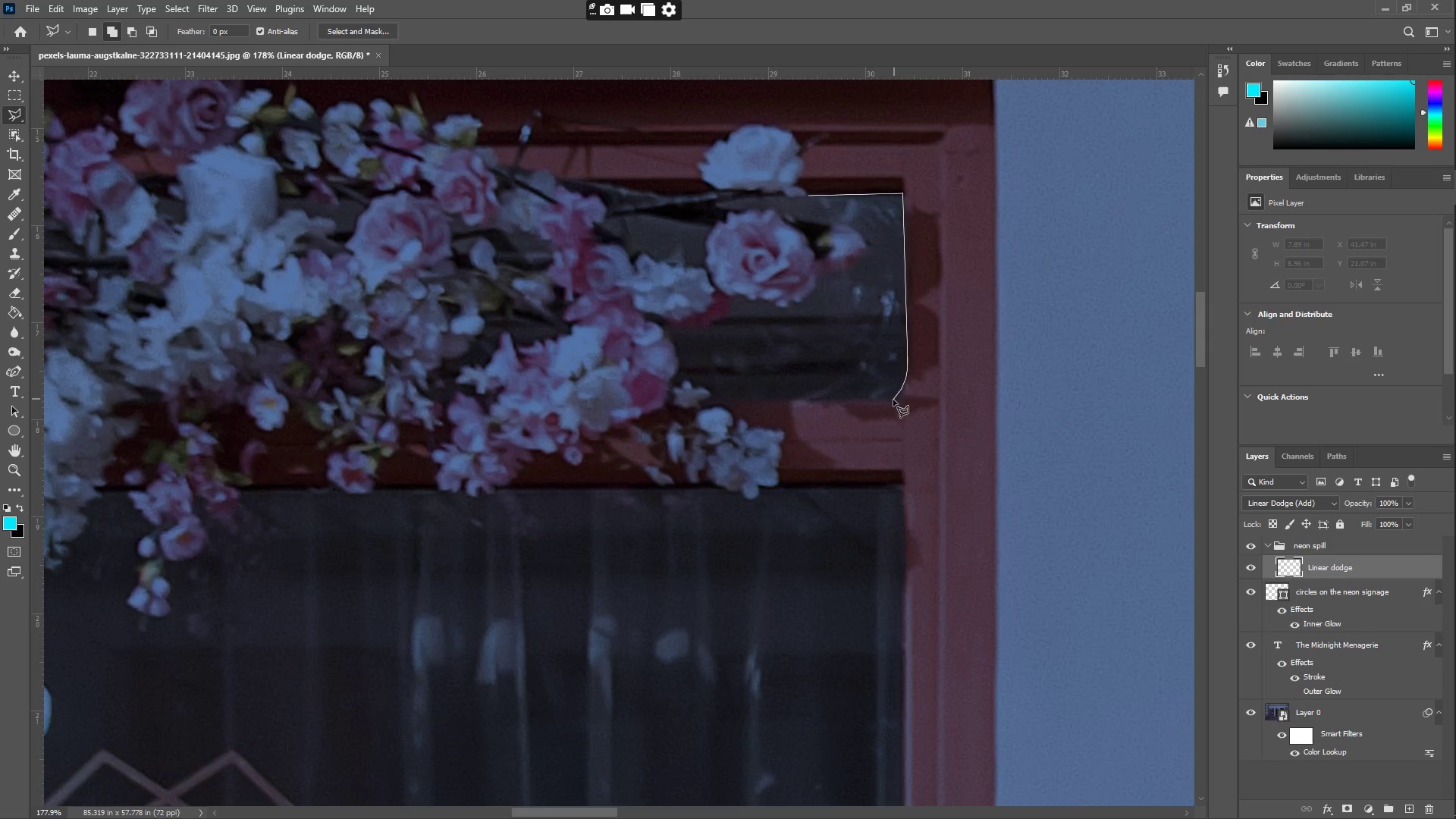 
double_click([893, 400])
 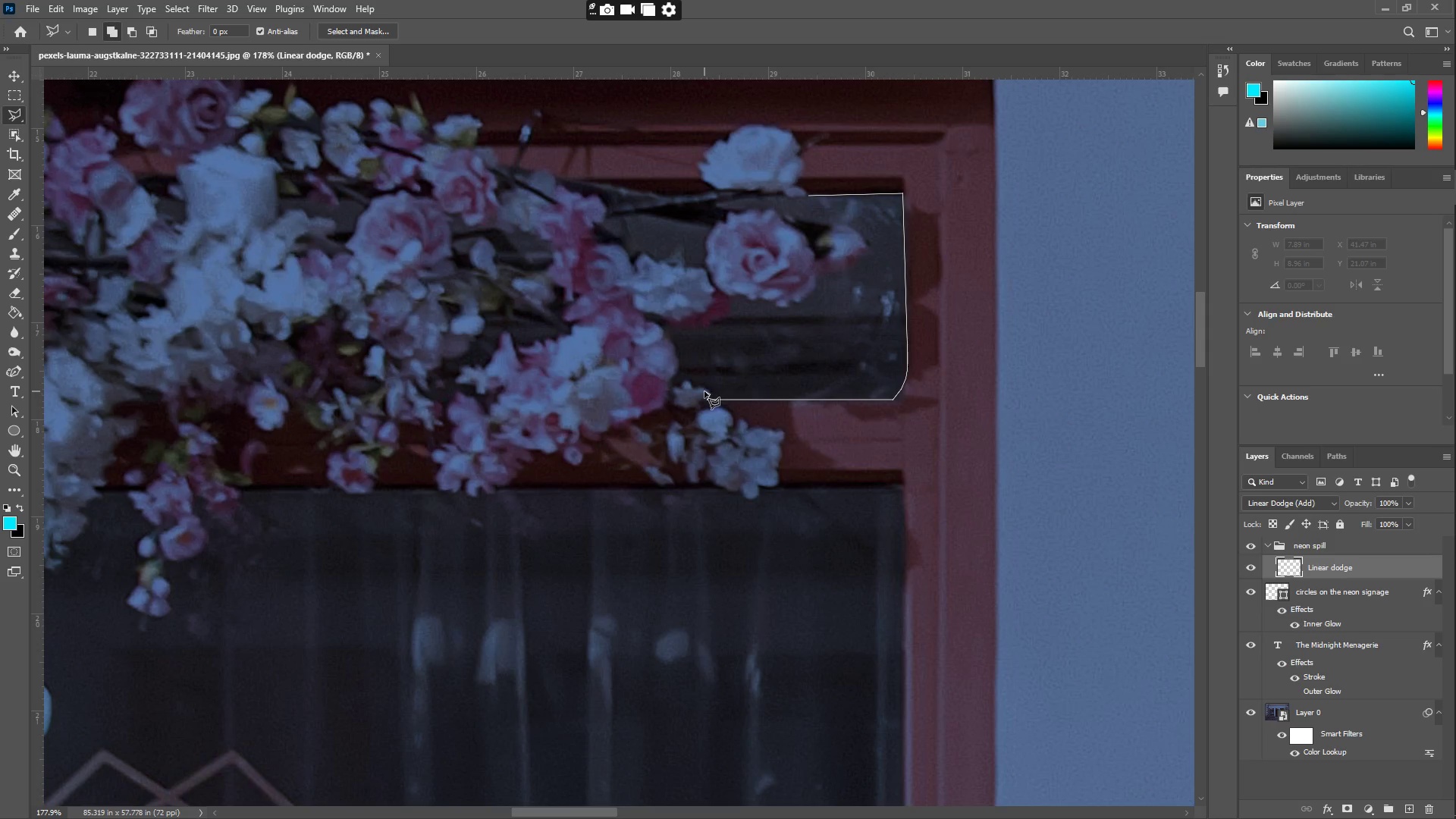 
left_click([704, 386])
 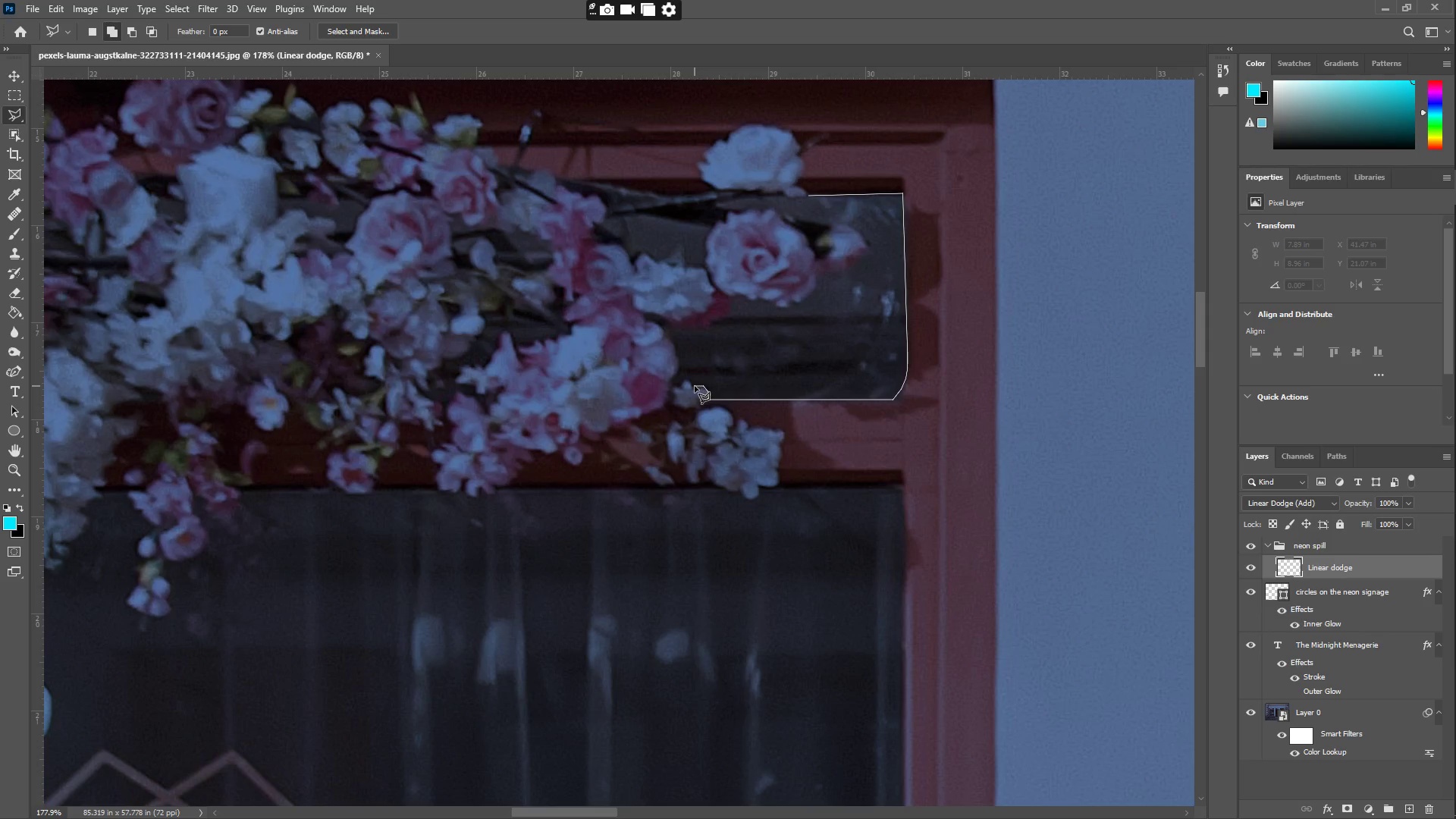 
left_click([689, 387])
 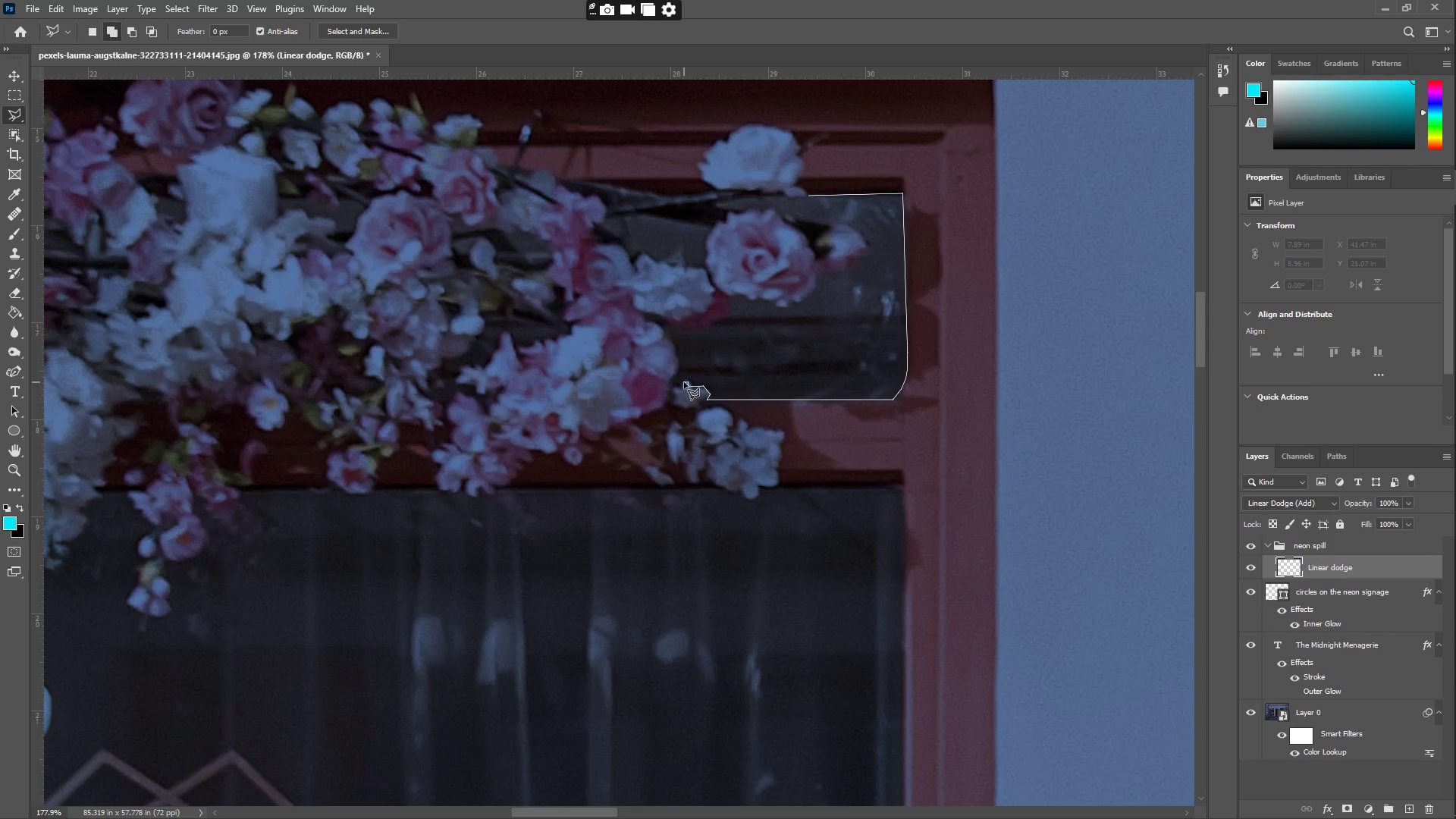 
double_click([679, 388])
 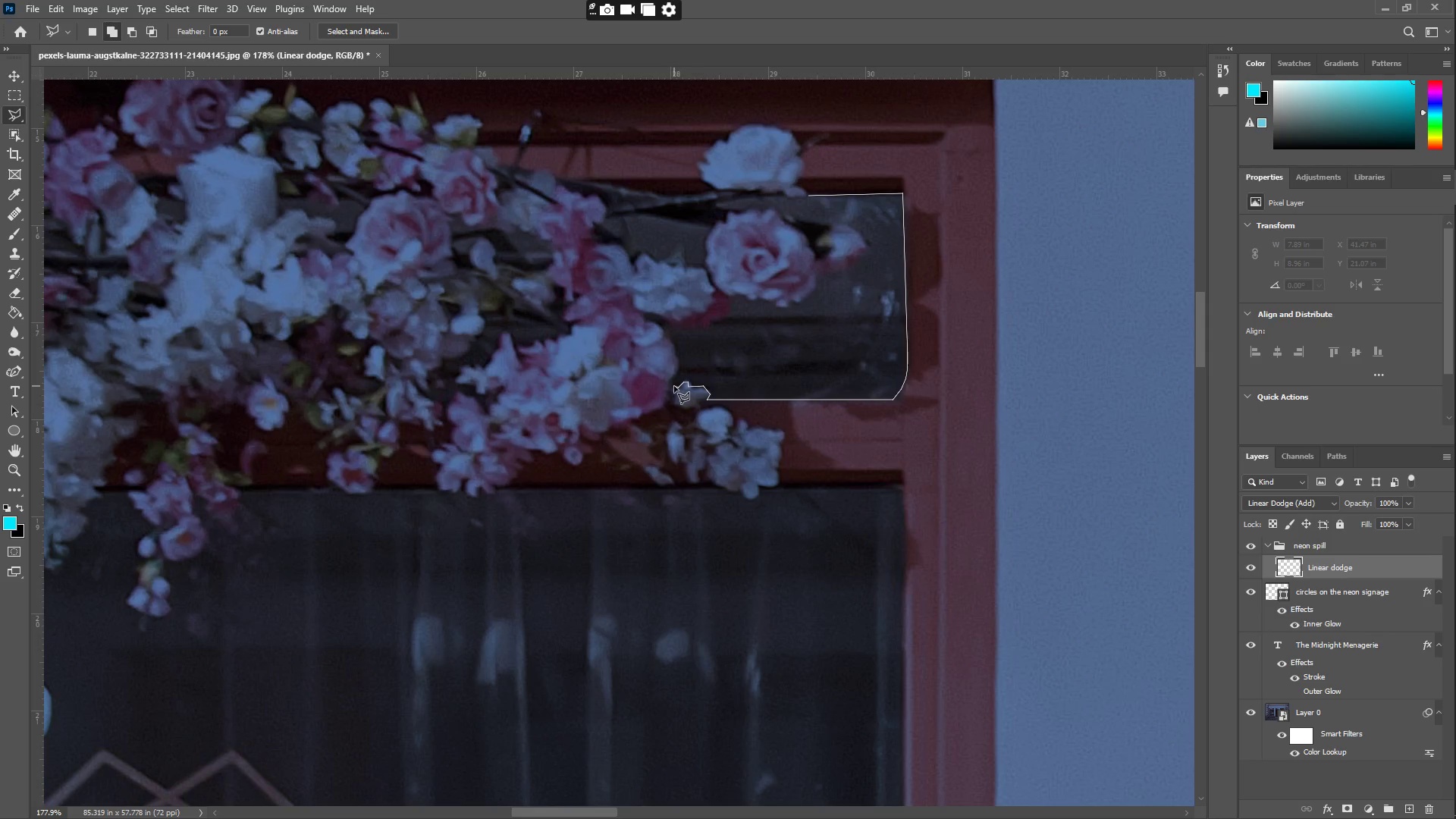 
triple_click([673, 385])
 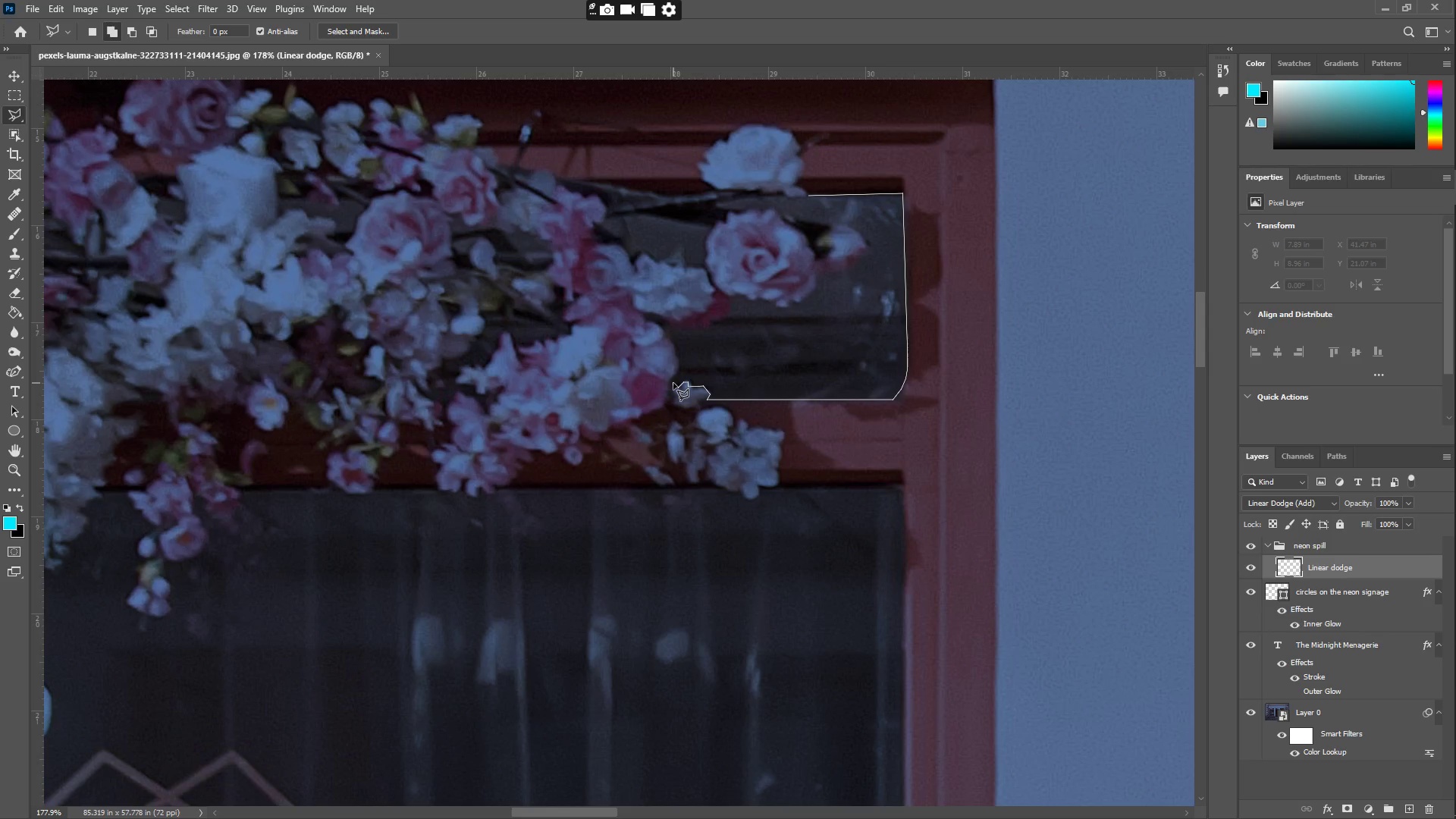 
left_click([673, 383])
 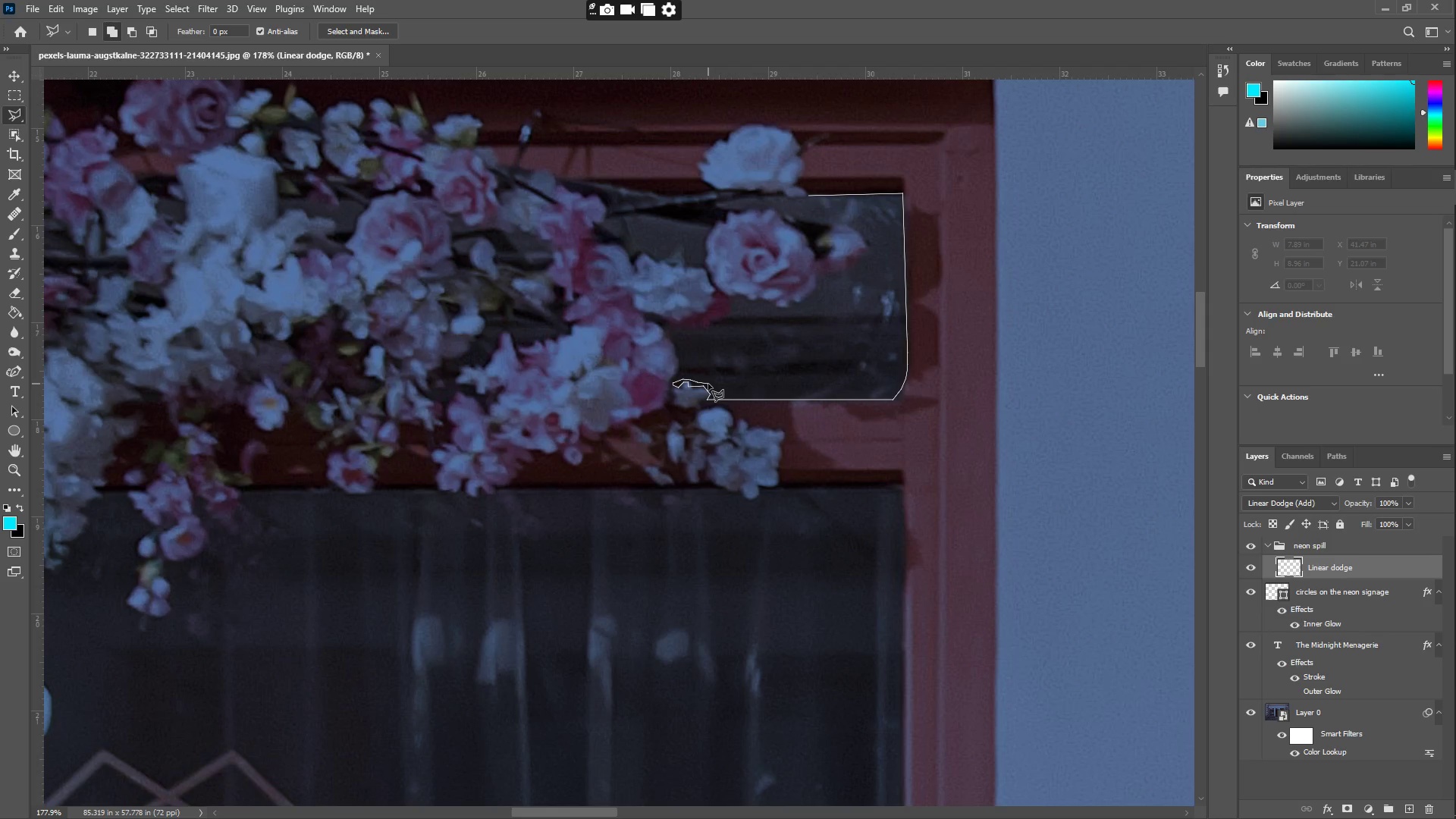 
left_click([713, 387])
 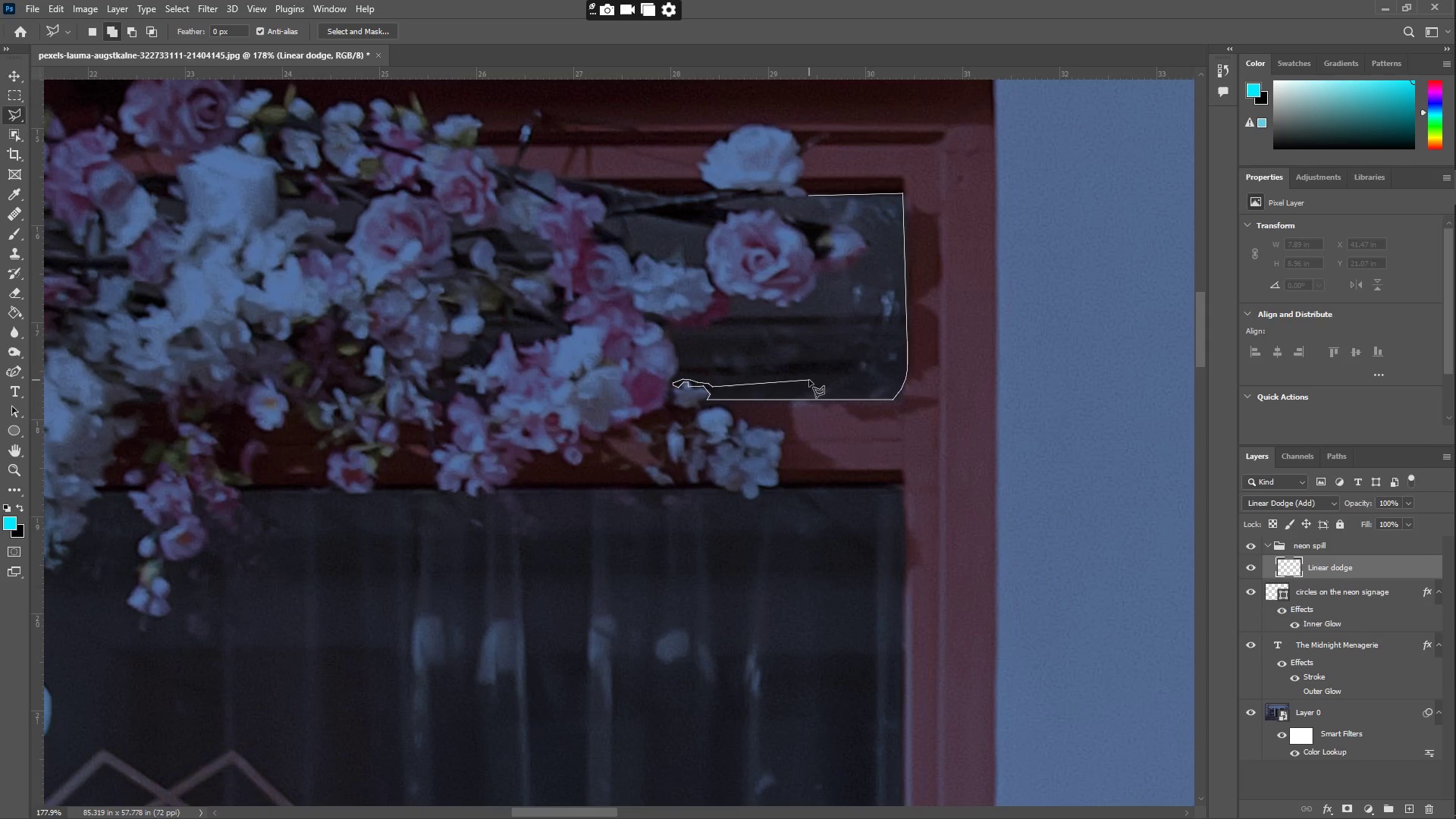 
hold_key(key=ShiftLeft, duration=1.5)
 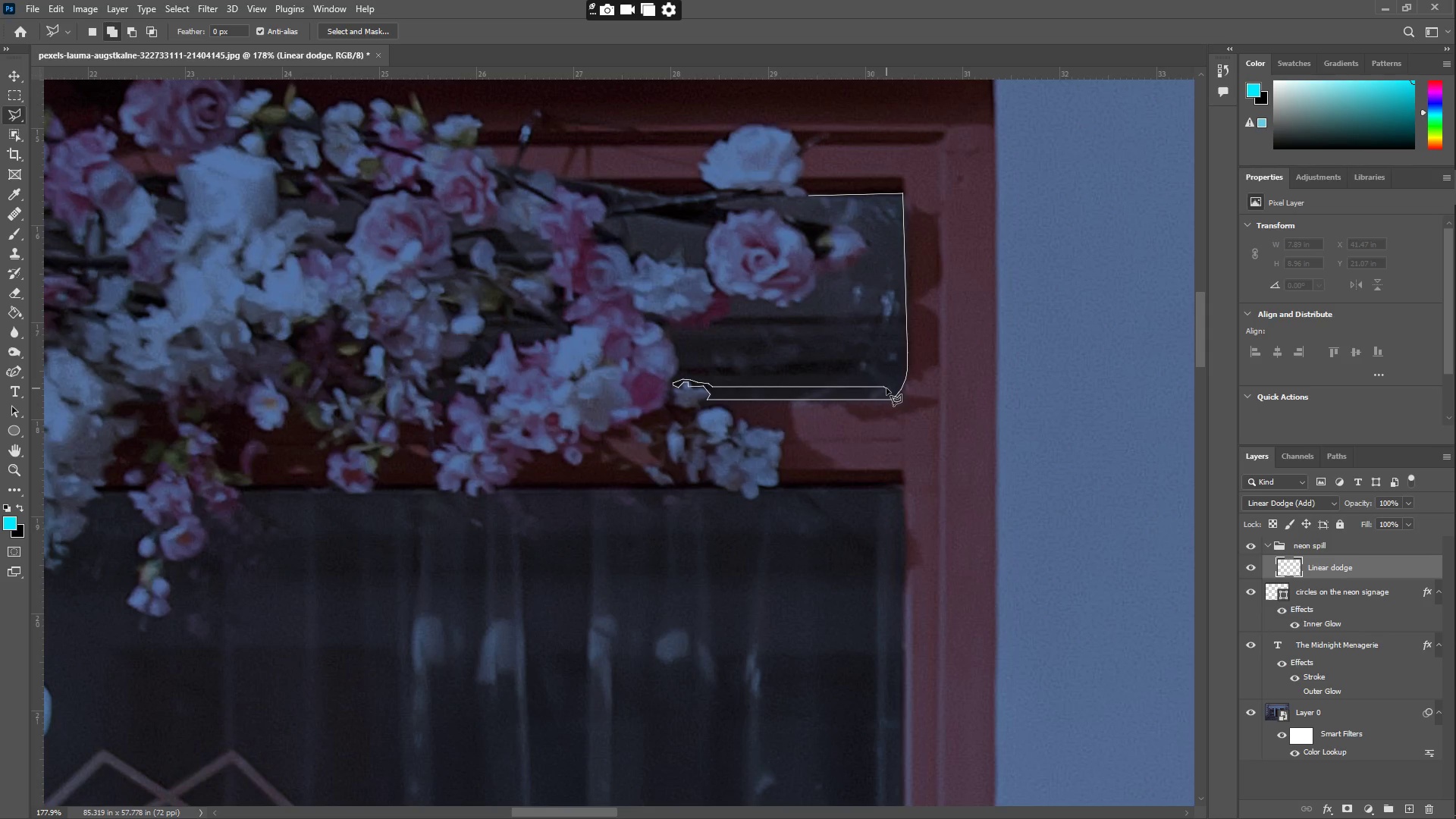 
hold_key(key=ShiftLeft, duration=0.41)
left_click([884, 388])
 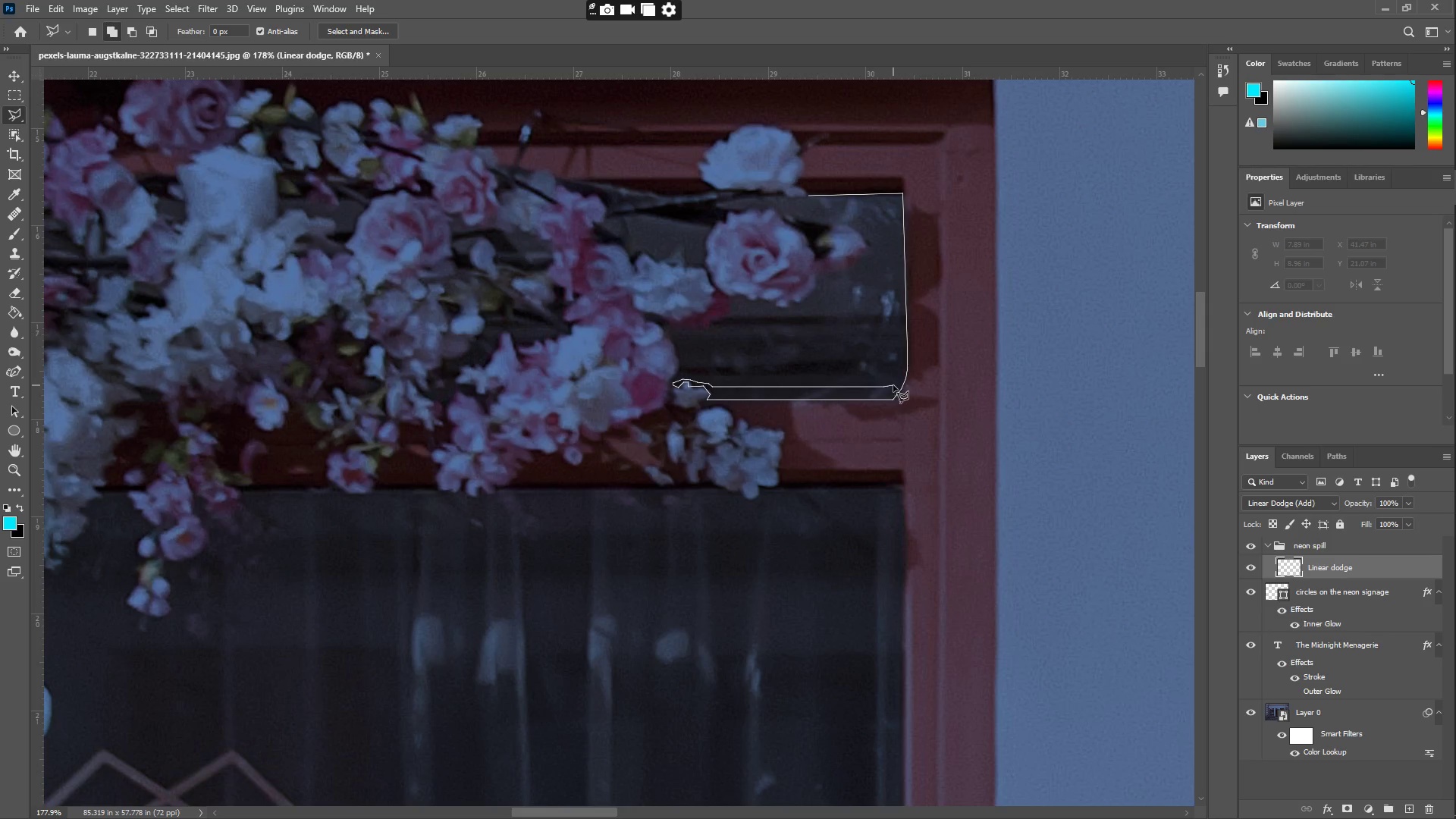 
left_click([892, 384])
 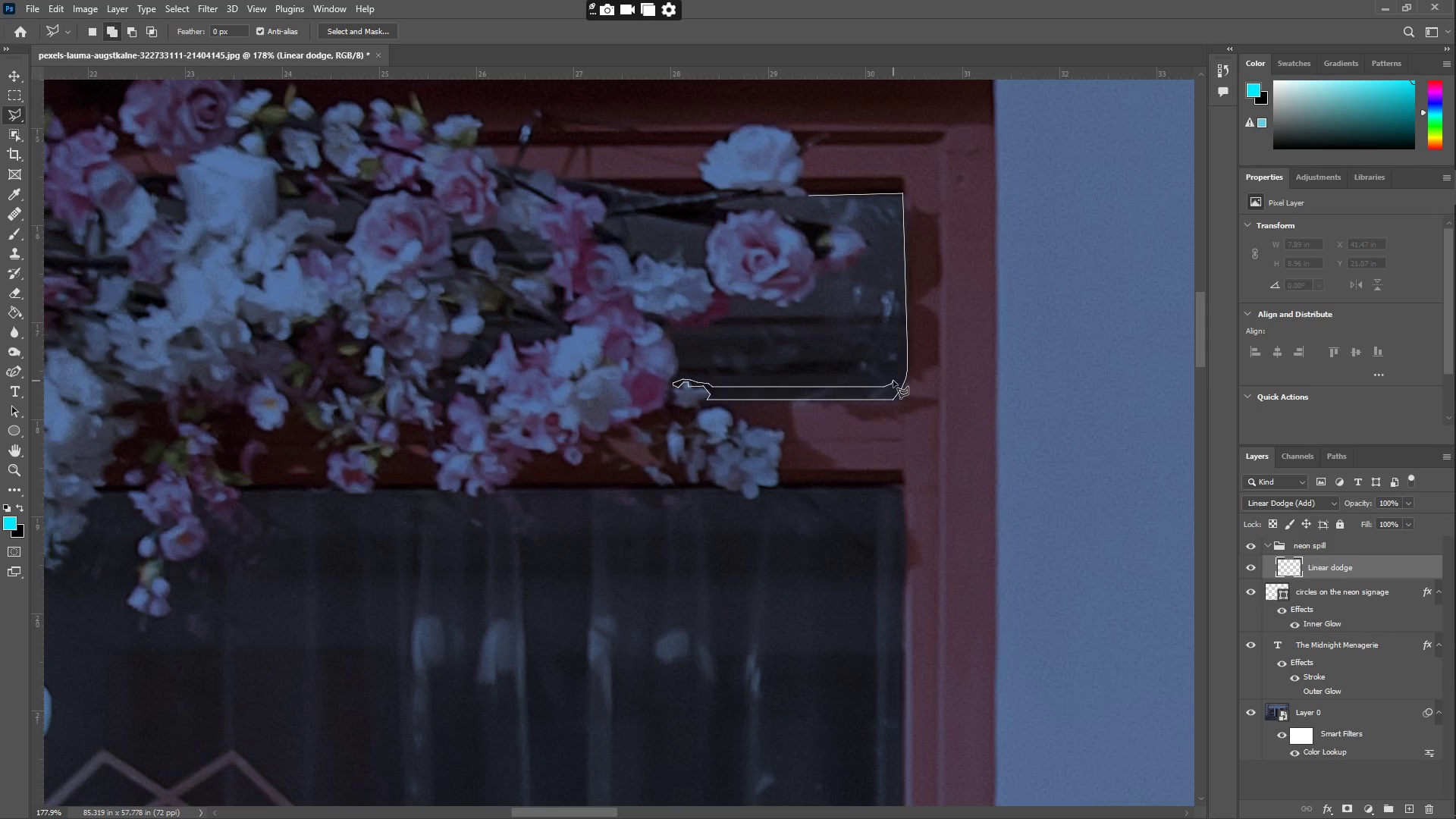 
left_click([893, 379])
 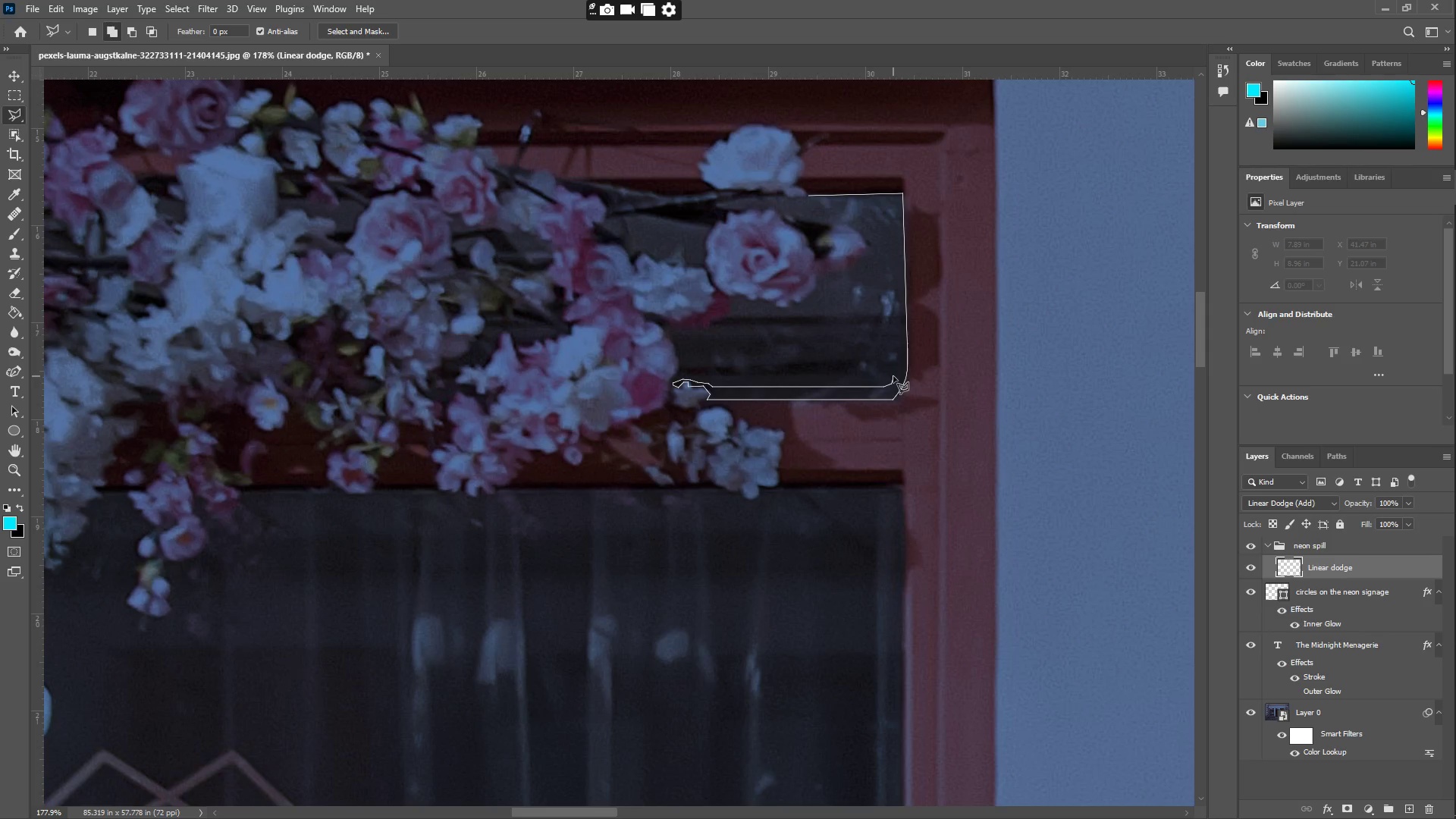 
left_click([894, 376])
 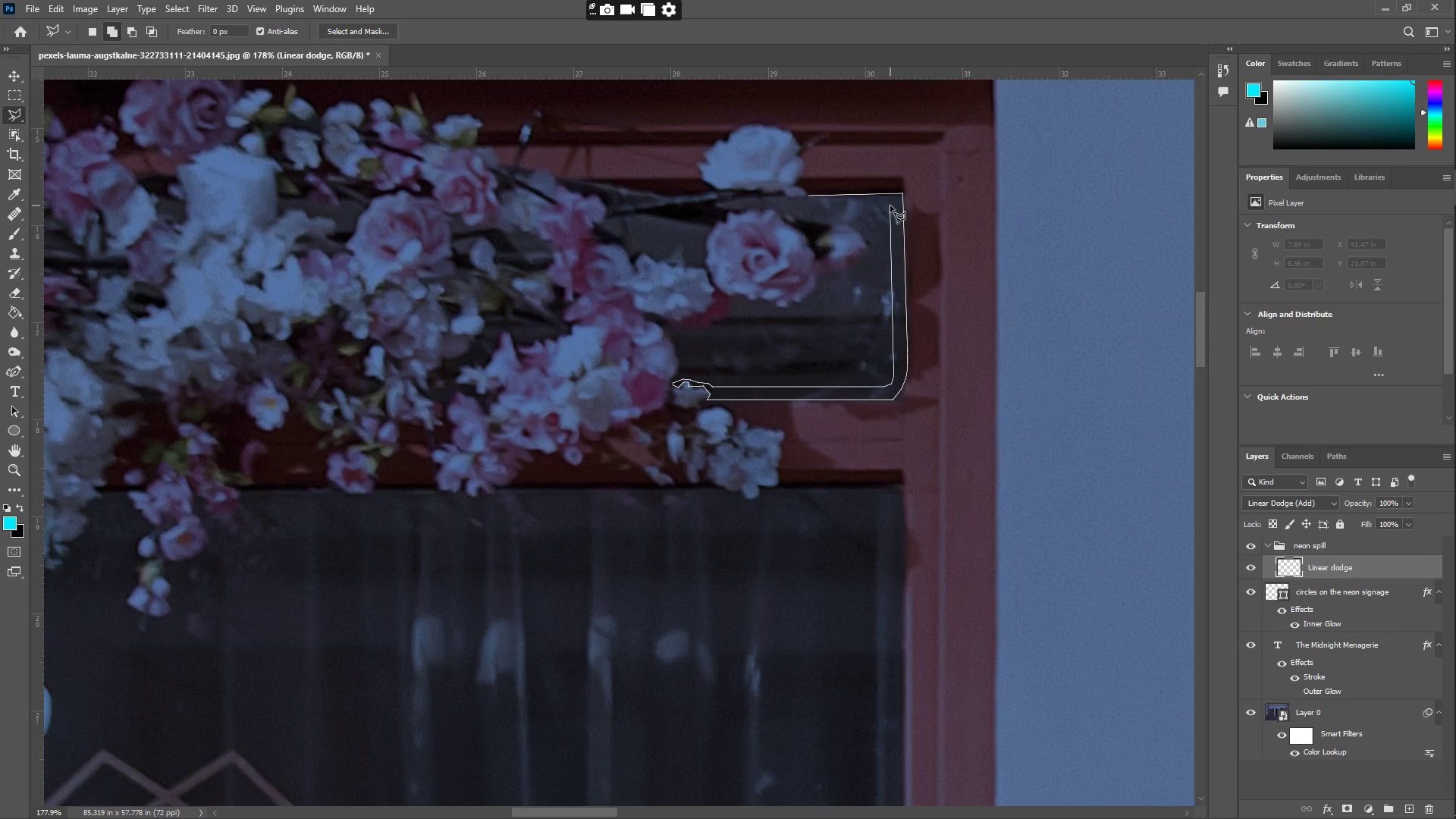 
left_click([890, 204])
 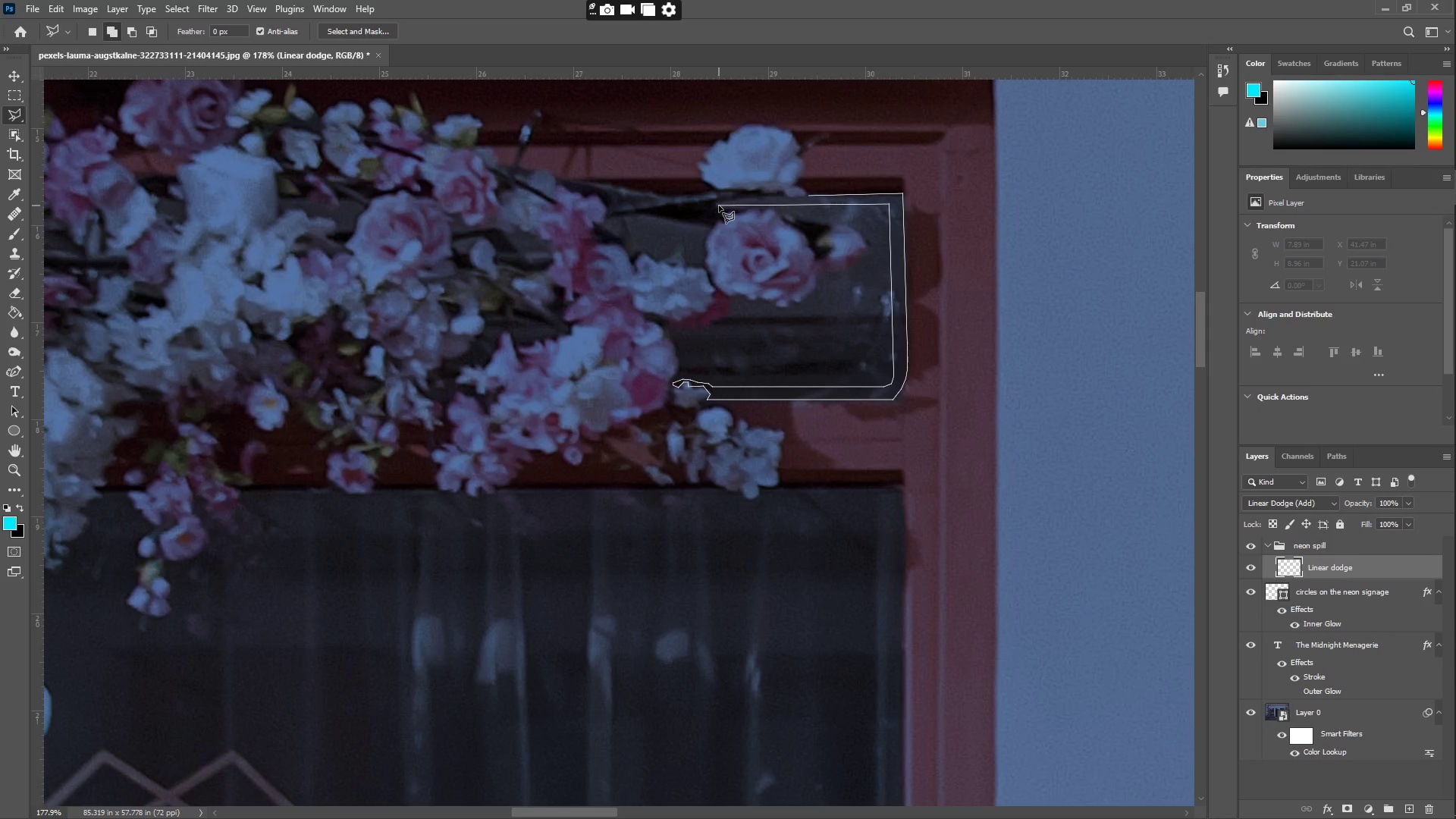 
left_click([717, 205])
 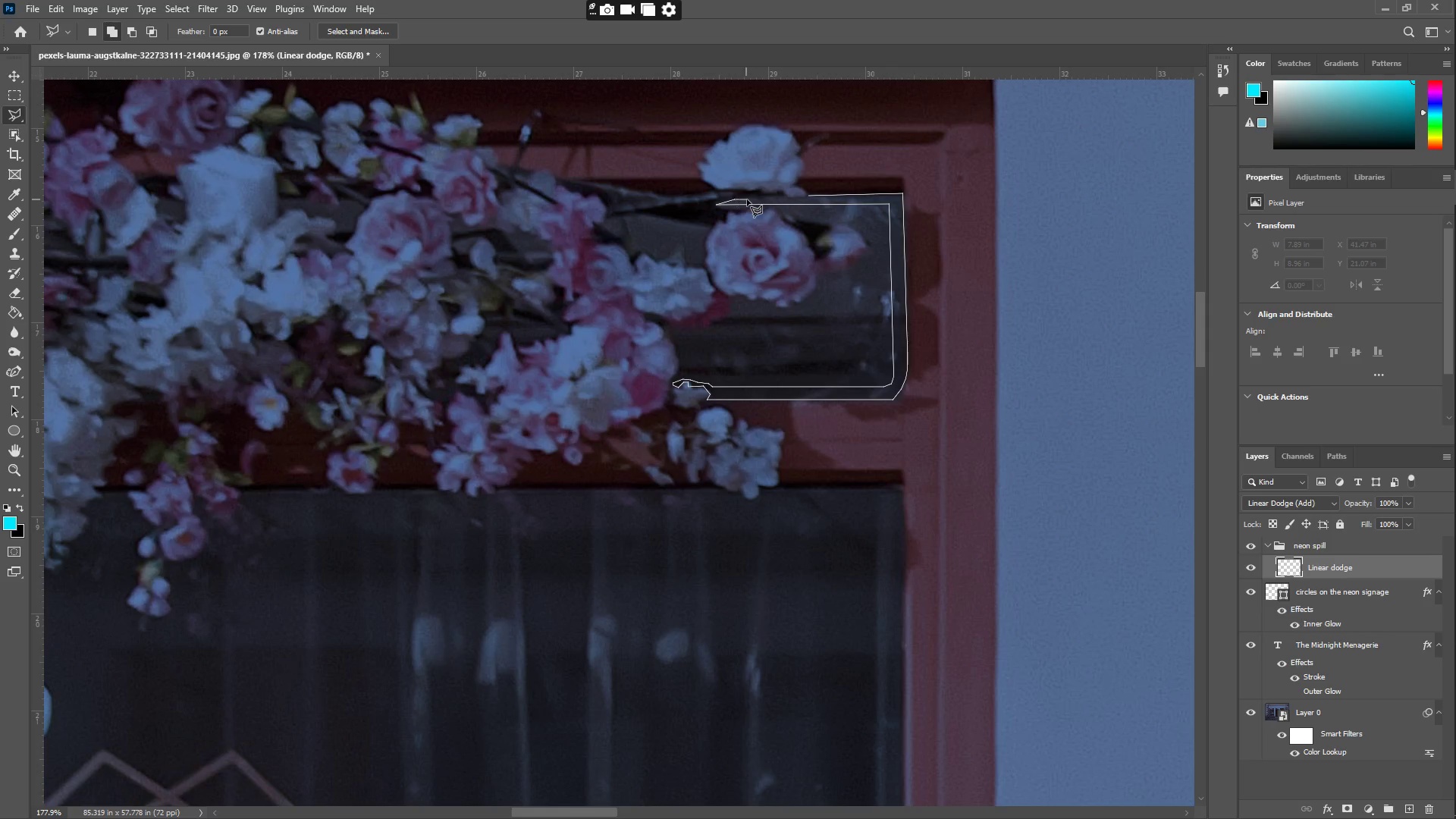 
left_click([762, 199])
 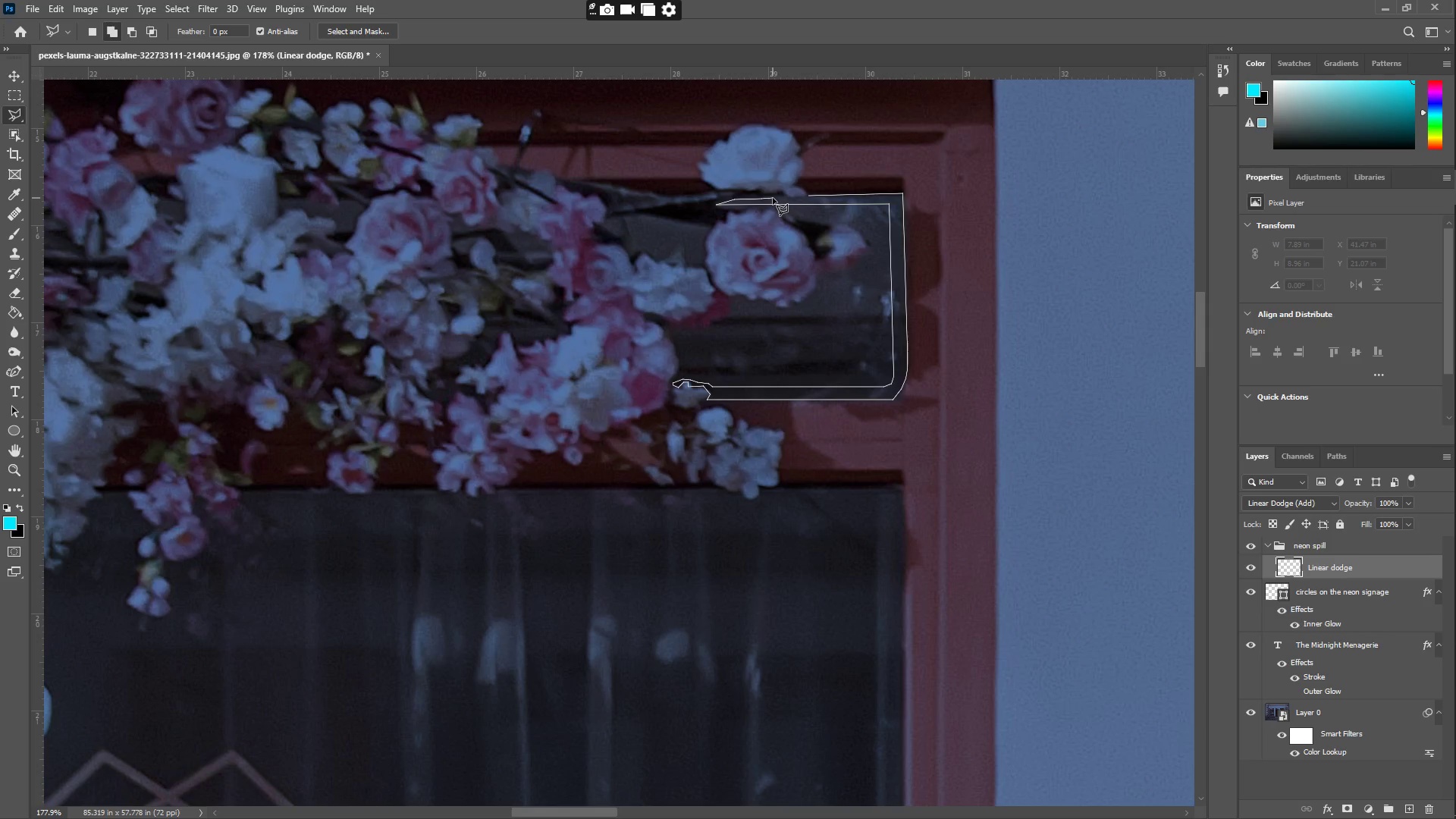 
left_click([773, 198])
 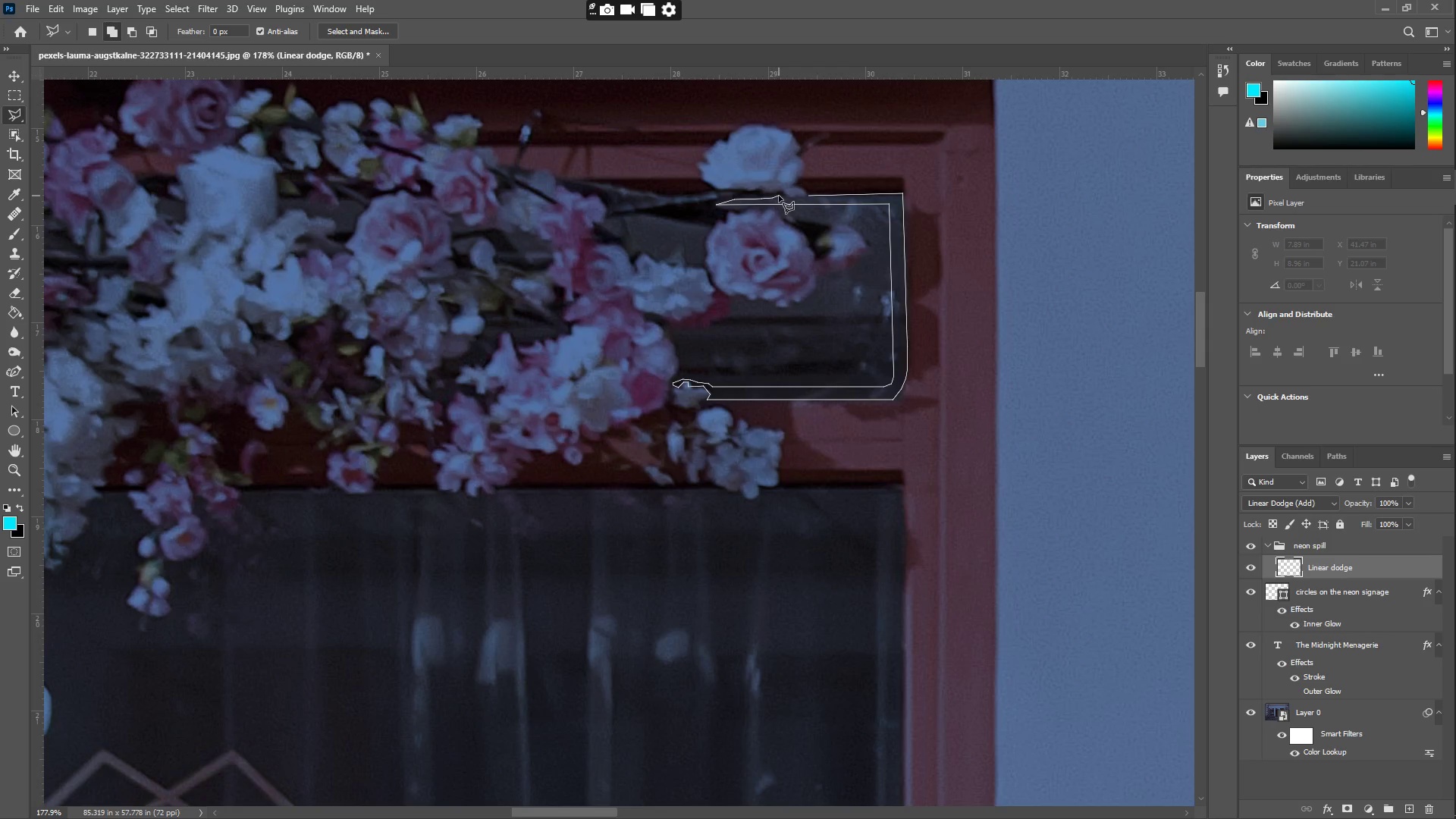 
left_click([783, 196])
 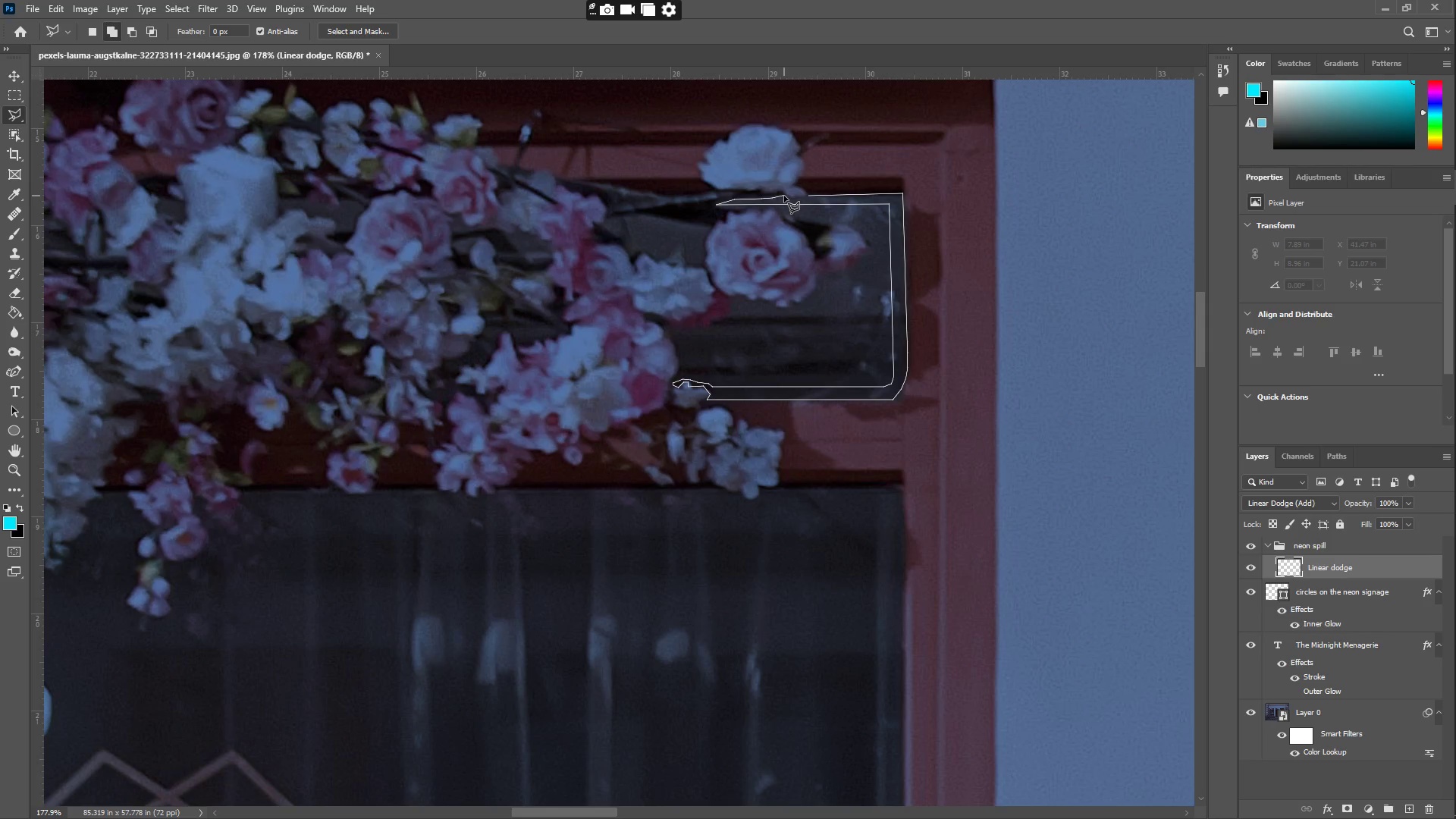 
left_click([786, 197])
 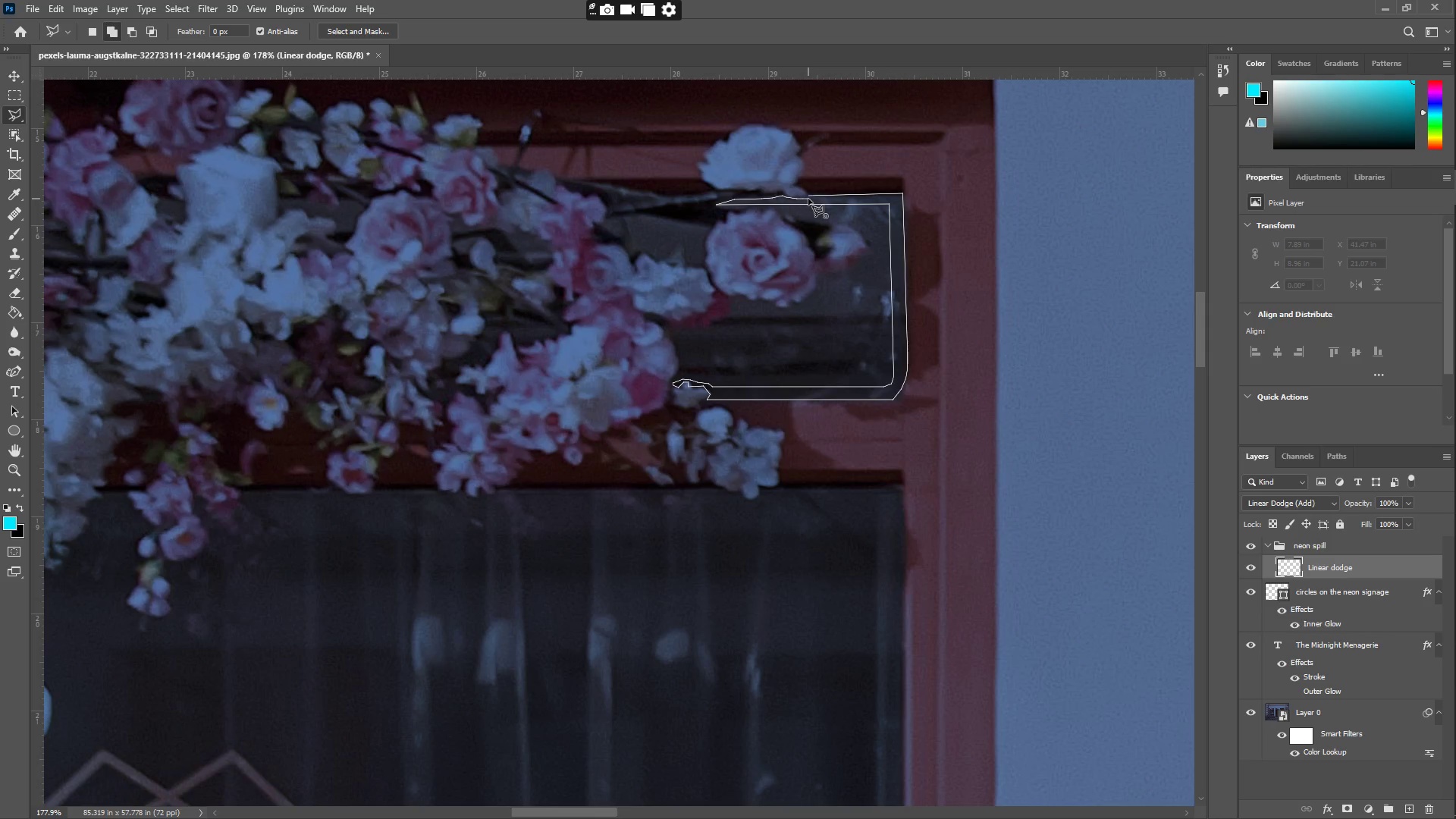 
left_click([809, 199])
 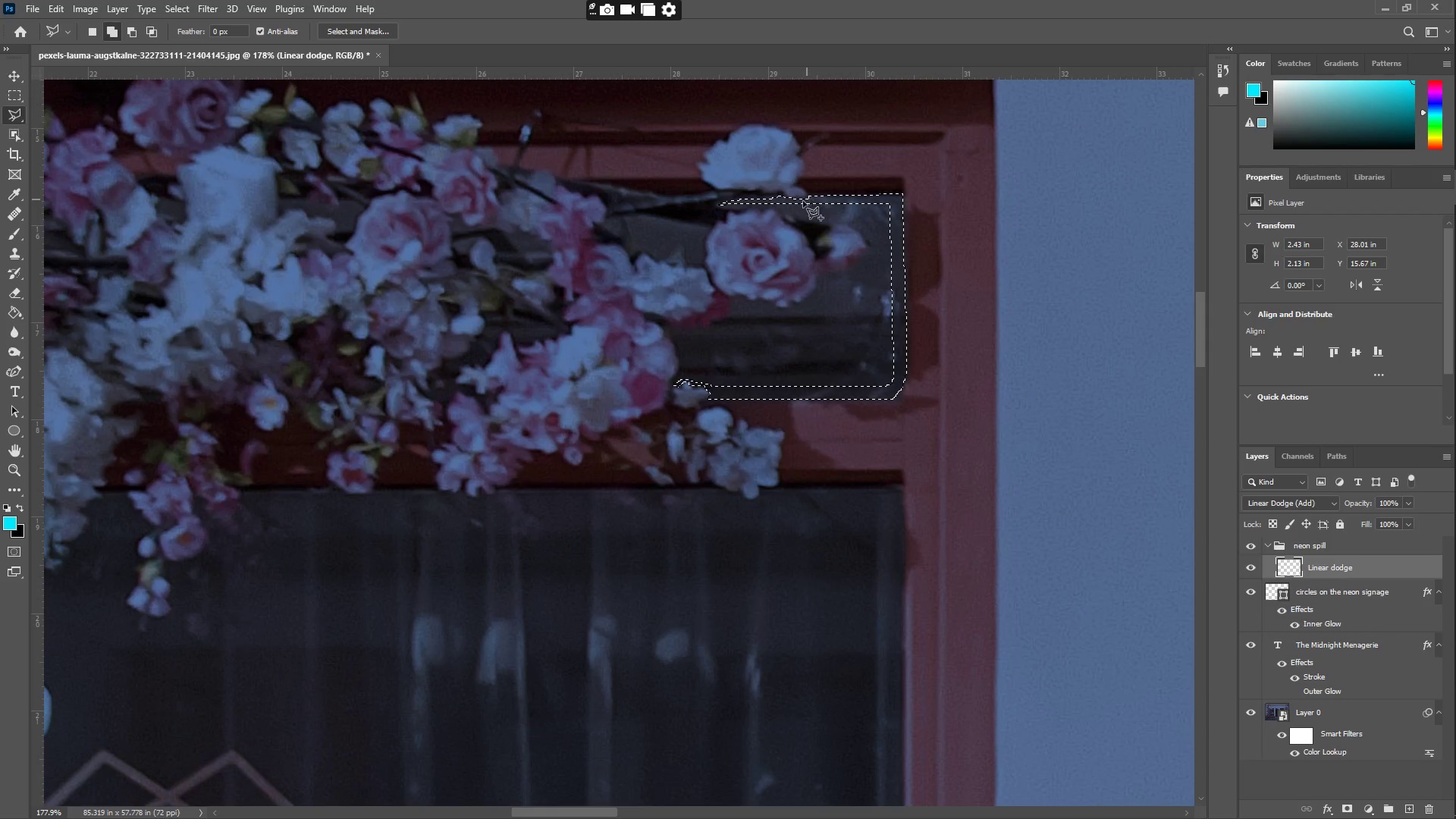 
key(Z)
 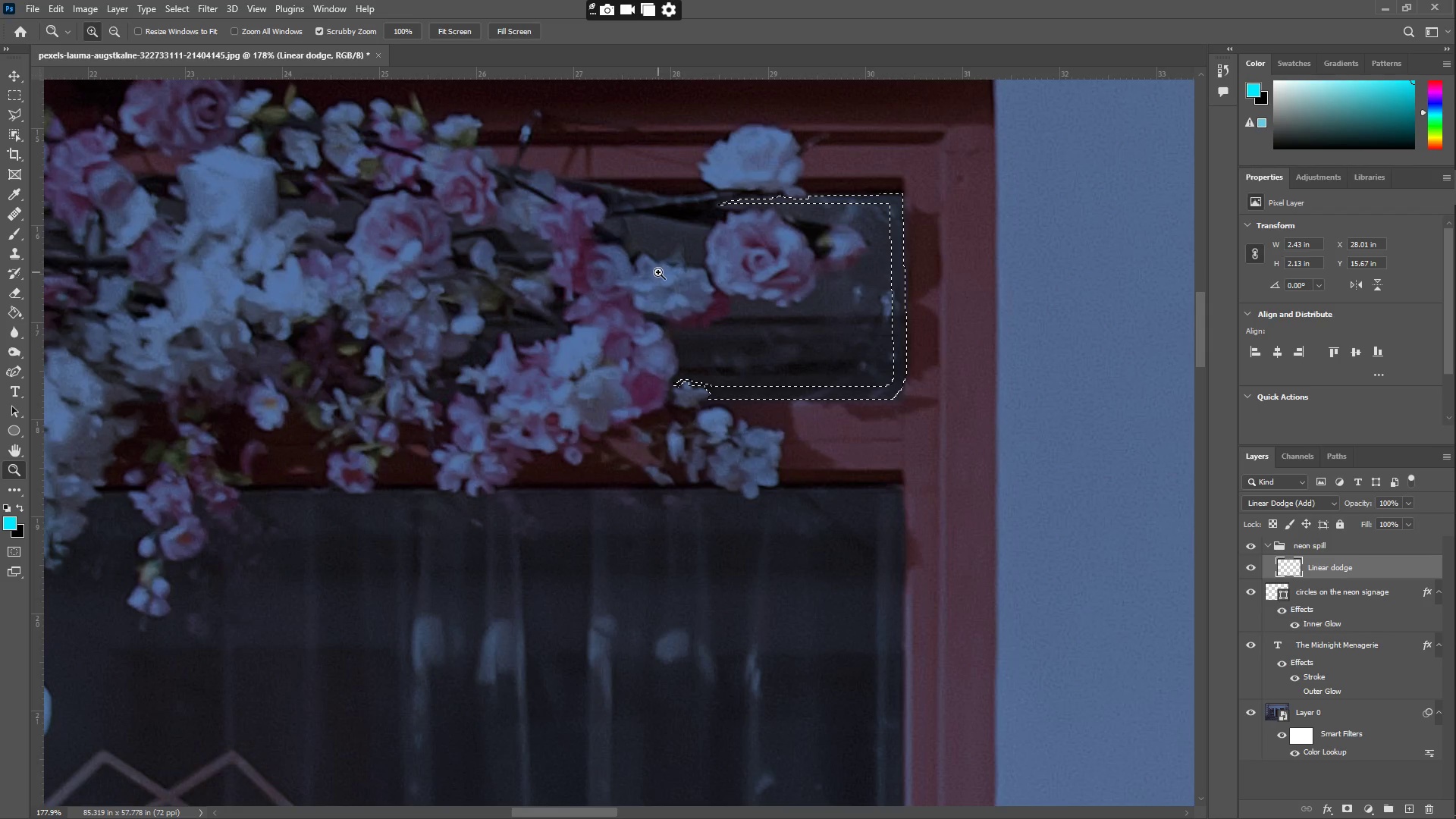 
left_click_drag(start_coordinate=[658, 272], to_coordinate=[605, 274])
 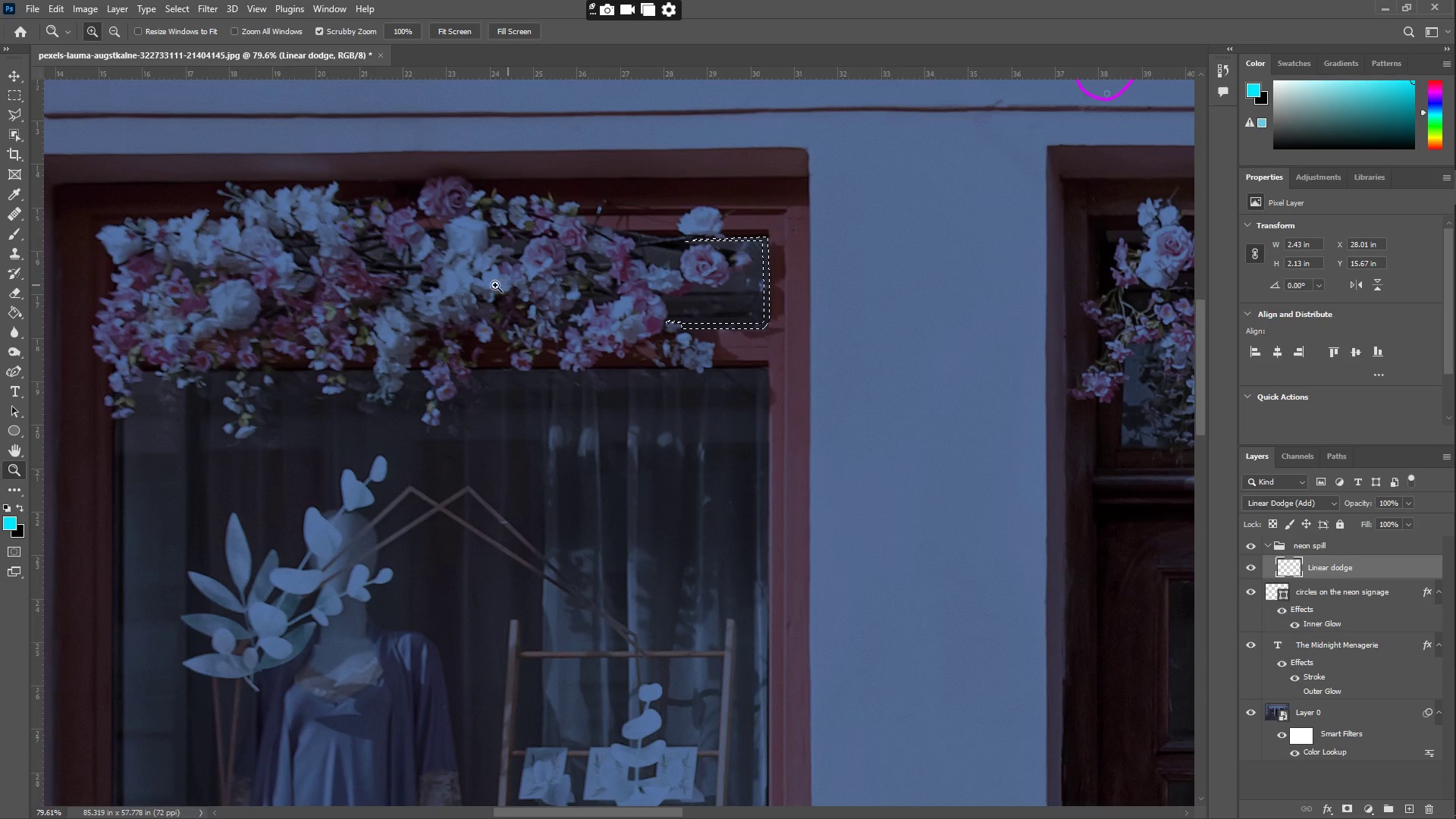 
hold_key(key=Space, duration=1.5)
 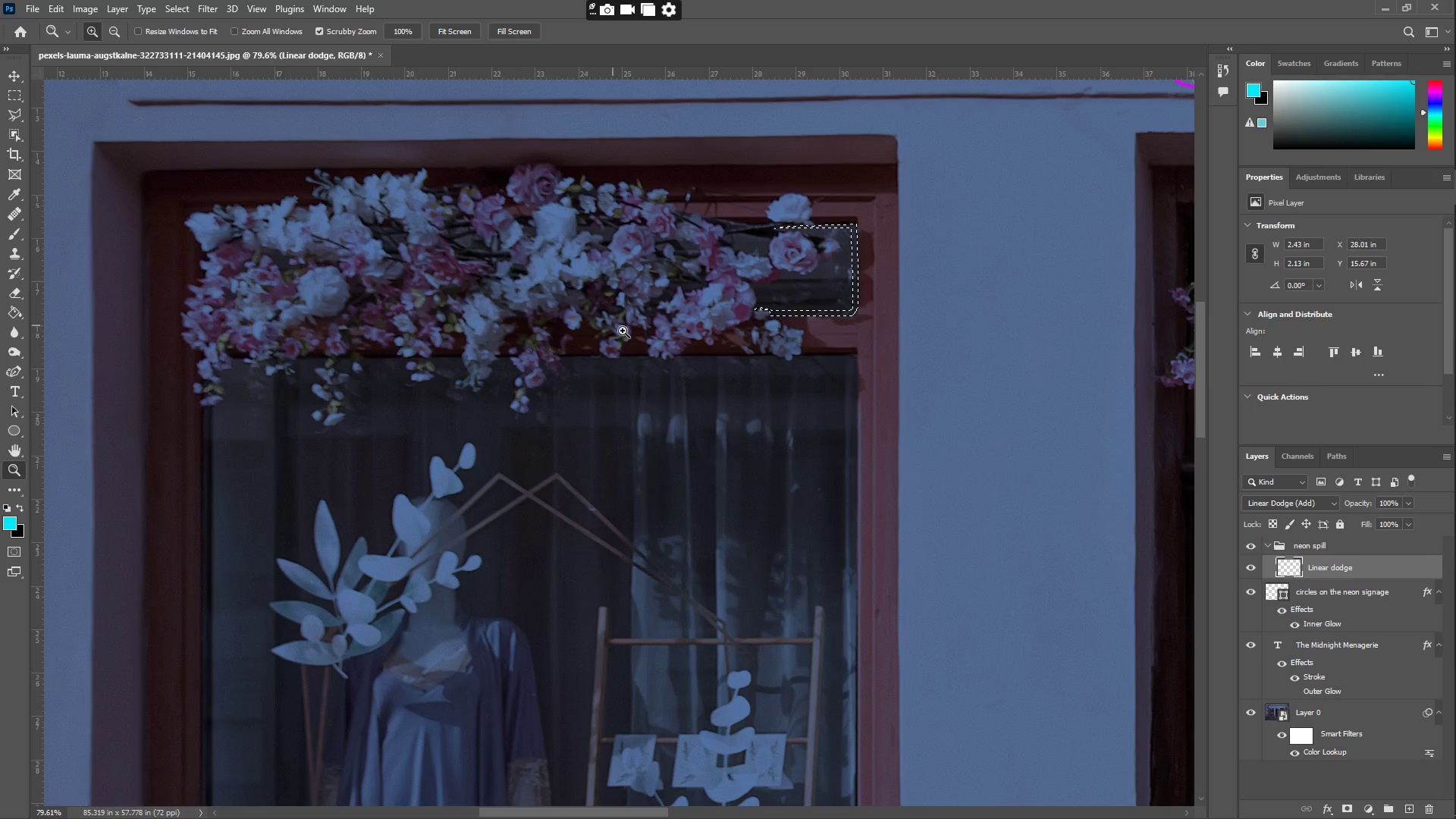 
left_click_drag(start_coordinate=[478, 287], to_coordinate=[566, 274])
 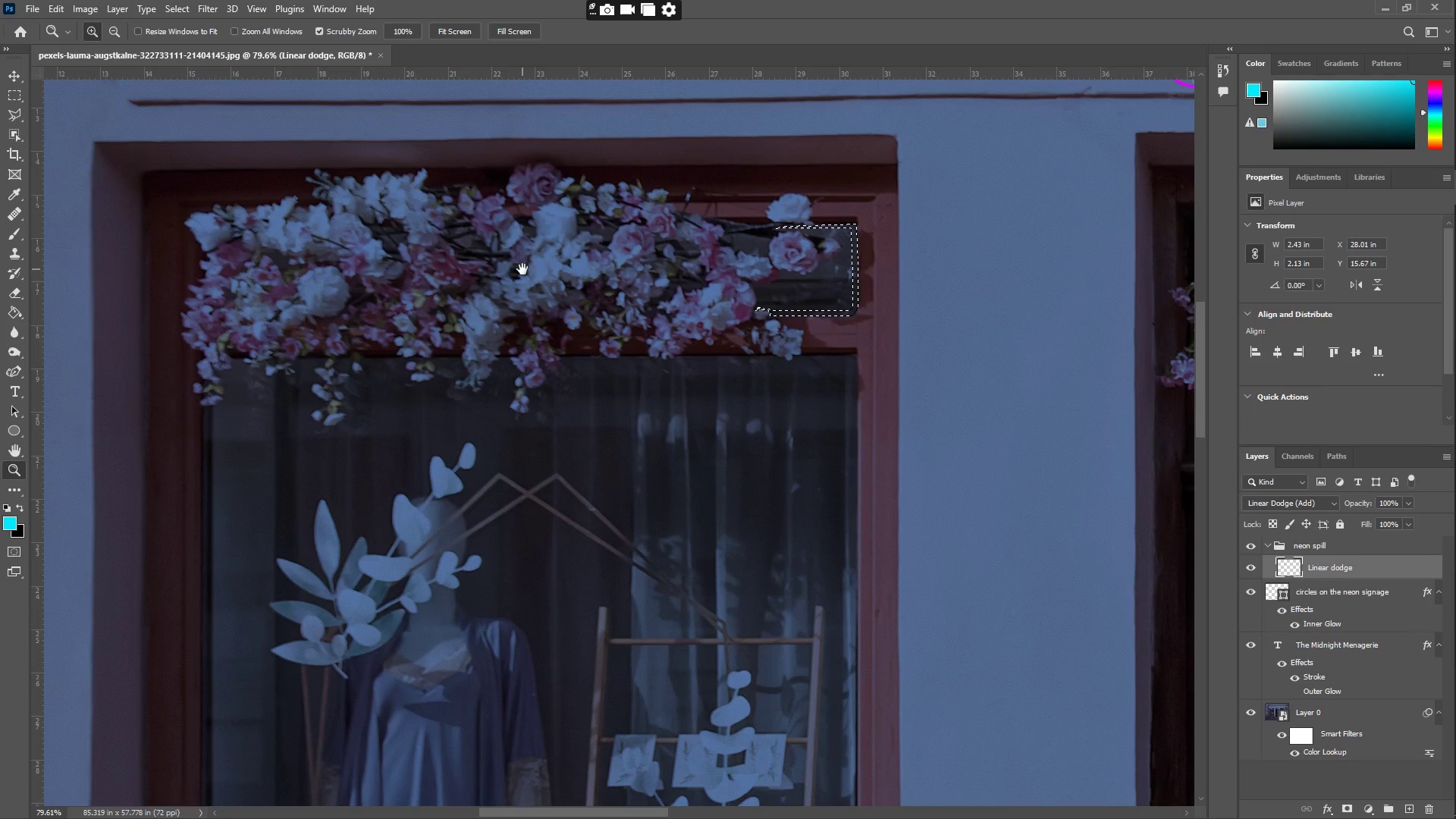 
hold_key(key=Space, duration=0.44)
 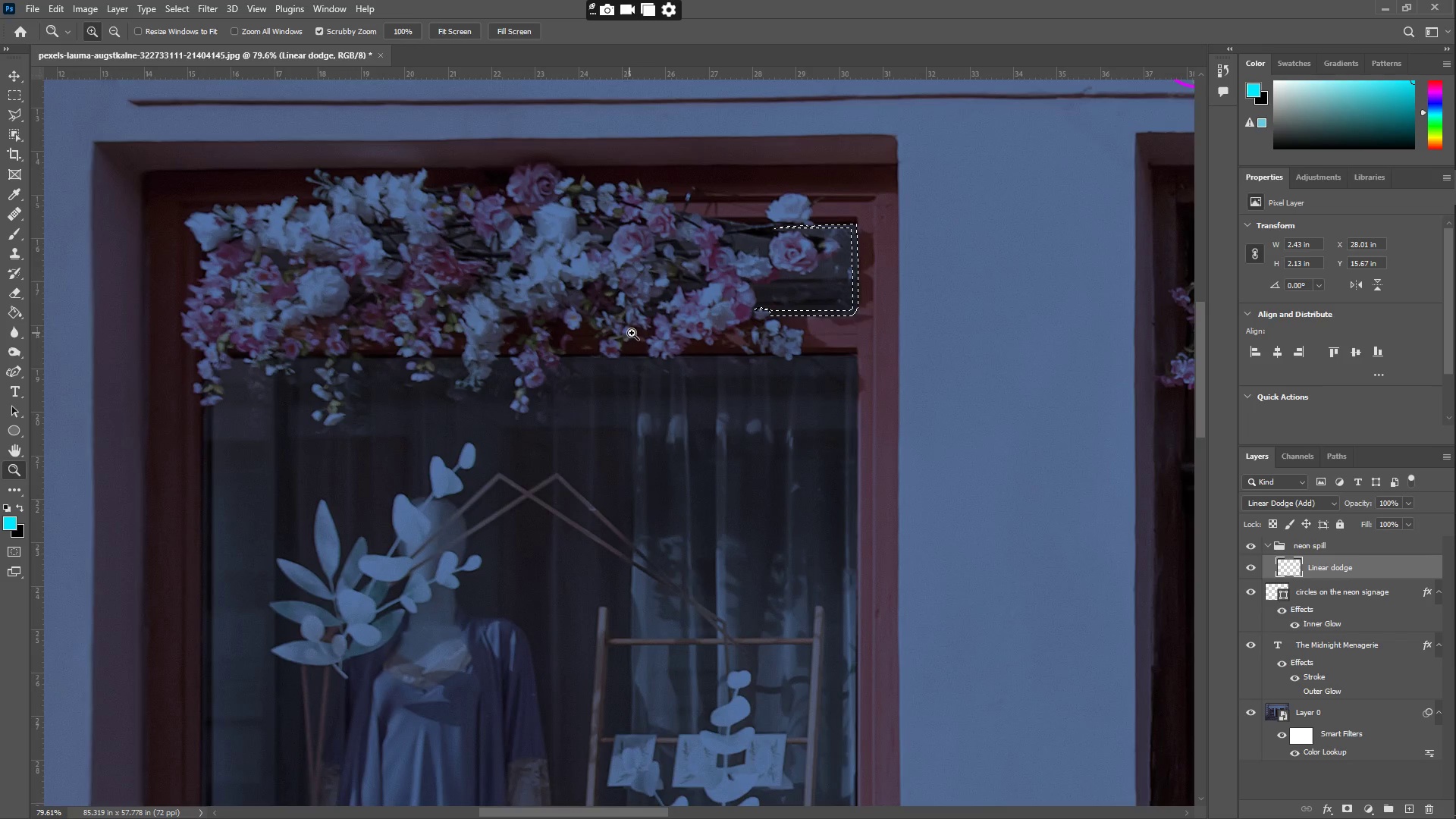 
scroll: coordinate [648, 335], scroll_direction: down, amount: 10.0
 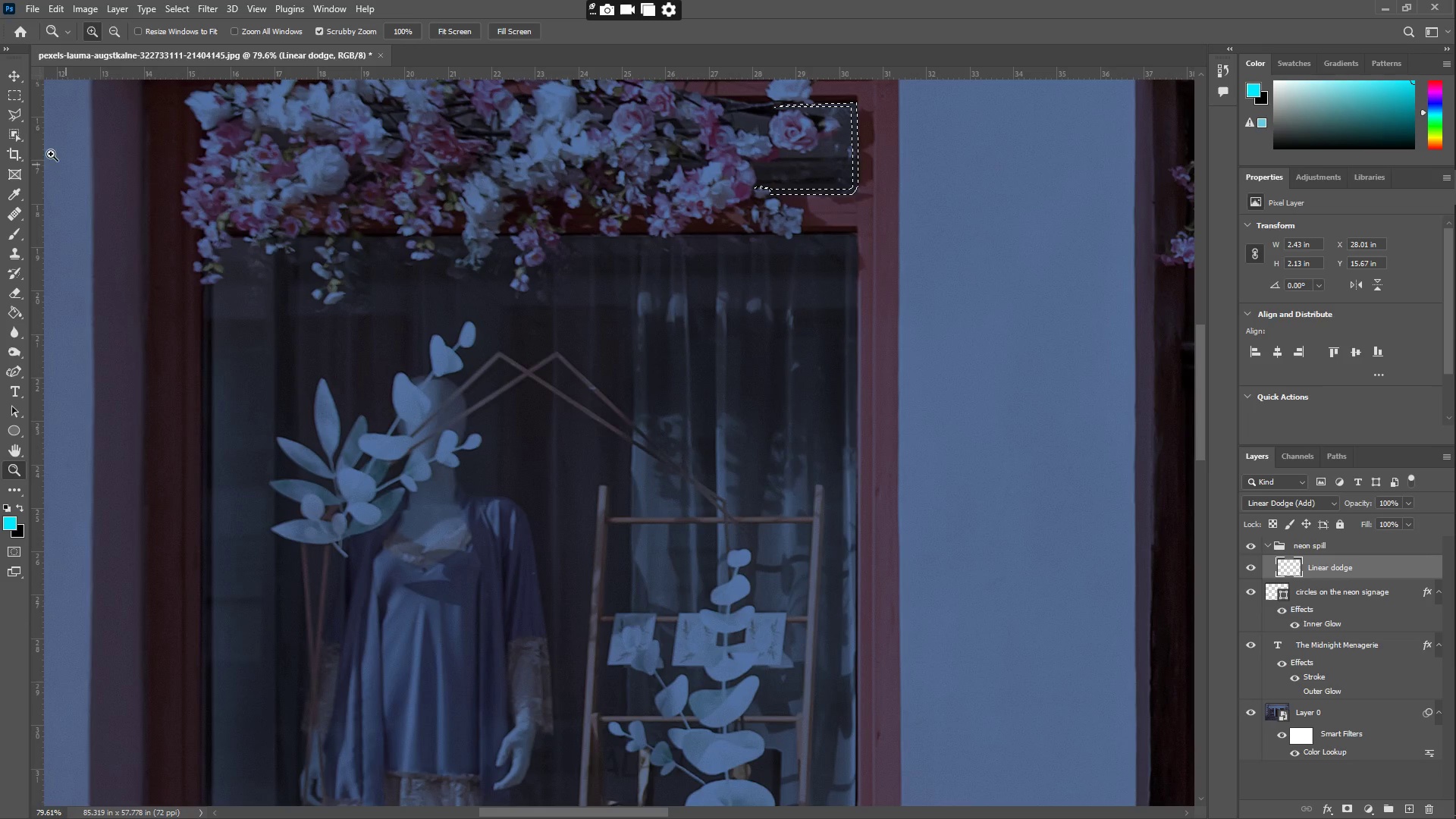 
left_click([19, 114])
 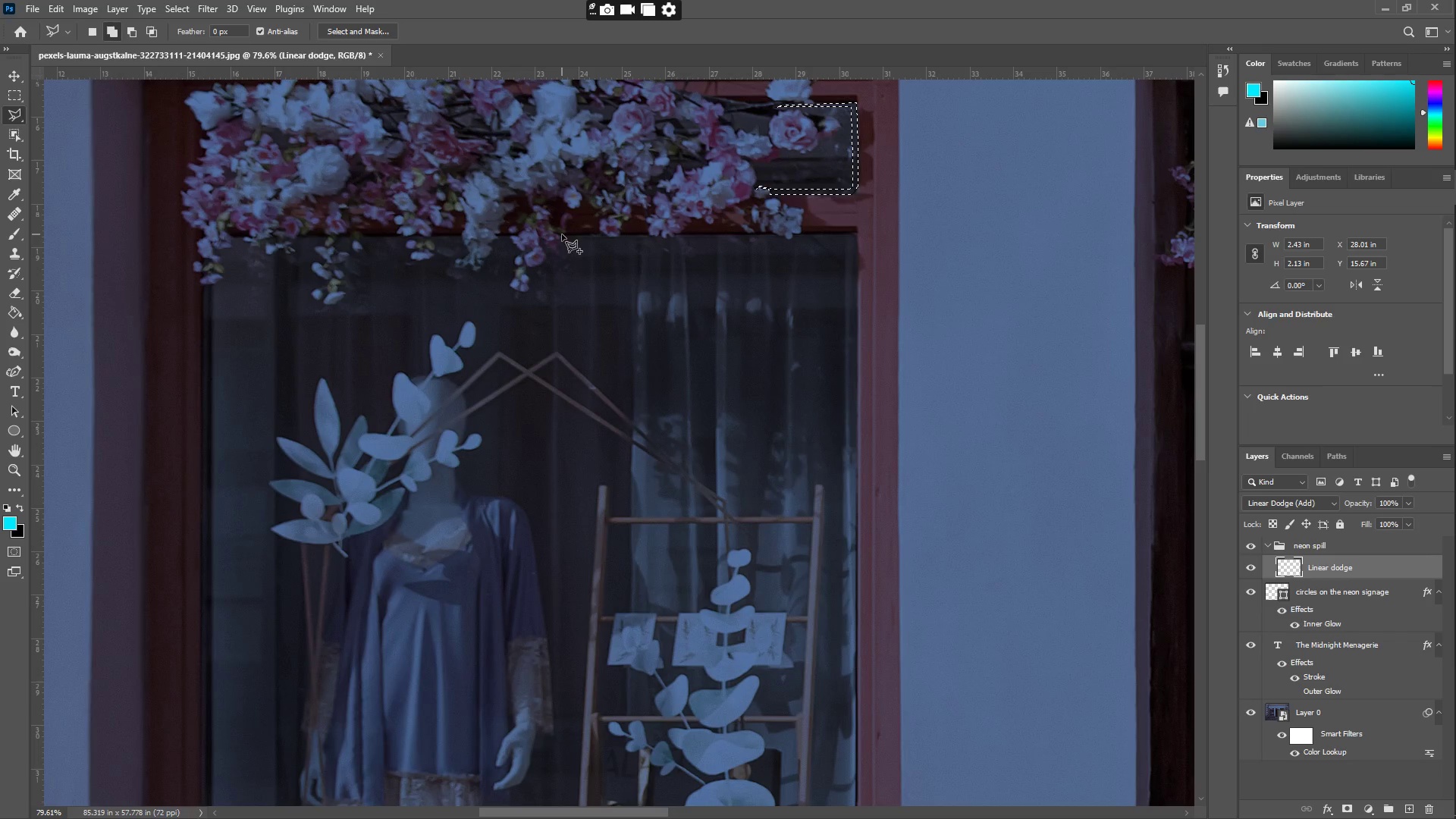 
left_click([562, 237])
 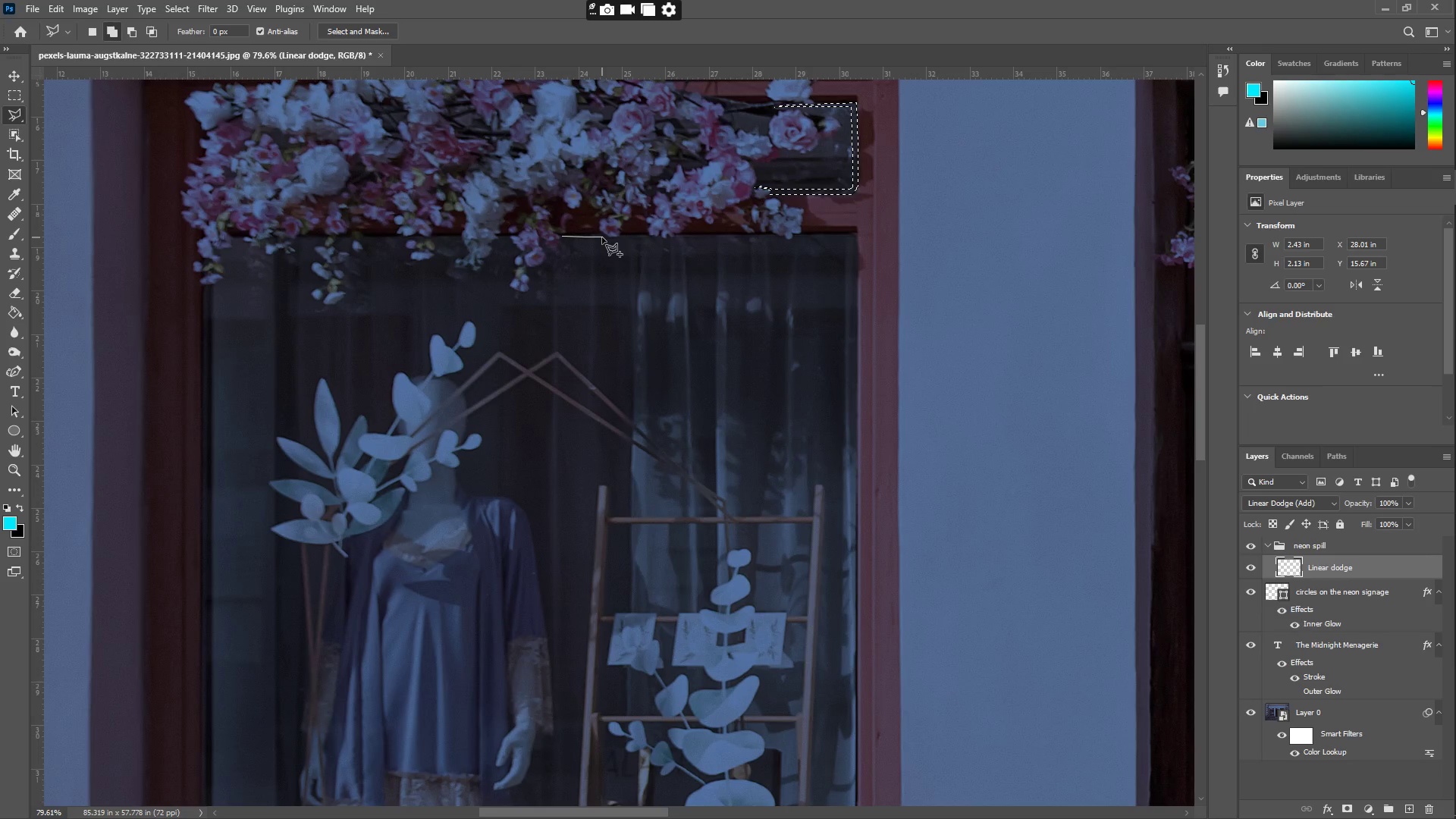 
left_click([626, 244])
 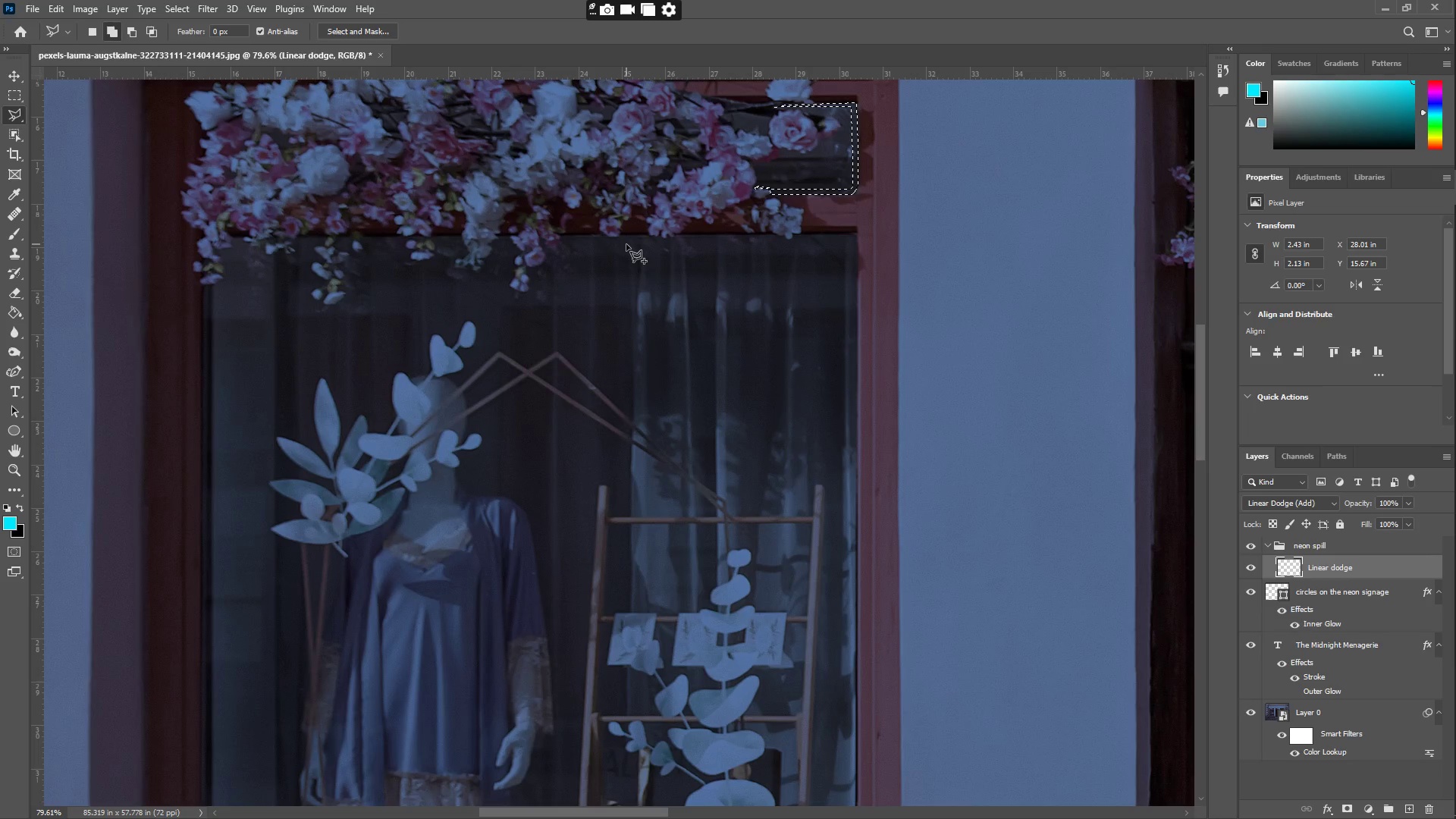 
key(Z)
 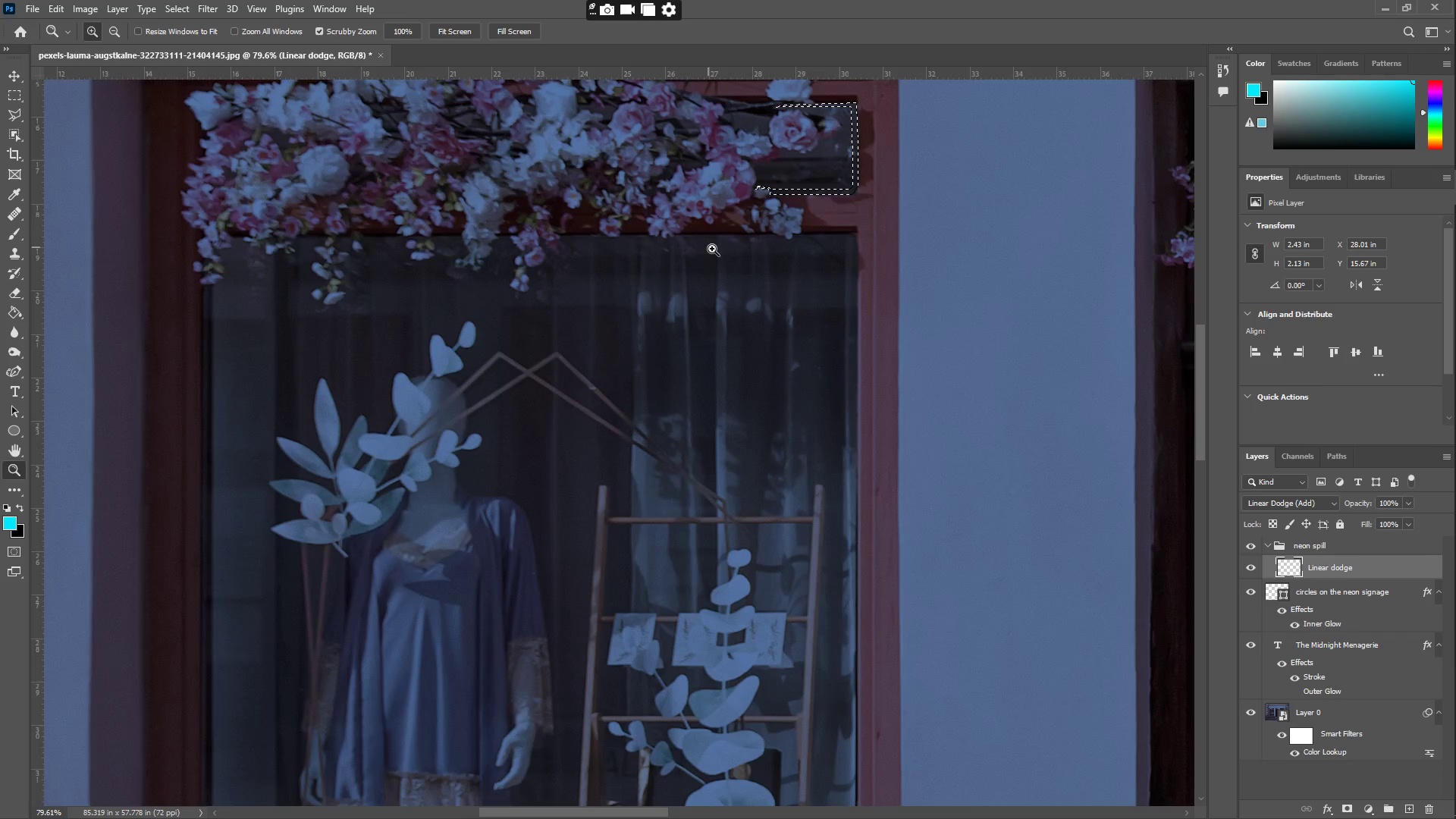 
left_click_drag(start_coordinate=[716, 253], to_coordinate=[688, 249])
 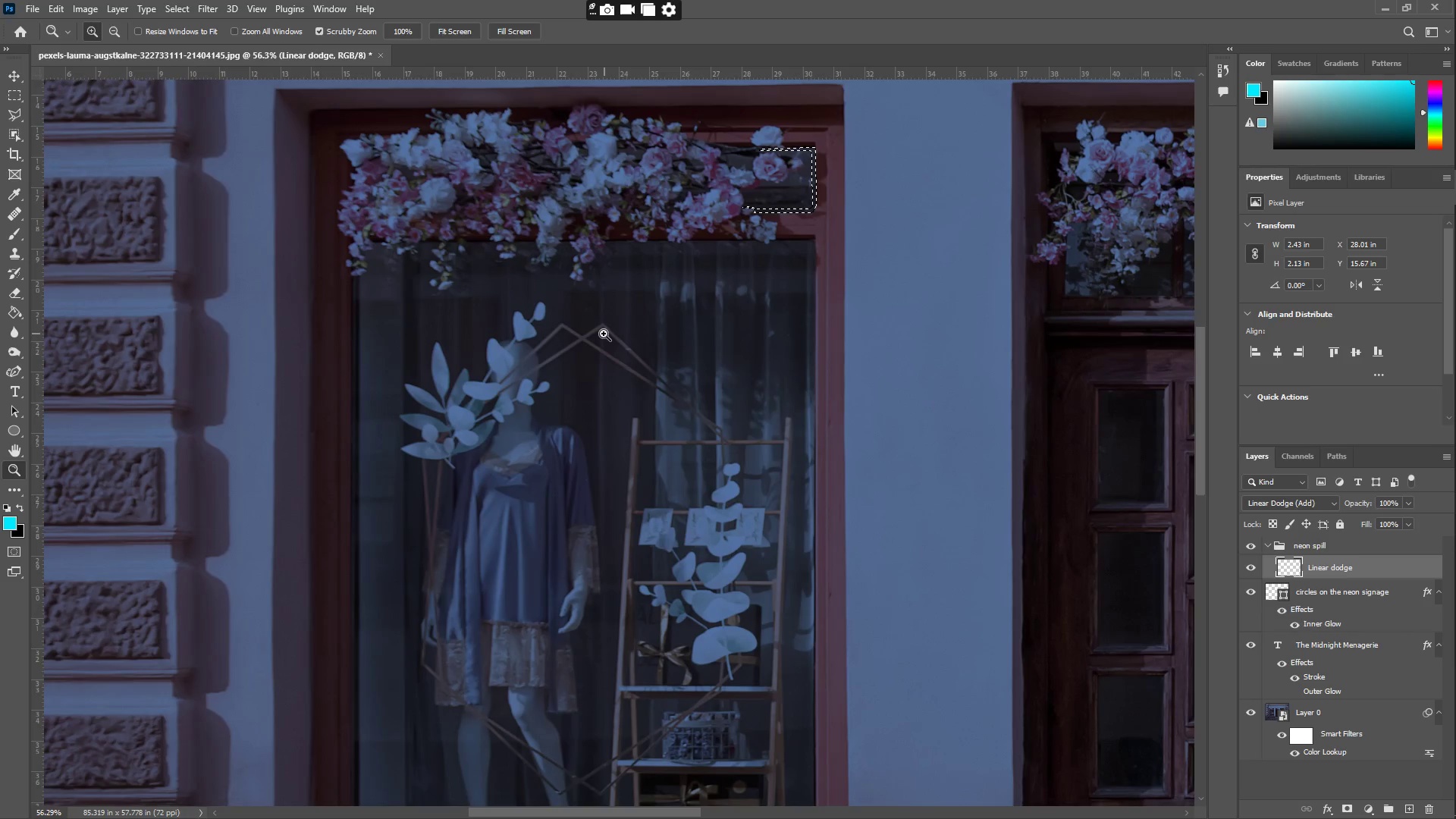 
scroll: coordinate [568, 309], scroll_direction: up, amount: 5.0
 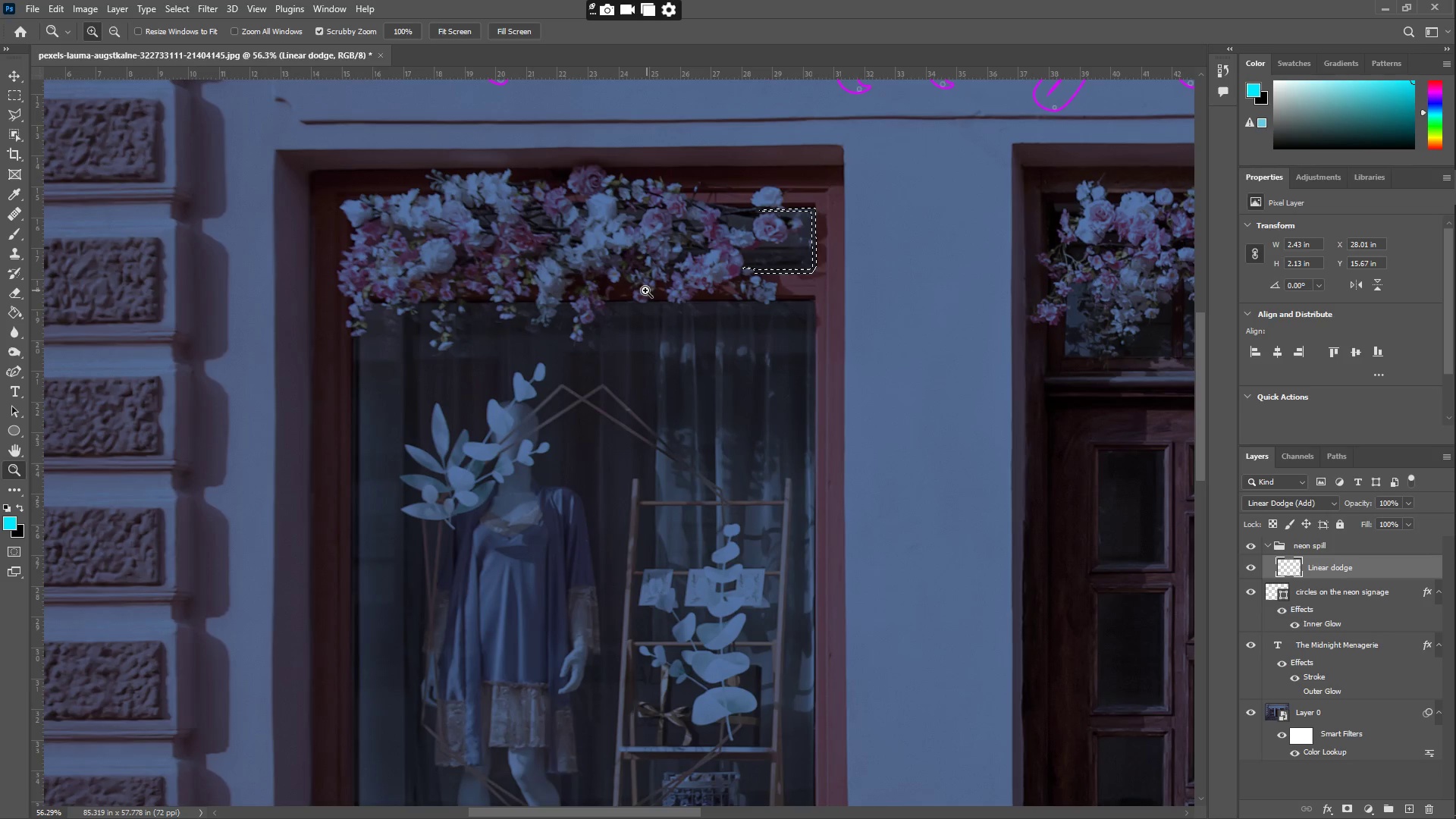 
key(B)
 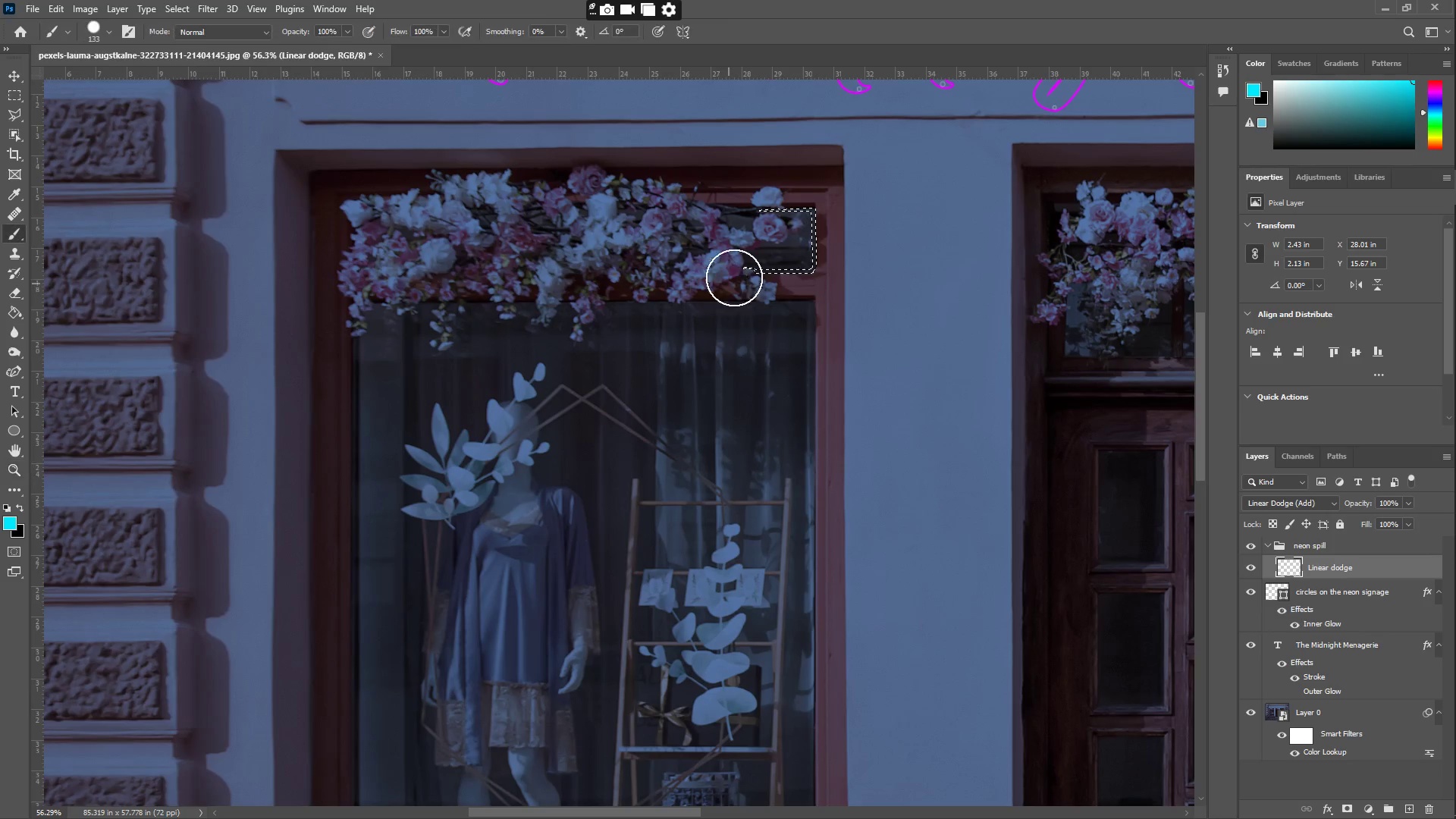 
left_click_drag(start_coordinate=[738, 266], to_coordinate=[745, 281])
 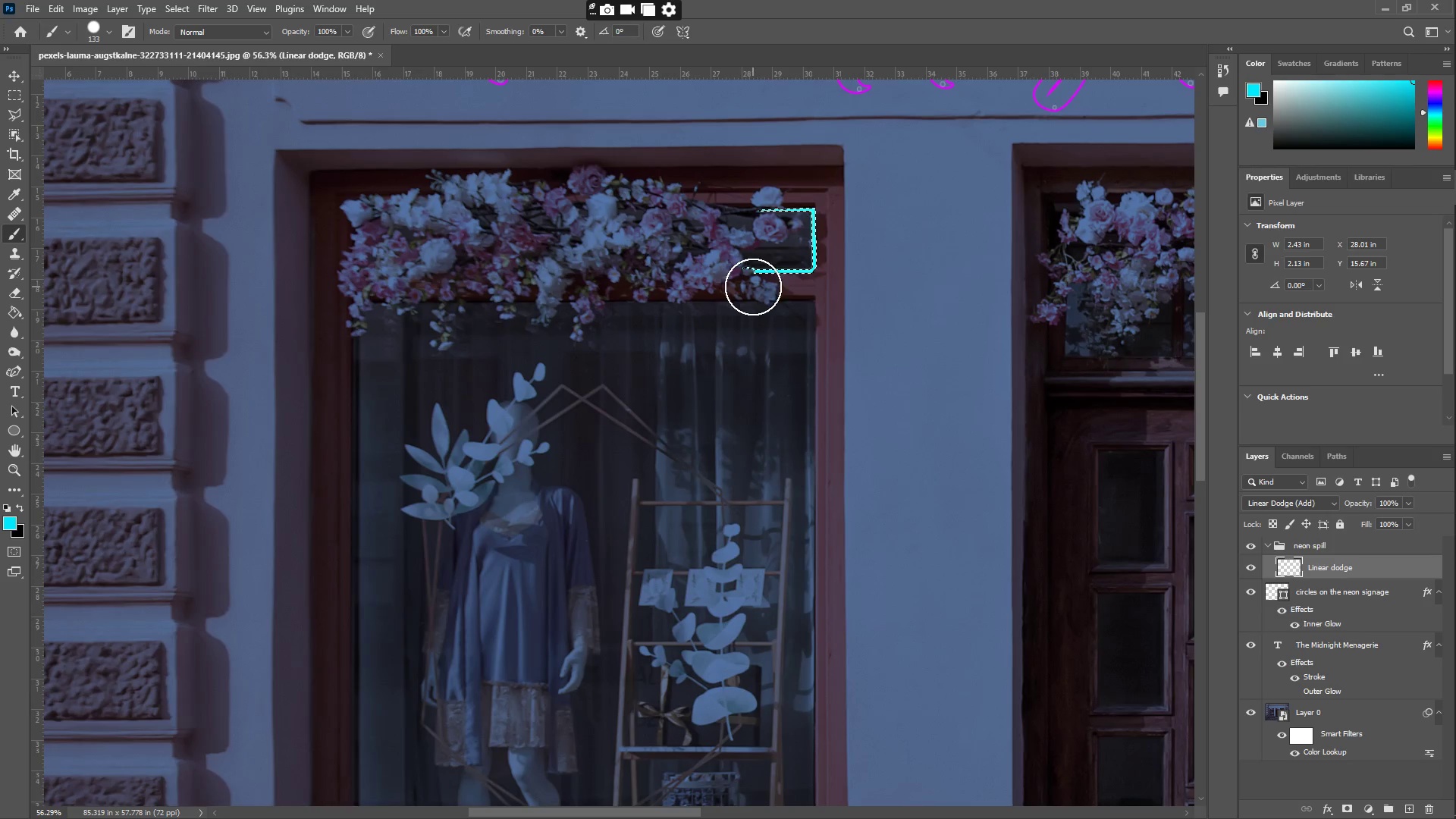 
key(L)
 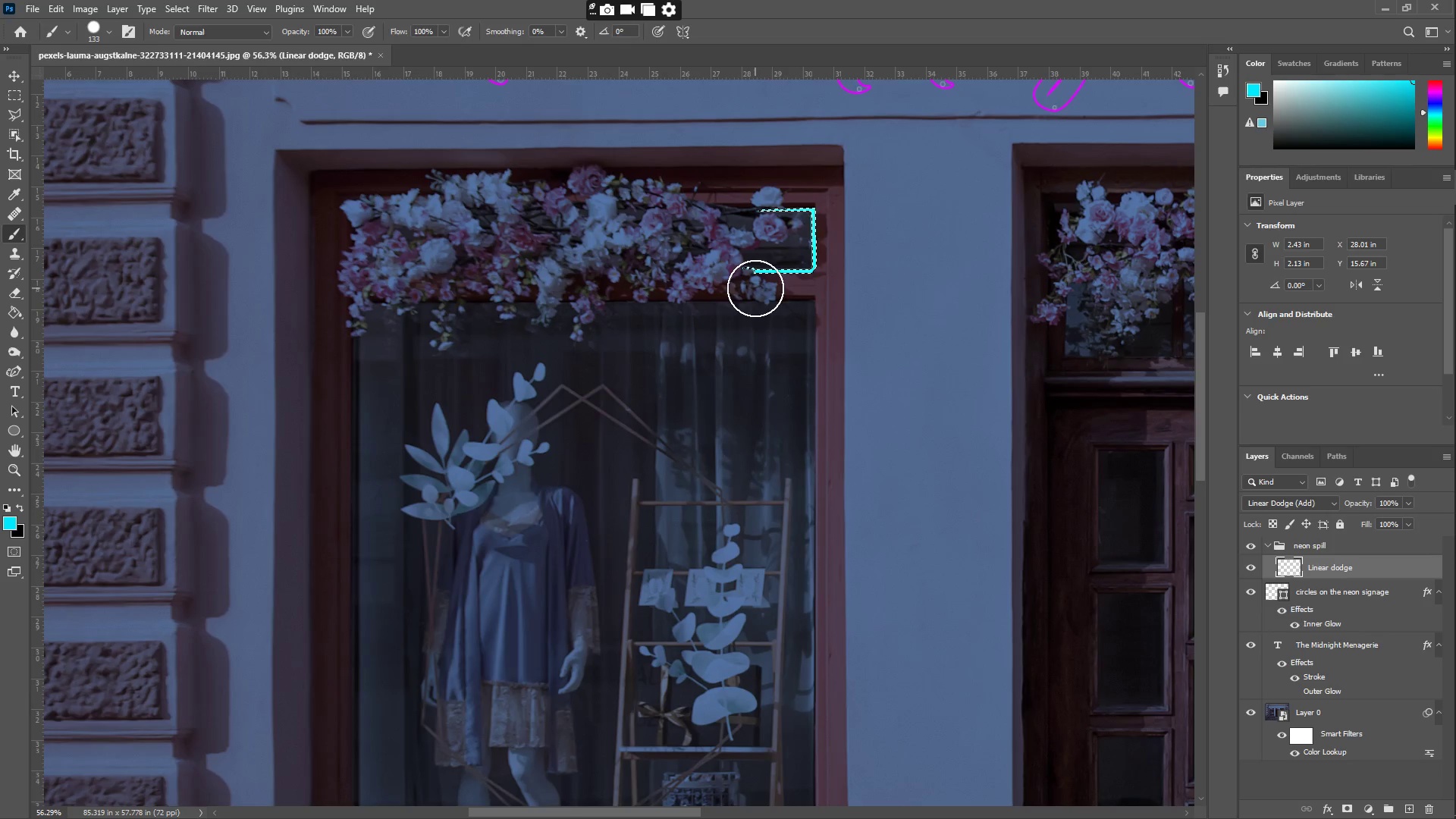 
right_click([756, 288])
 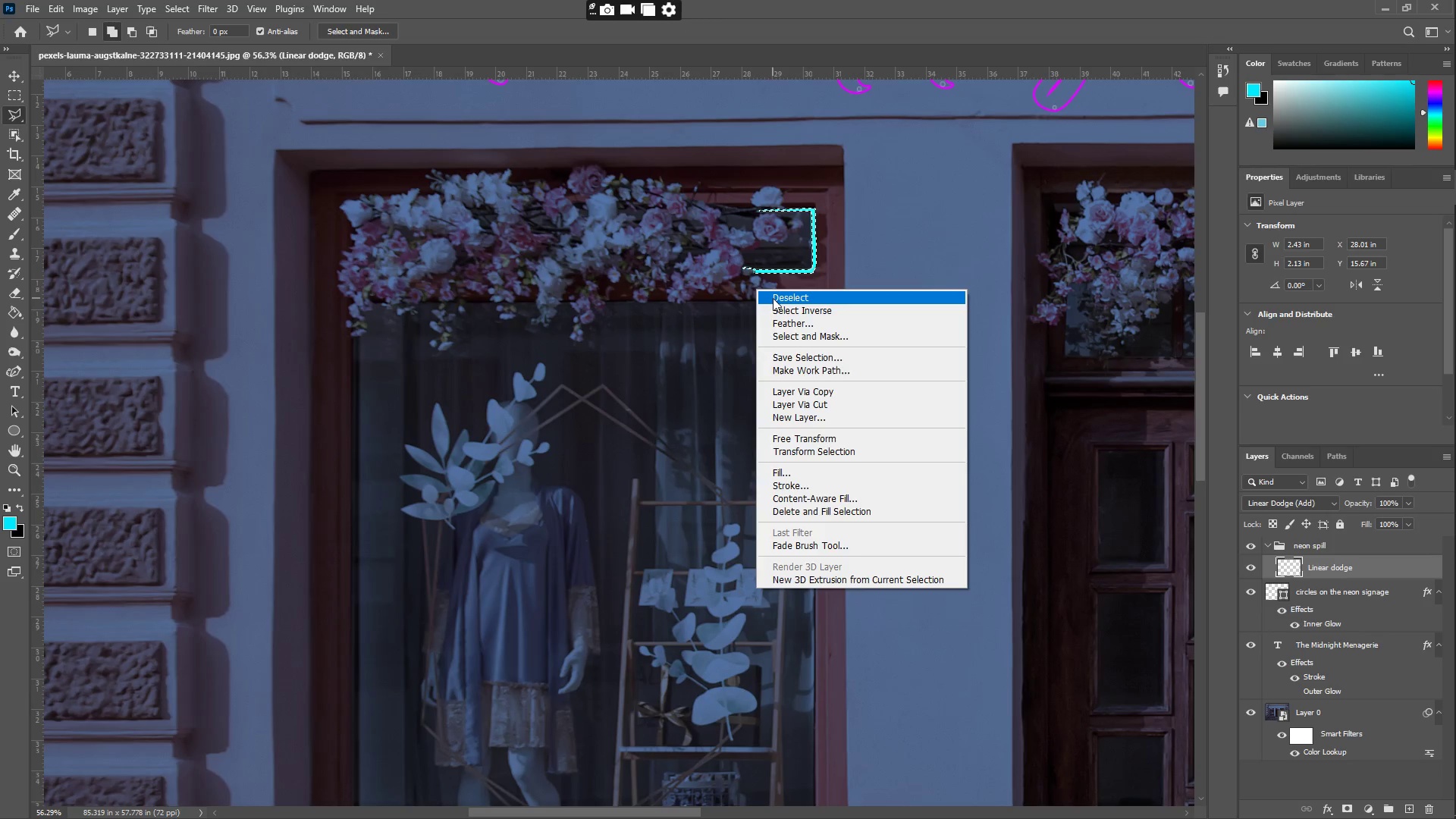 
left_click([773, 298])
 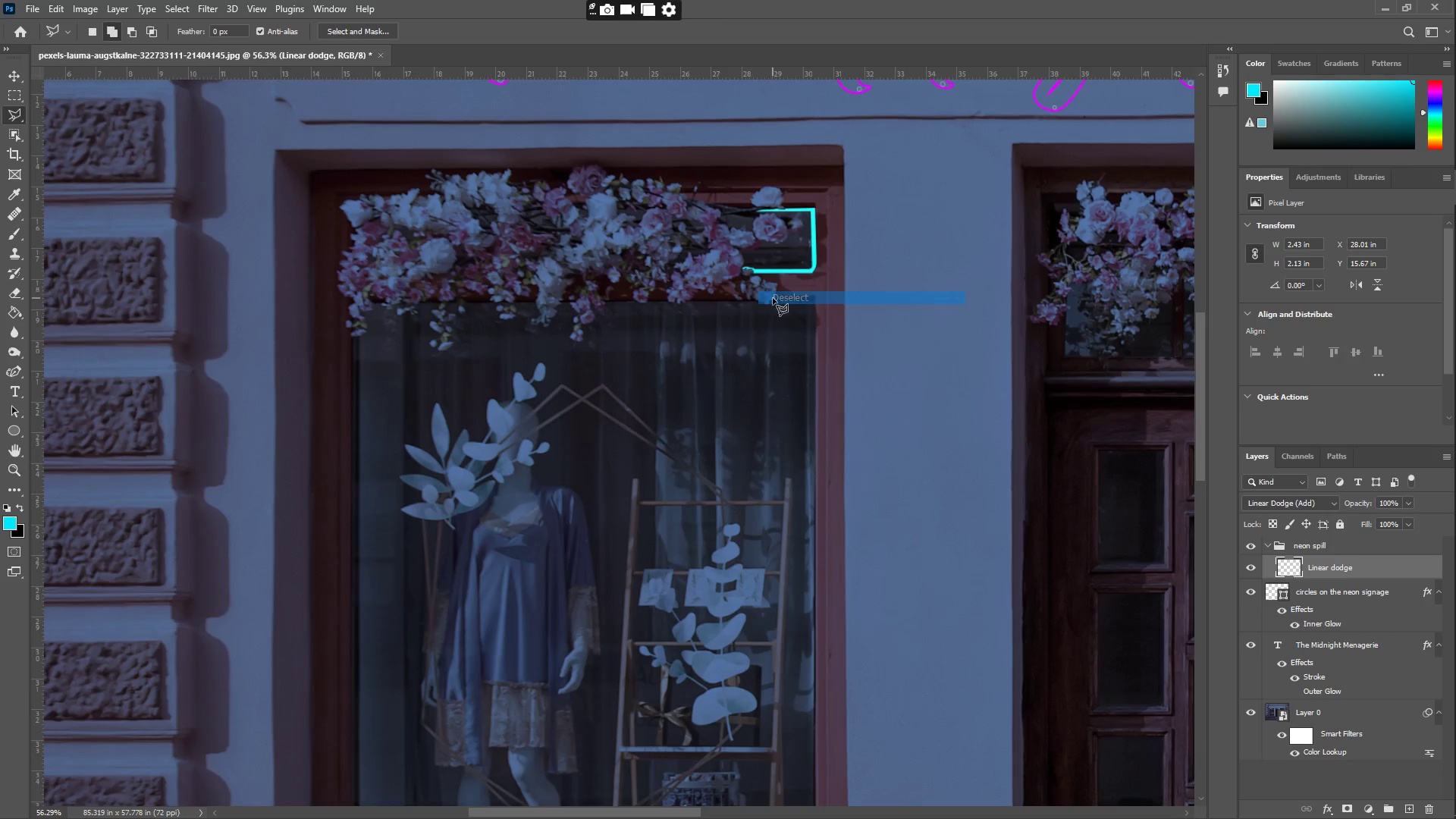 
key(Z)
 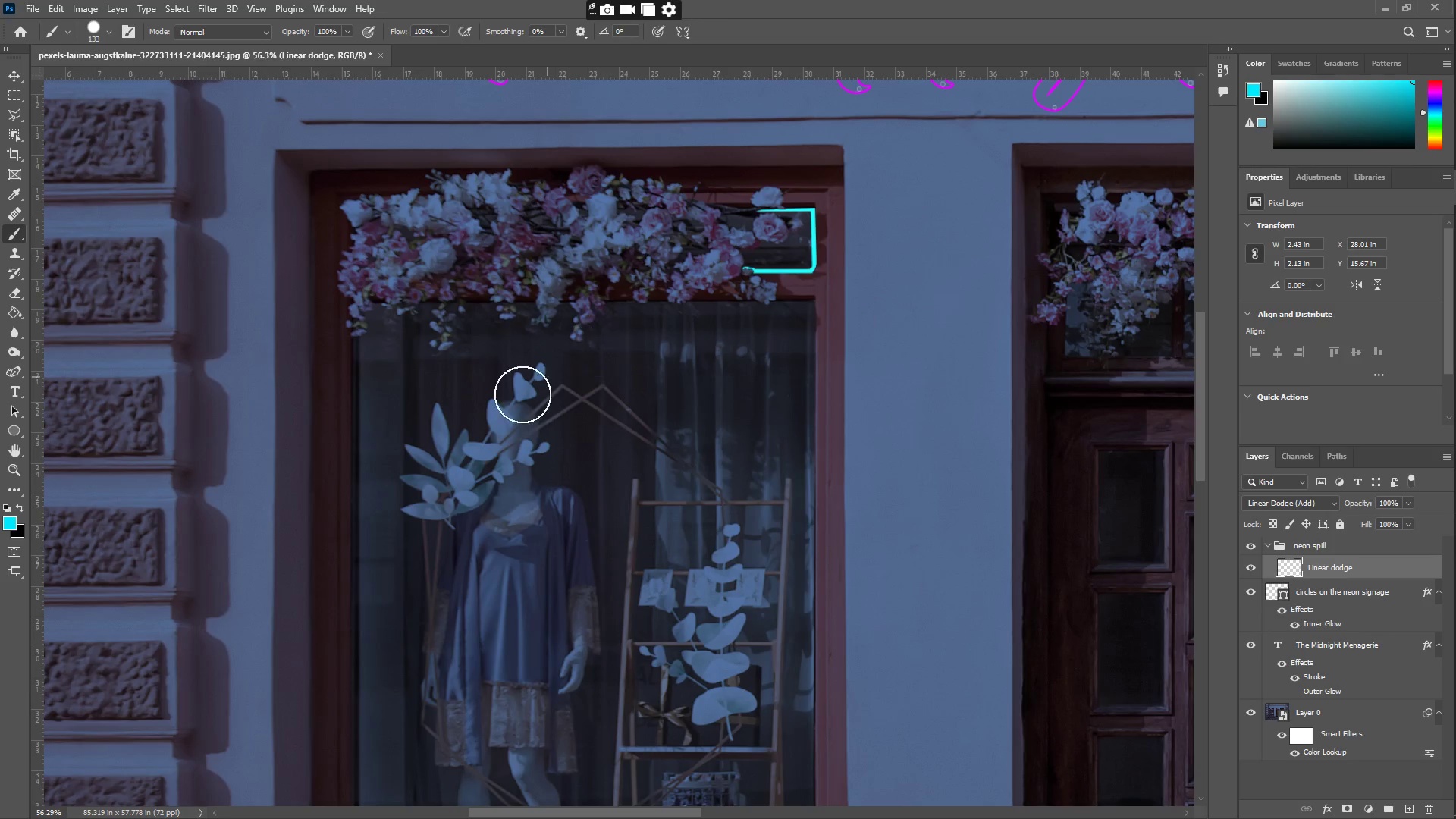 
scroll: coordinate [455, 428], scroll_direction: down, amount: 1.0
 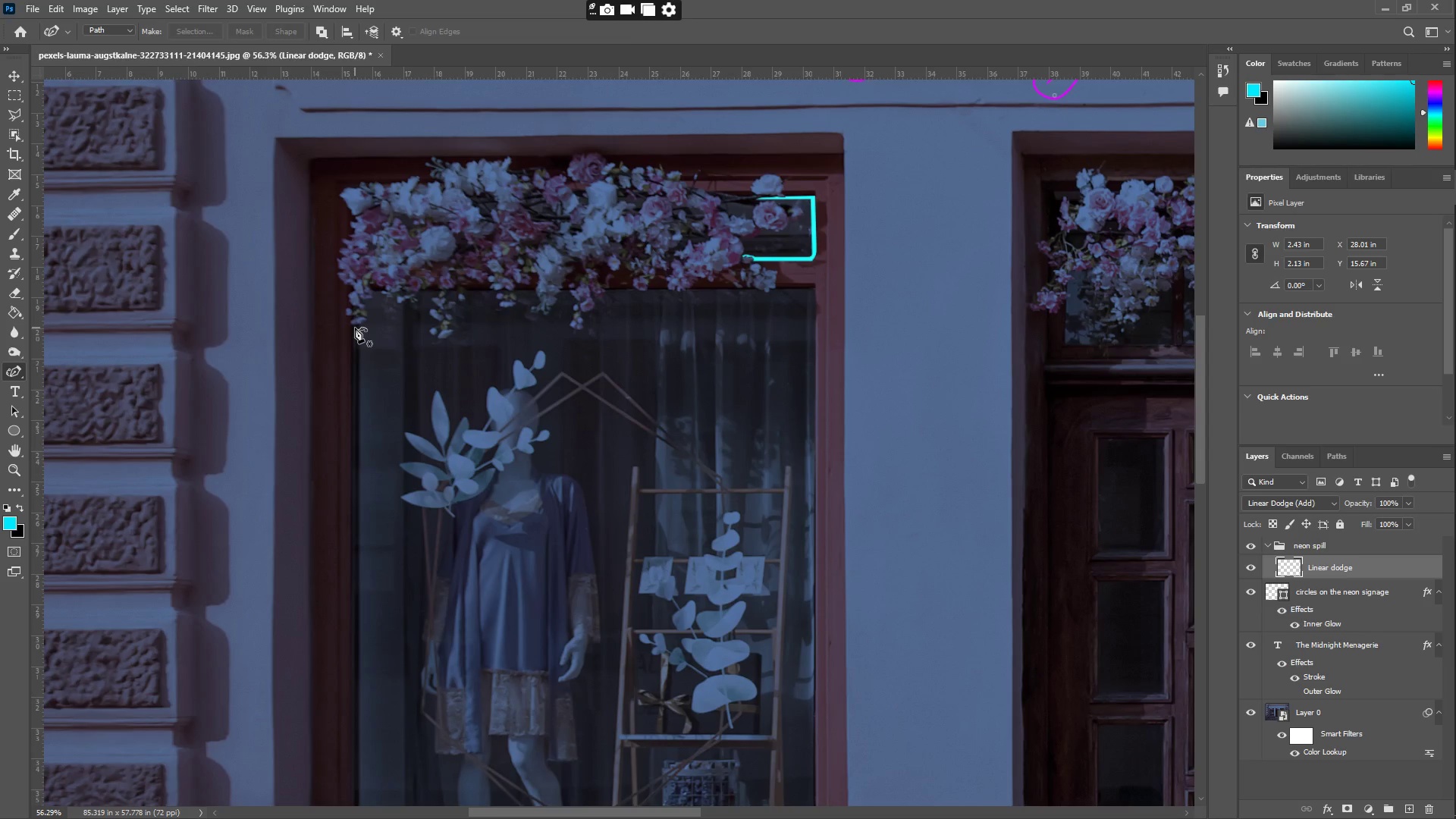 
hold_key(key=Space, duration=0.58)
 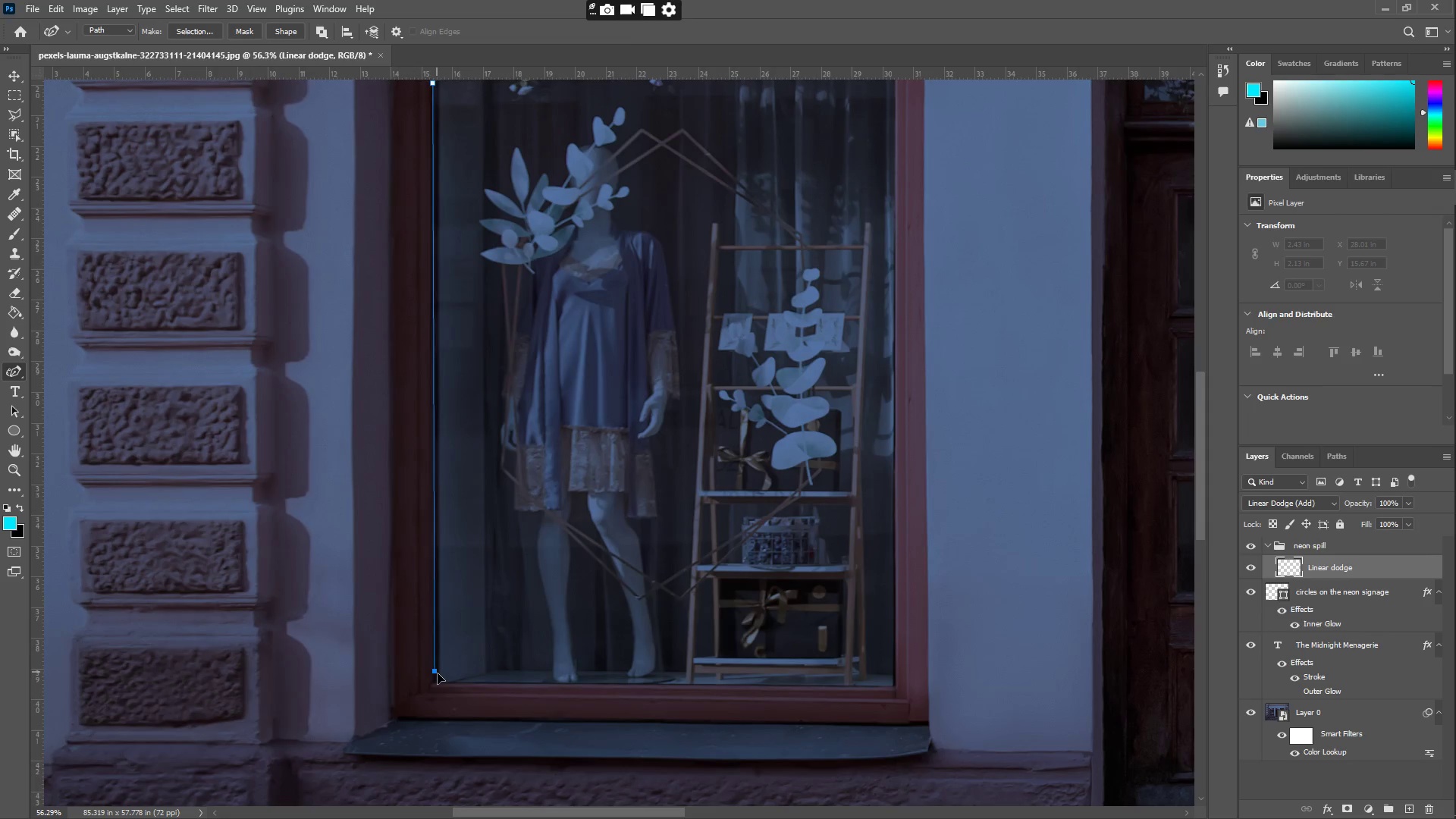 
left_click_drag(start_coordinate=[347, 788], to_coordinate=[426, 544])
 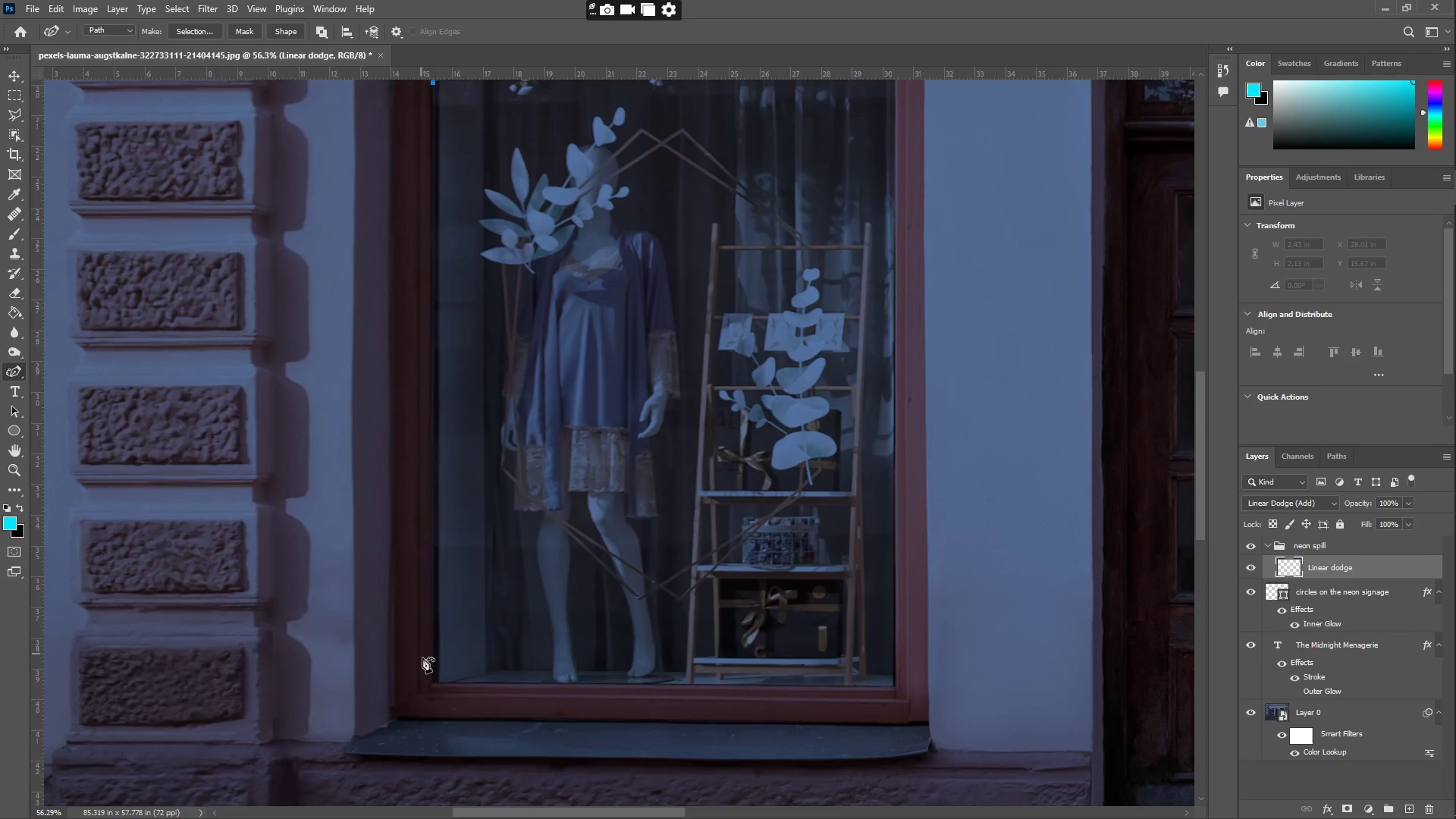 
left_click_drag(start_coordinate=[435, 670], to_coordinate=[435, 684])
 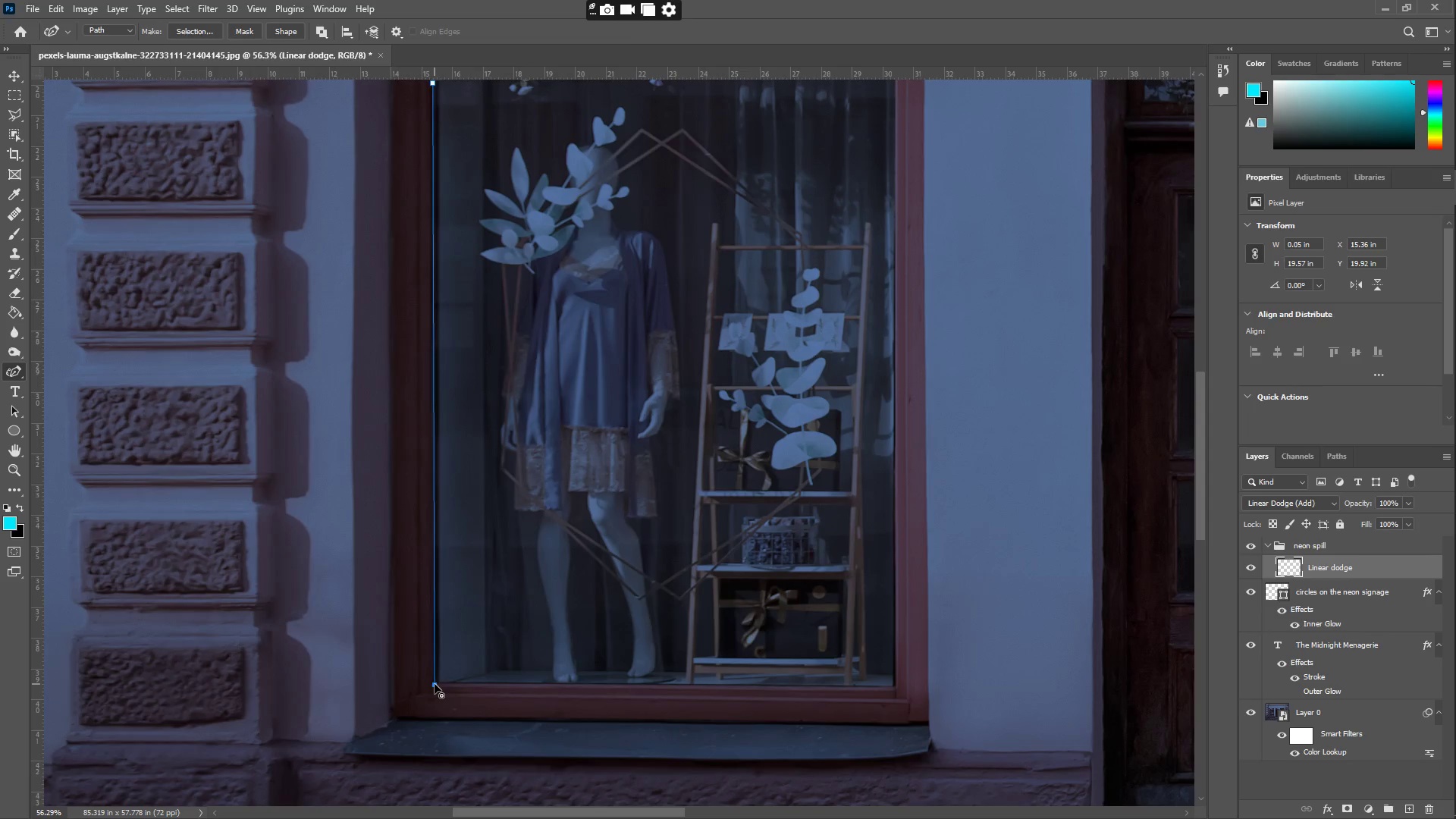 
double_click([435, 686])
 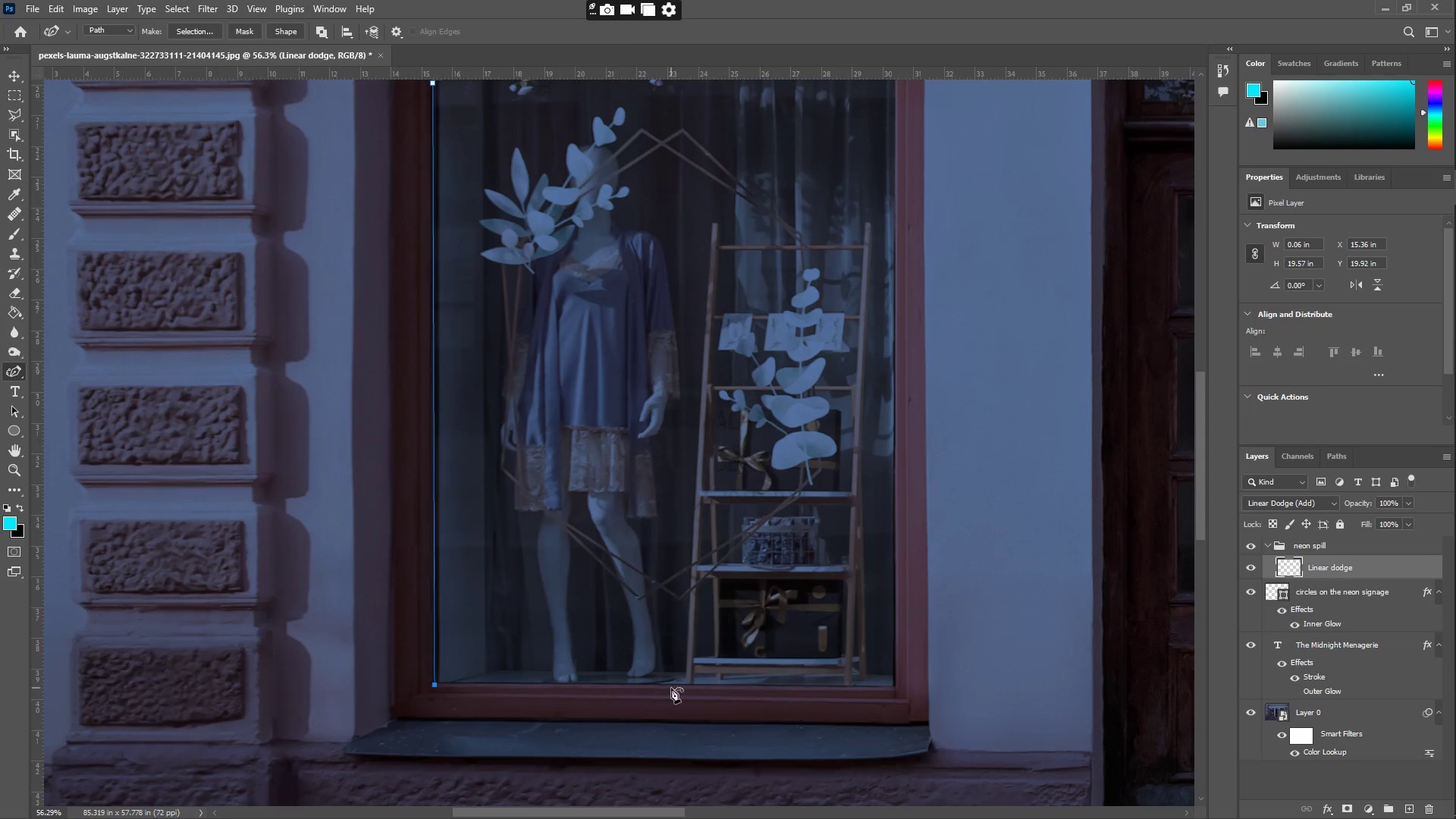 
left_click_drag(start_coordinate=[724, 698], to_coordinate=[894, 686])
 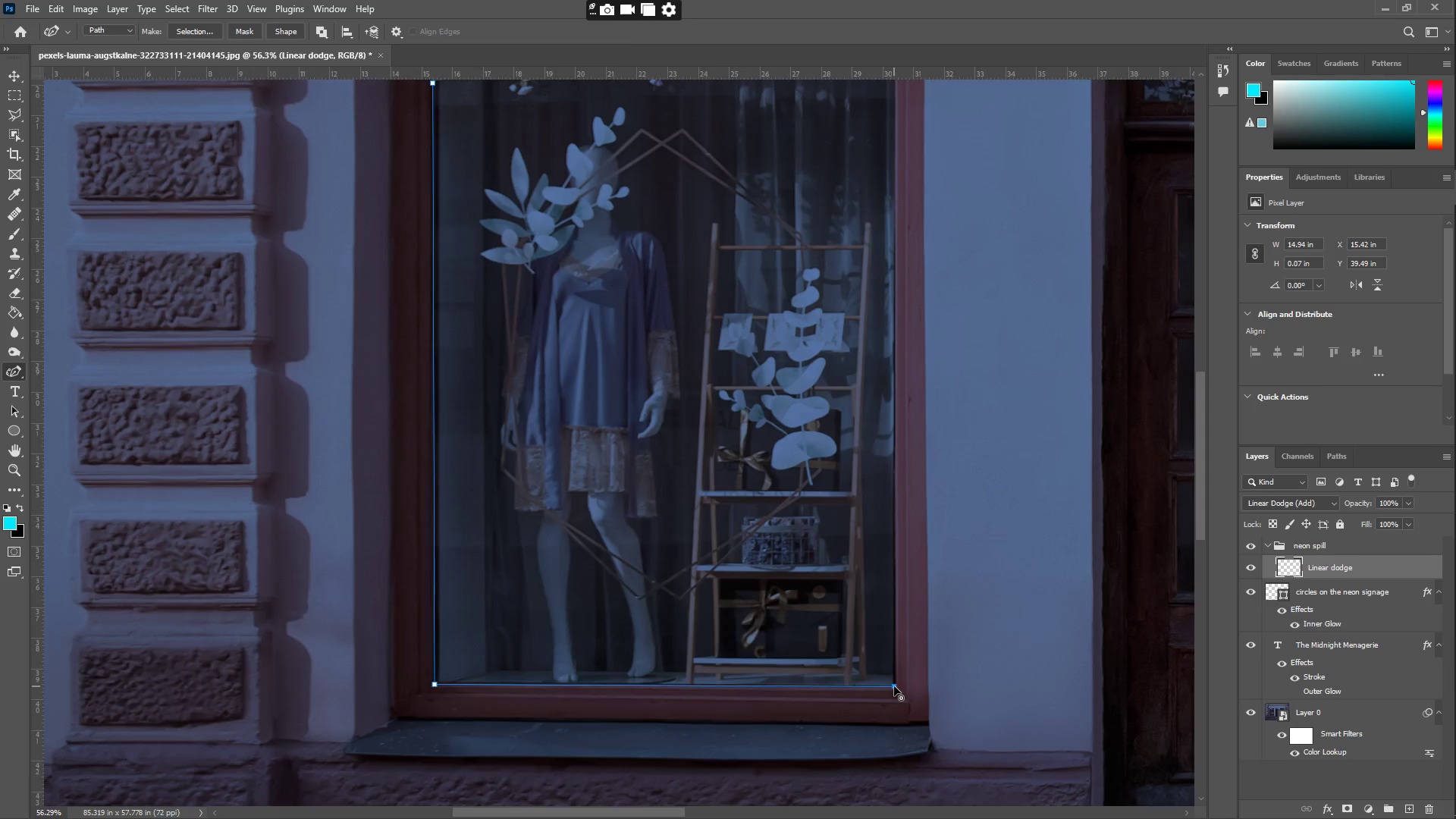 
double_click([894, 686])
 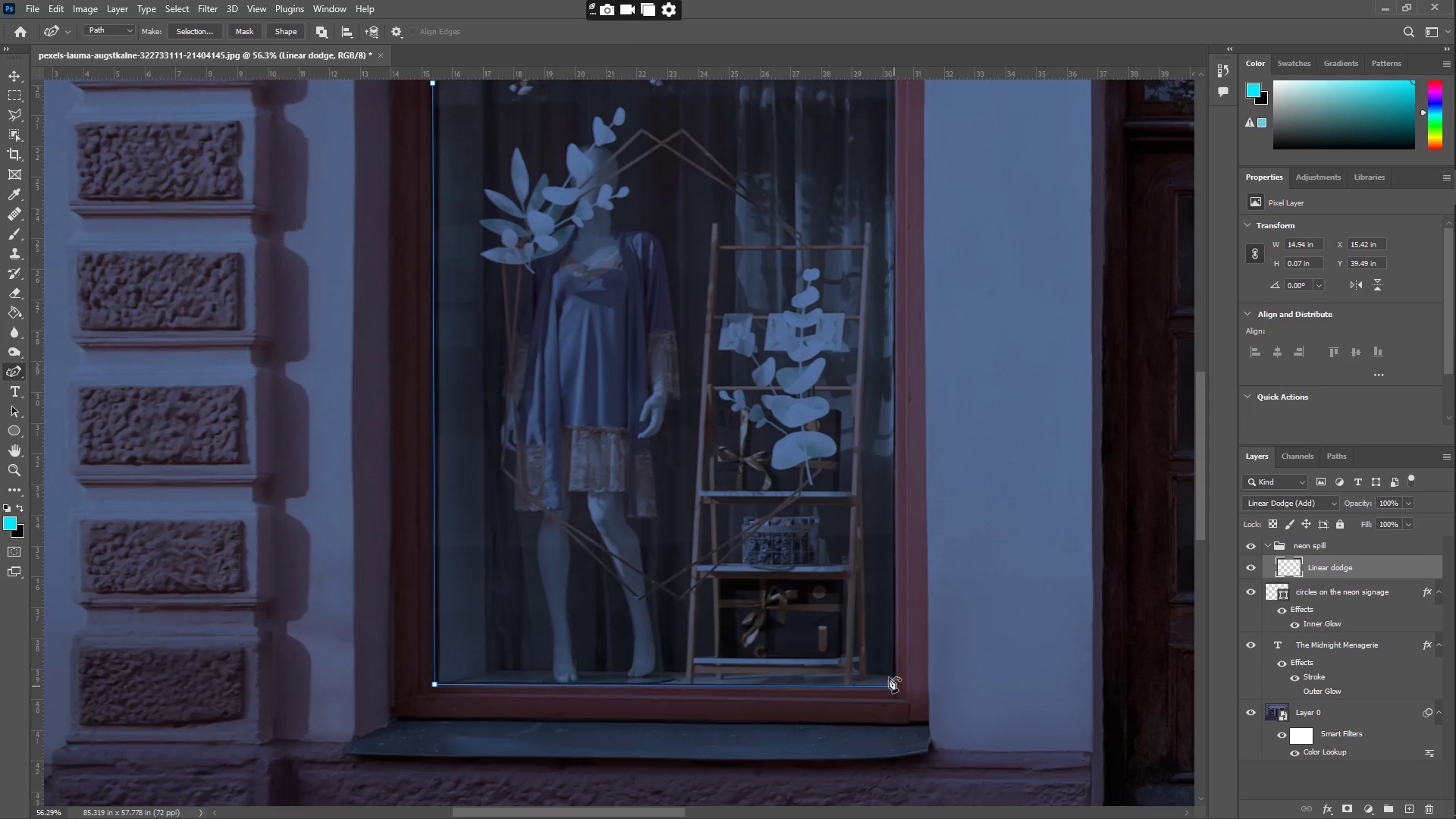 
hold_key(key=Space, duration=0.56)
 